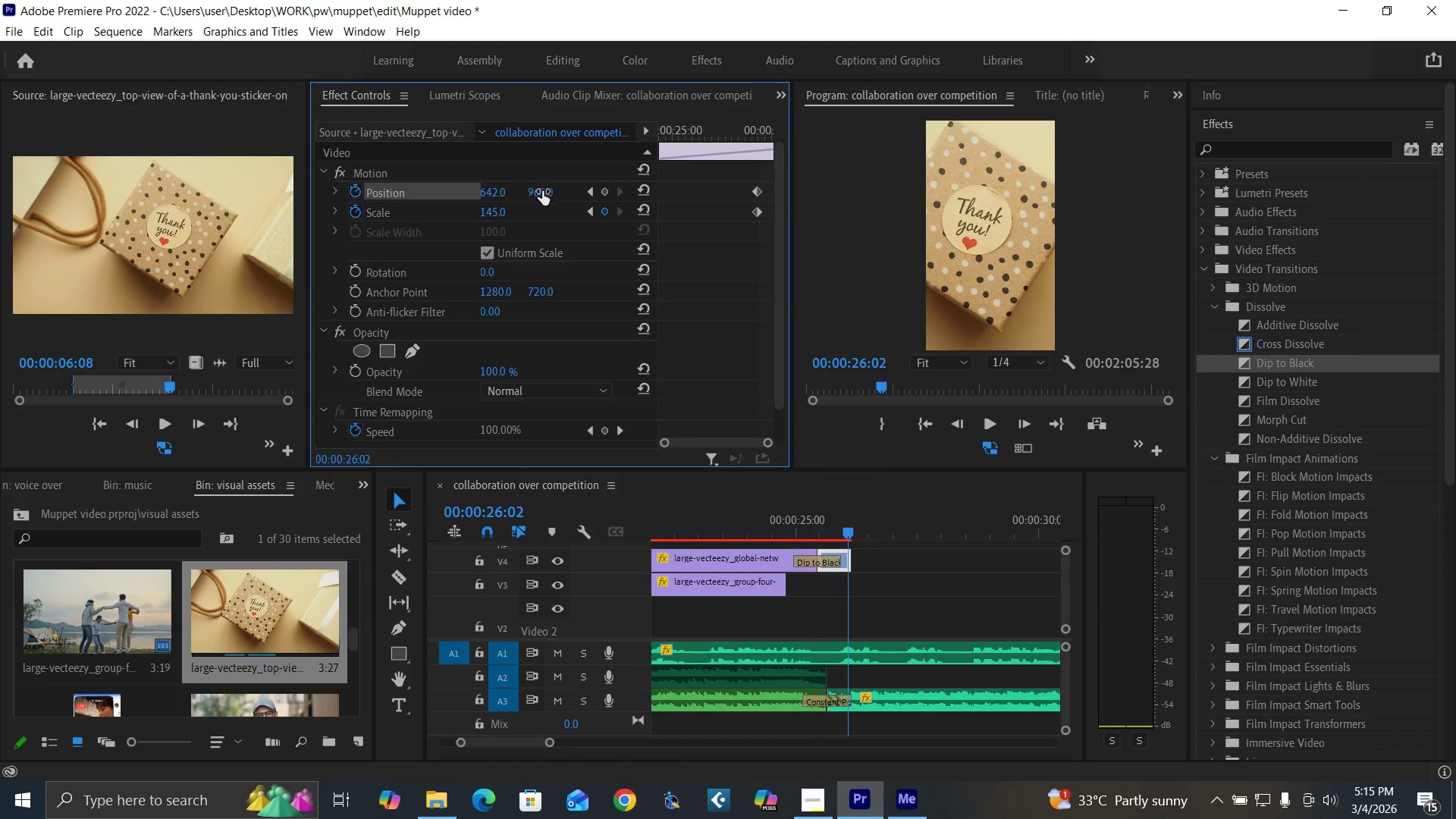 
left_click_drag(start_coordinate=[541, 193], to_coordinate=[617, 184])
 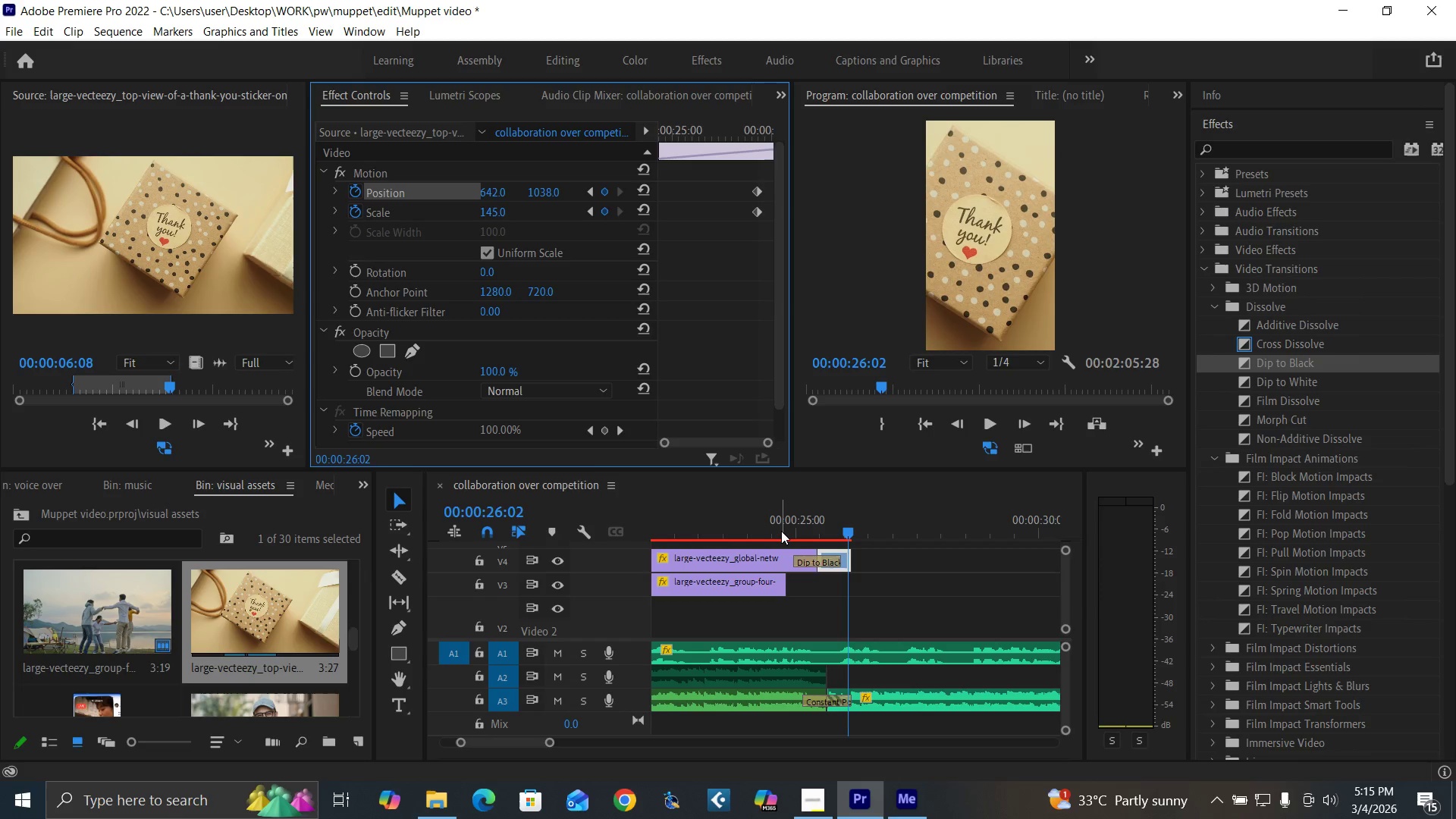 
left_click([781, 531])
 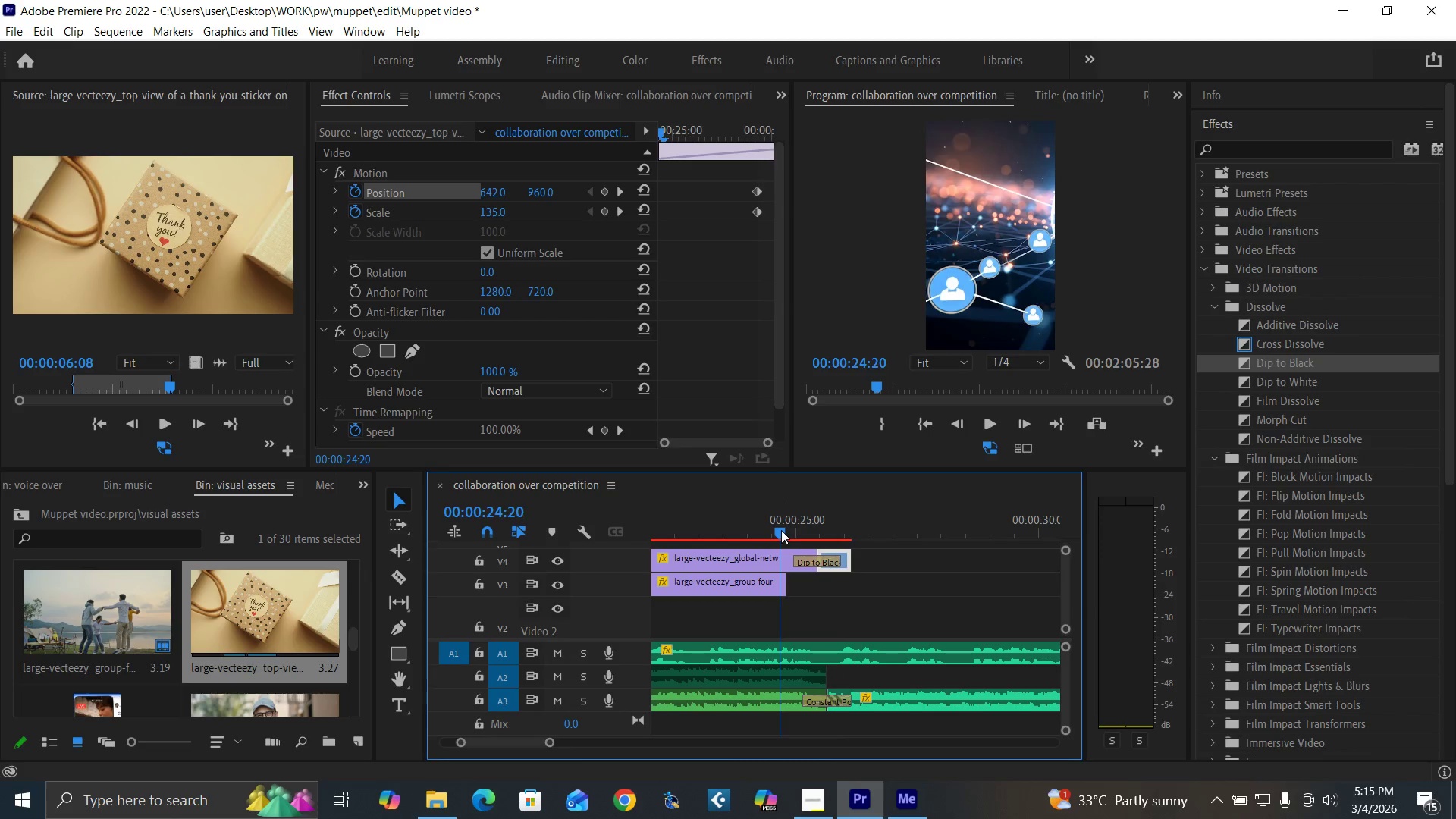 
key(Space)
 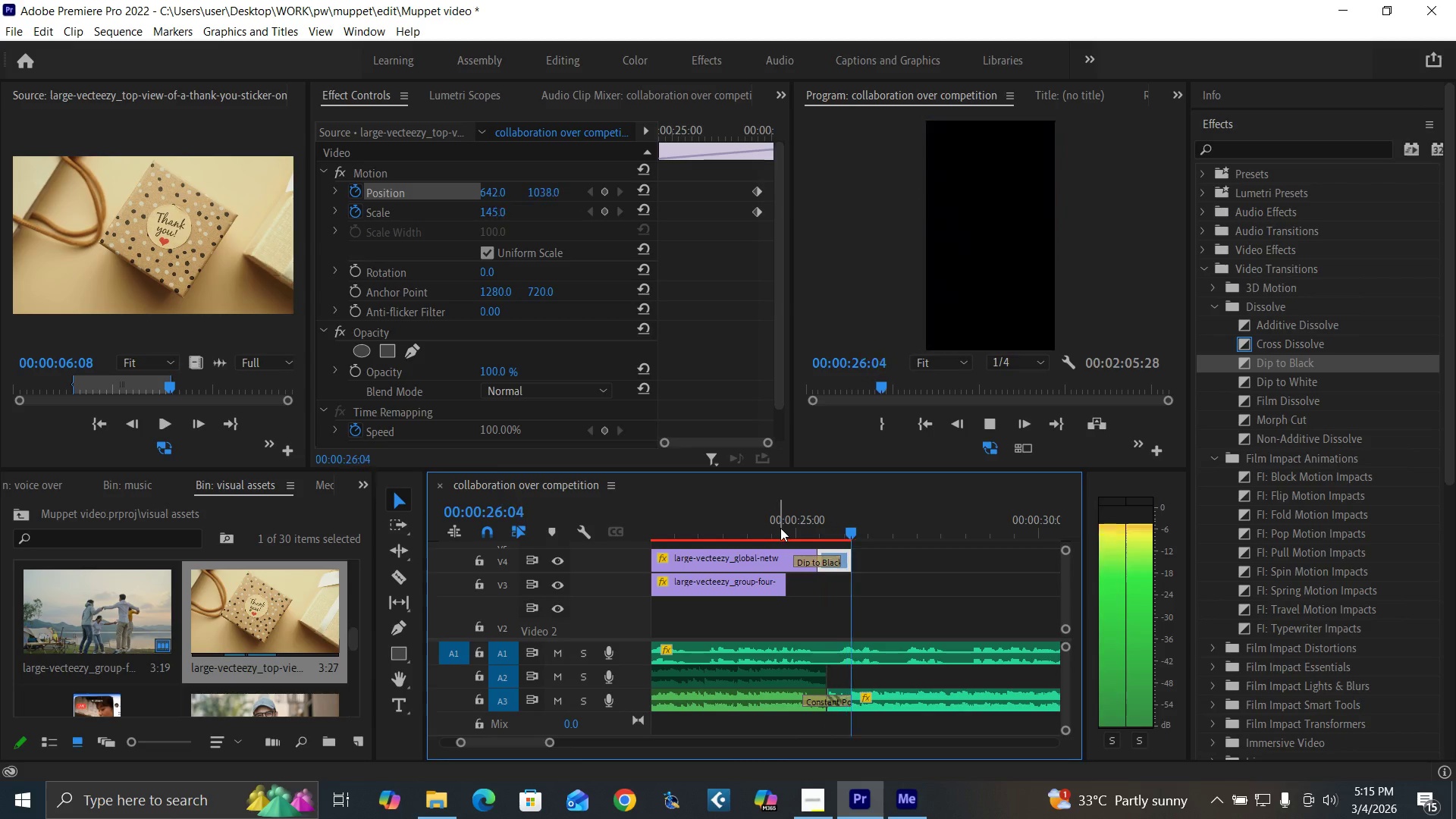 
key(Space)
 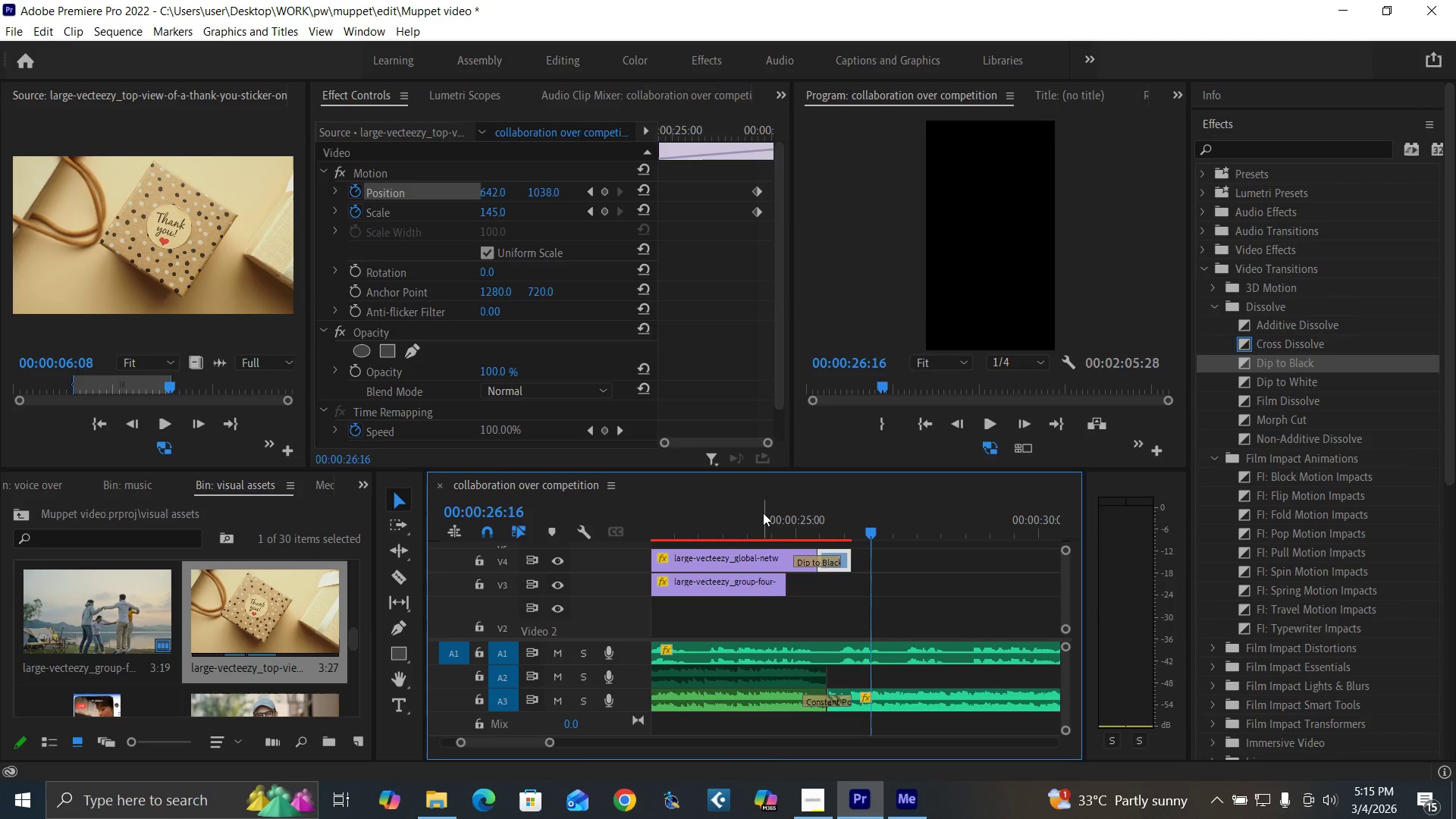 
left_click([763, 513])
 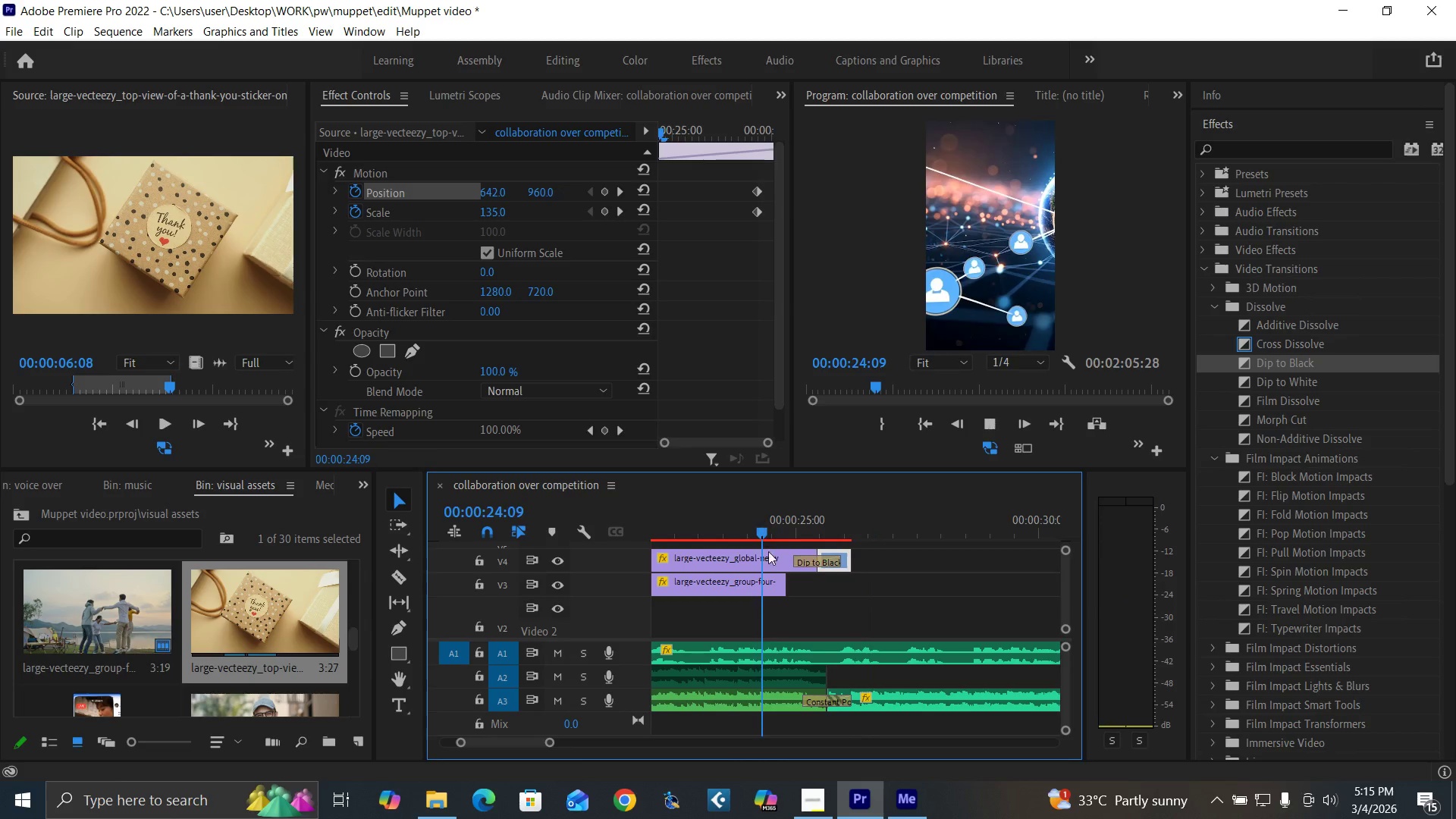 
key(Space)
 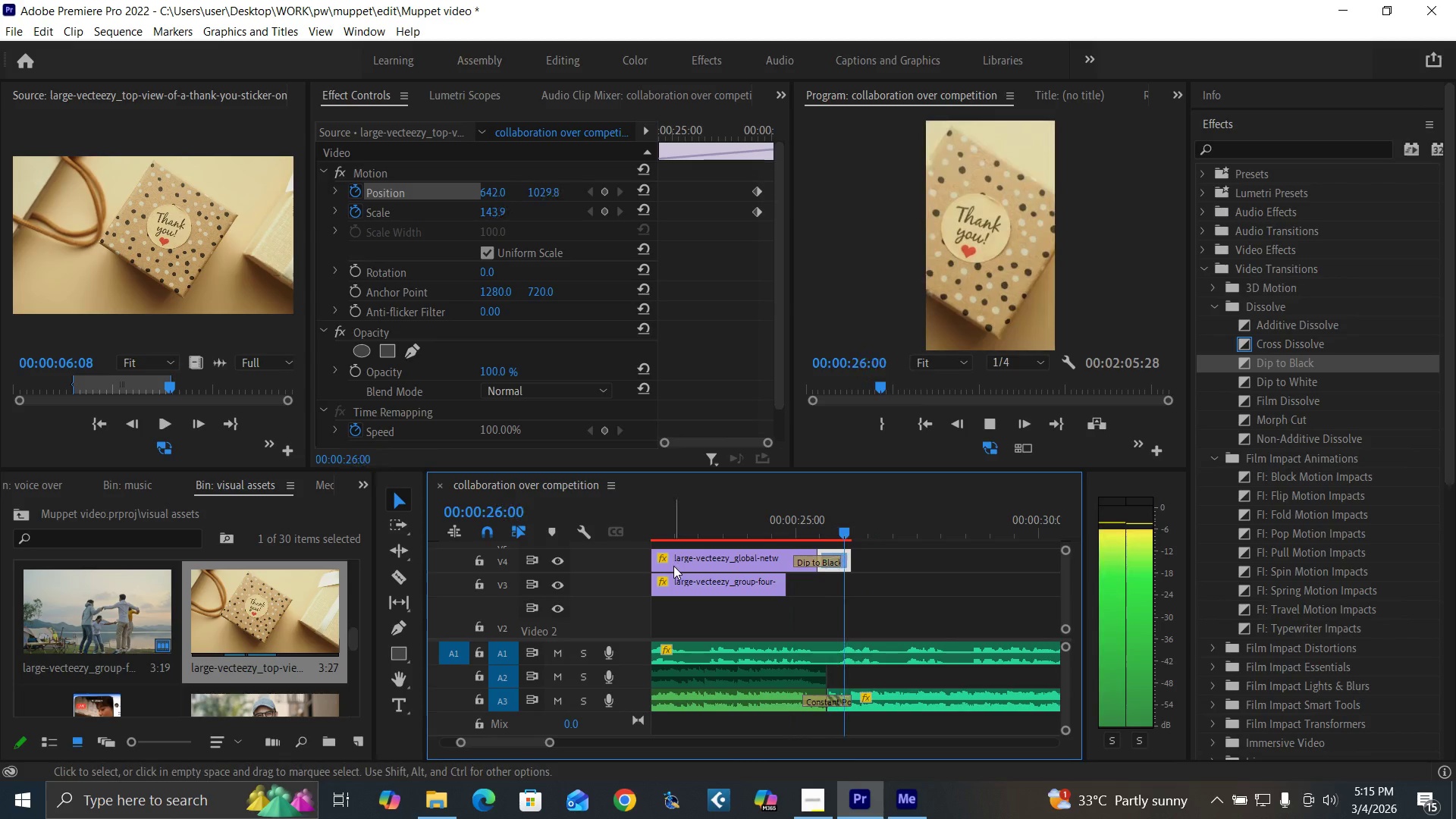 
key(Space)
 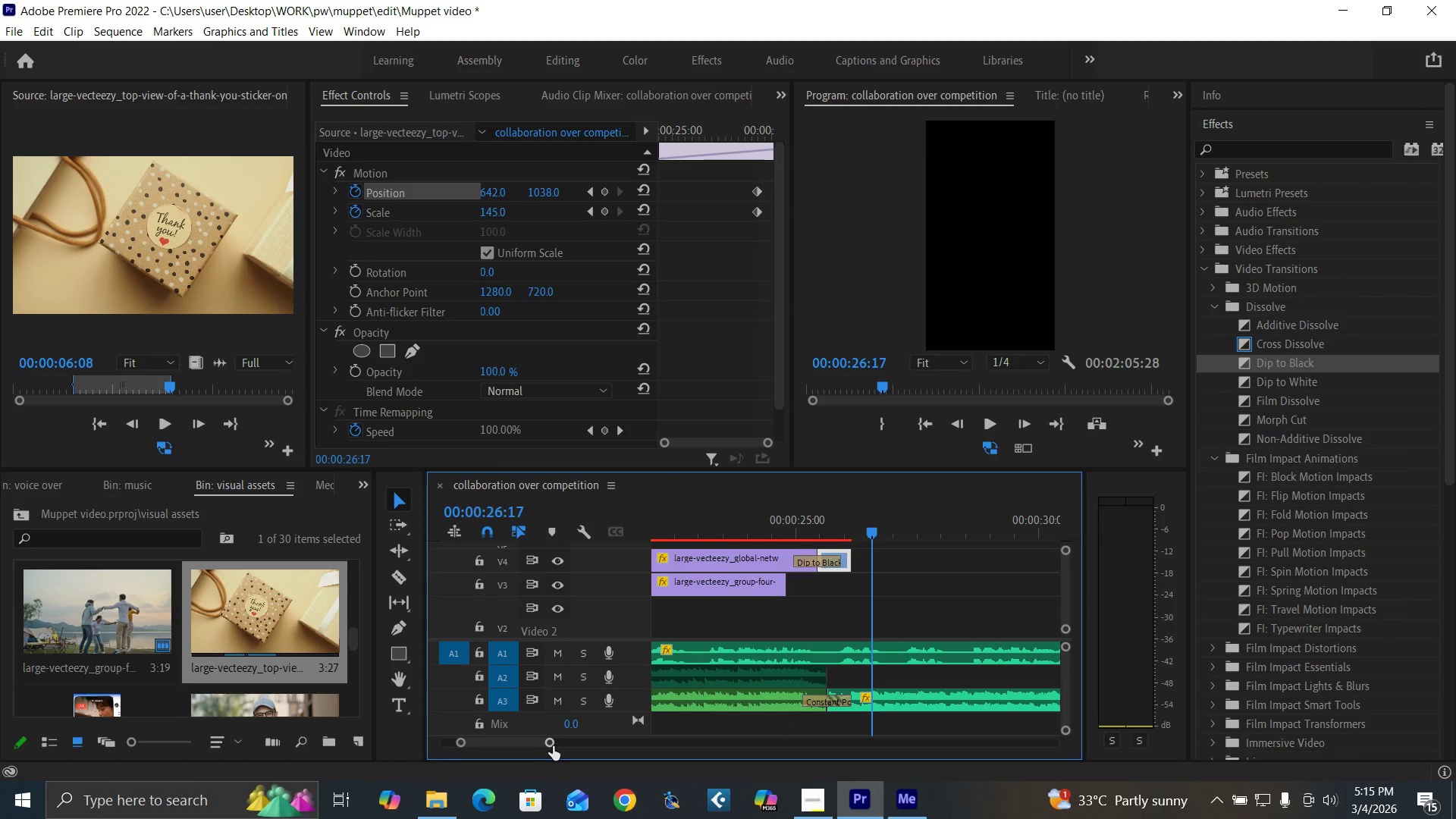 
left_click_drag(start_coordinate=[550, 746], to_coordinate=[576, 749])
 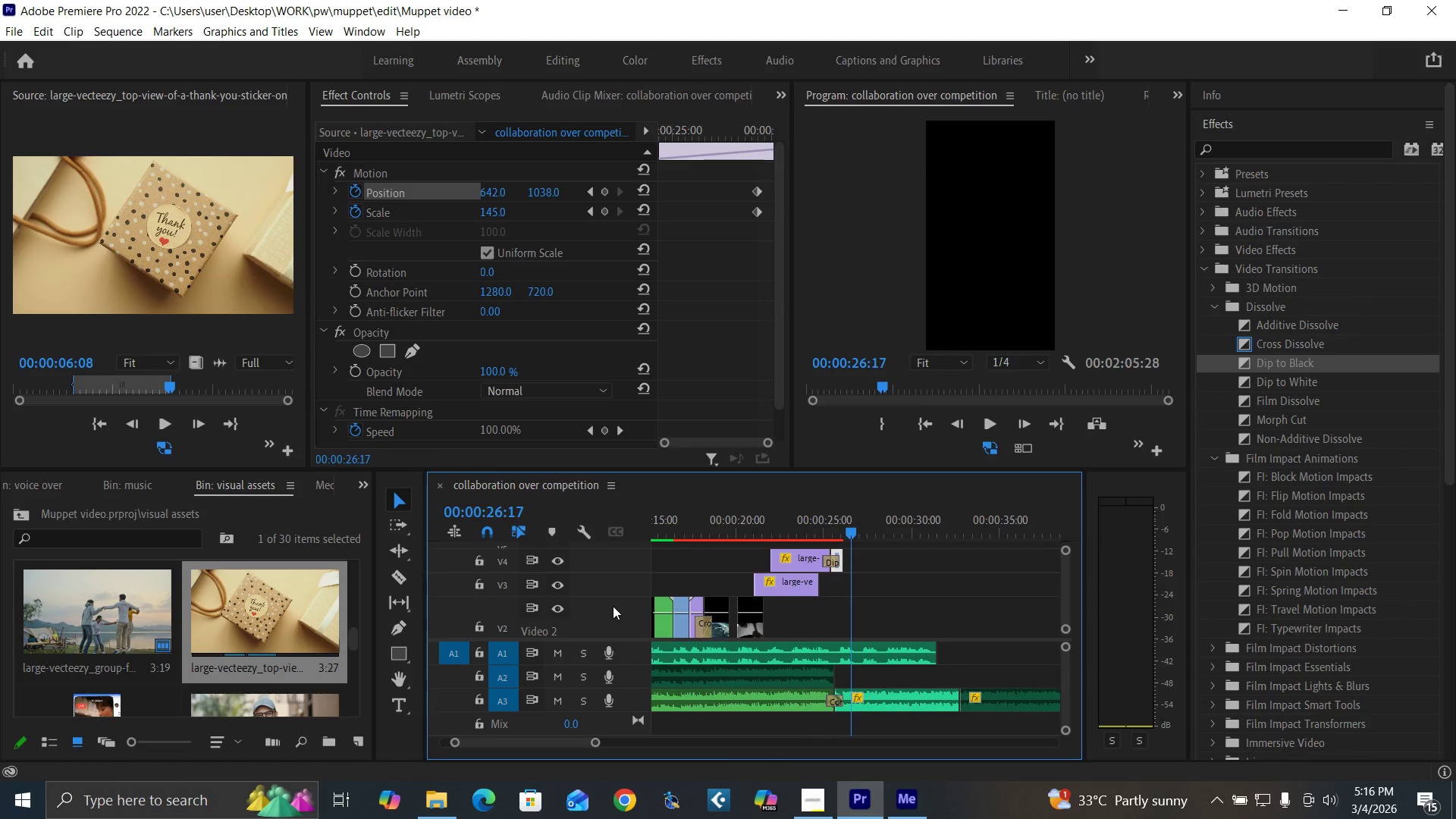 
key(Control+S)
 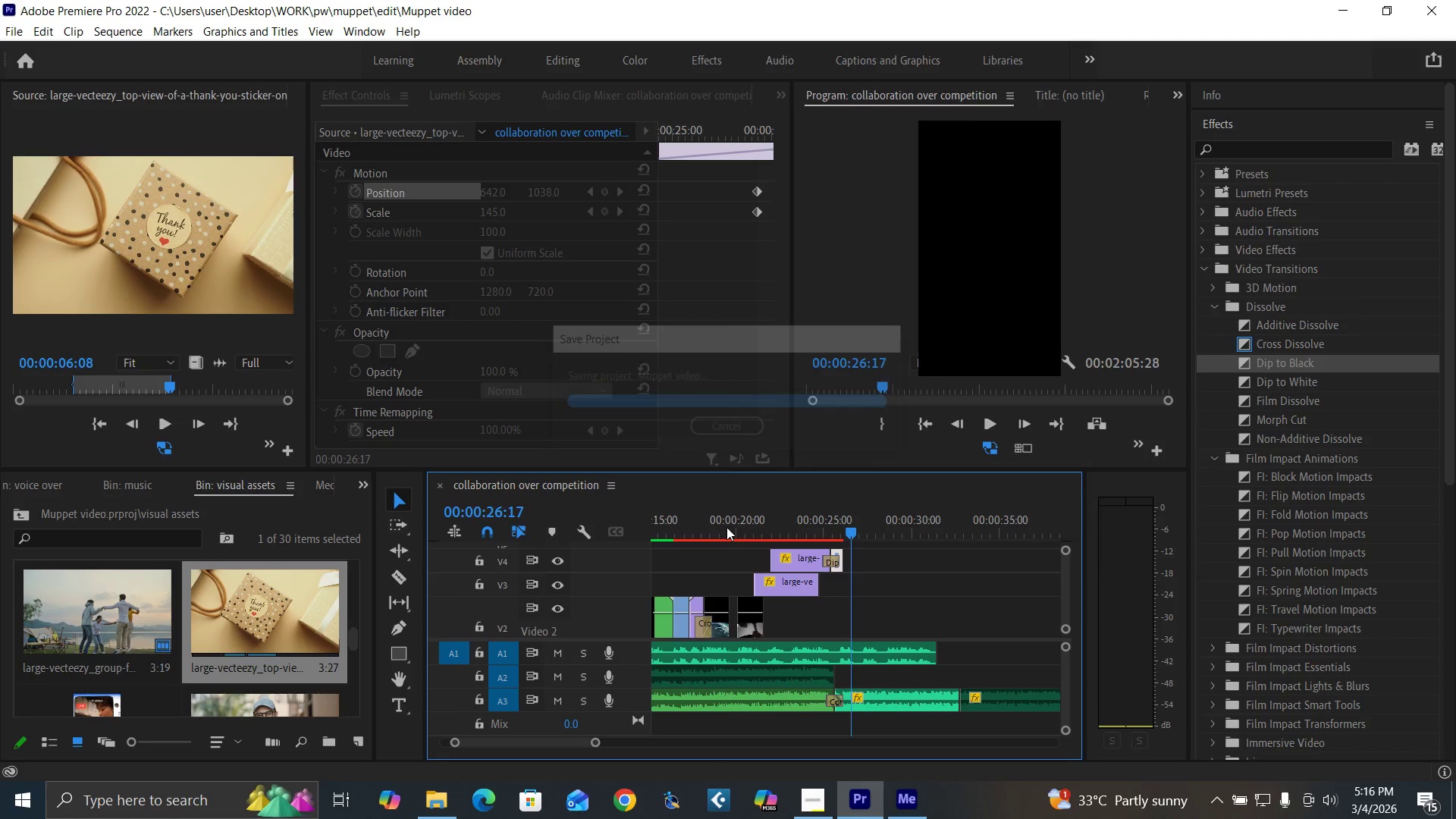 
left_click([723, 522])
 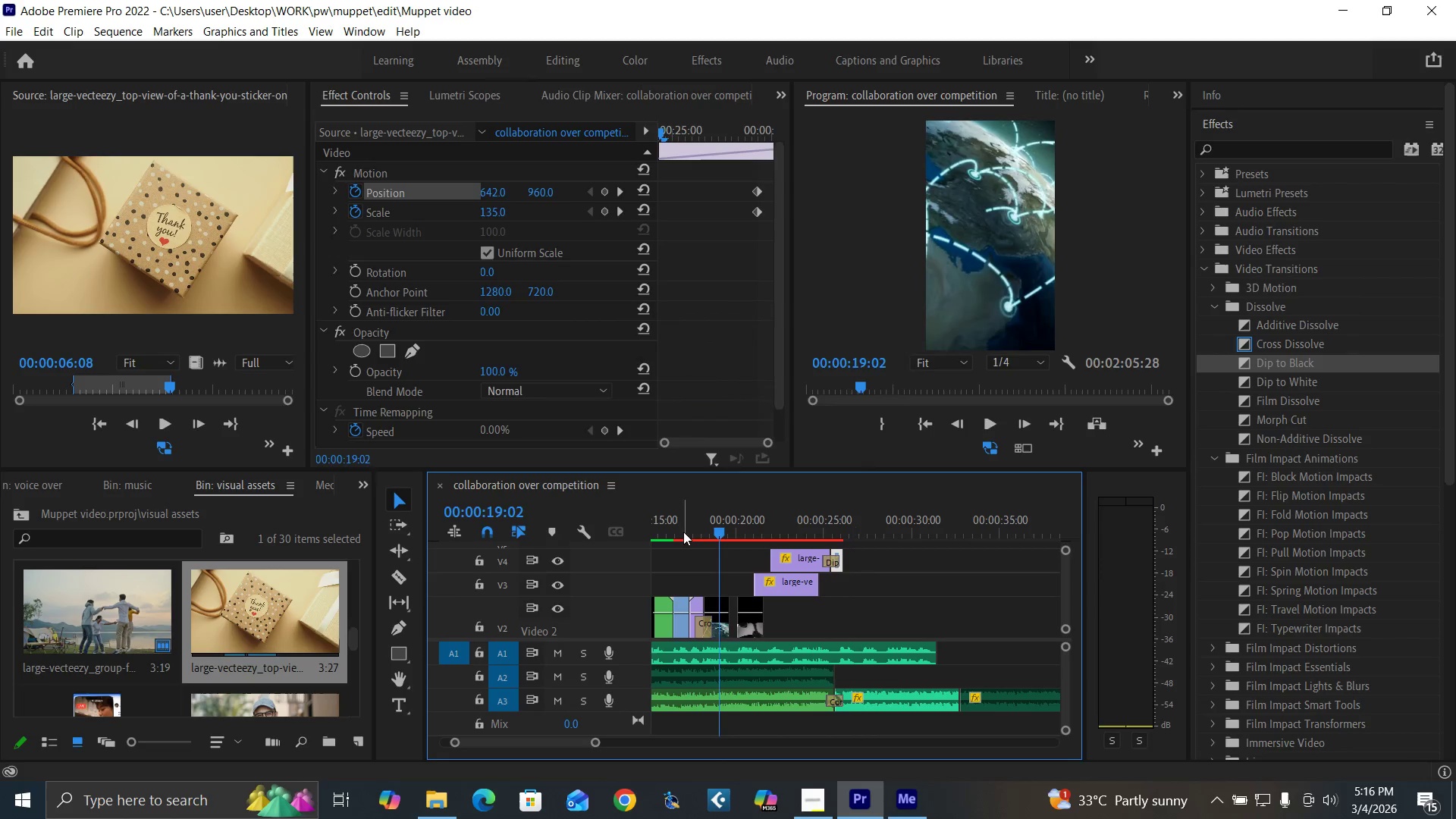 
key(Space)
 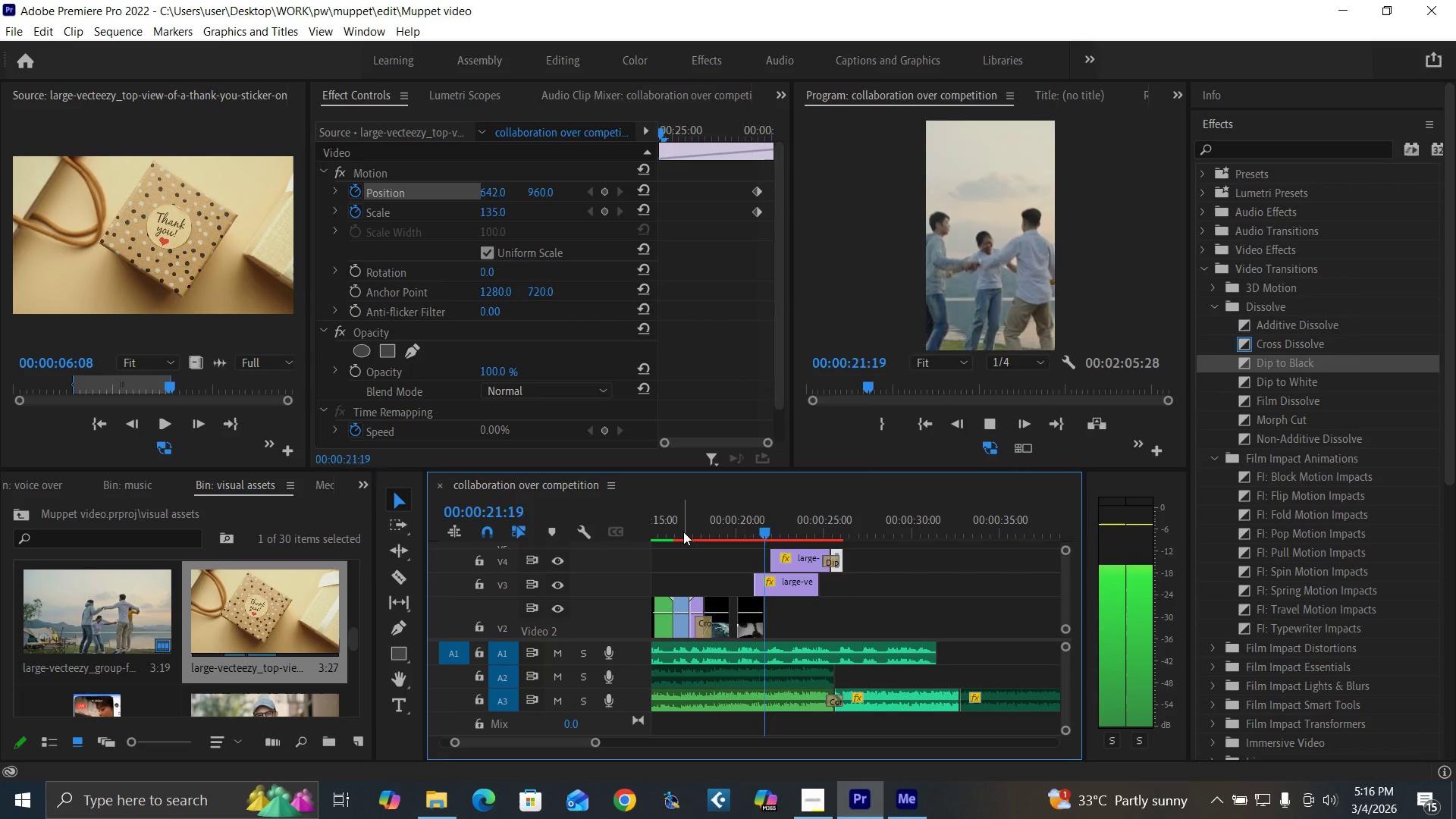 
key(Space)
 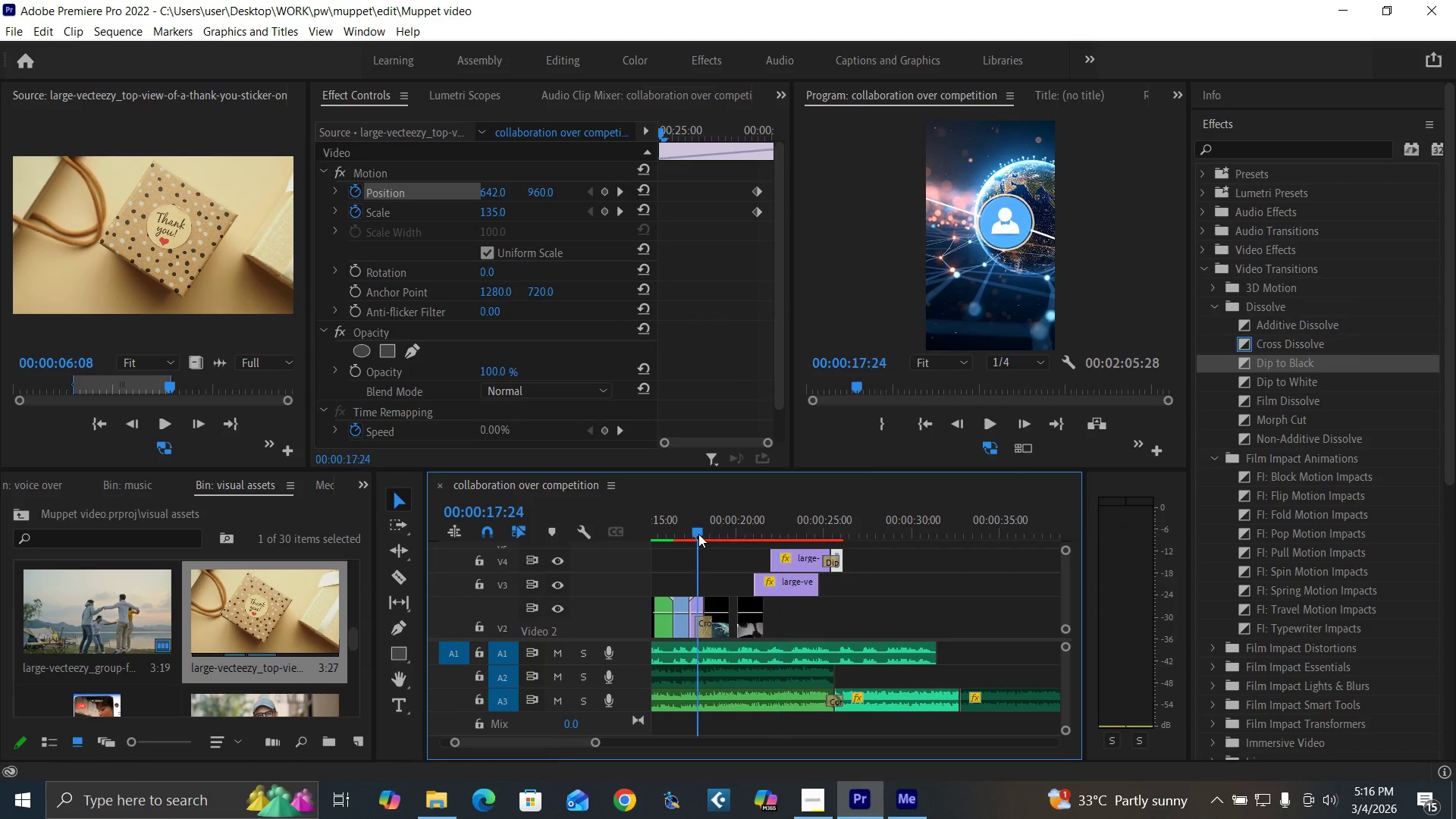 
key(Space)
 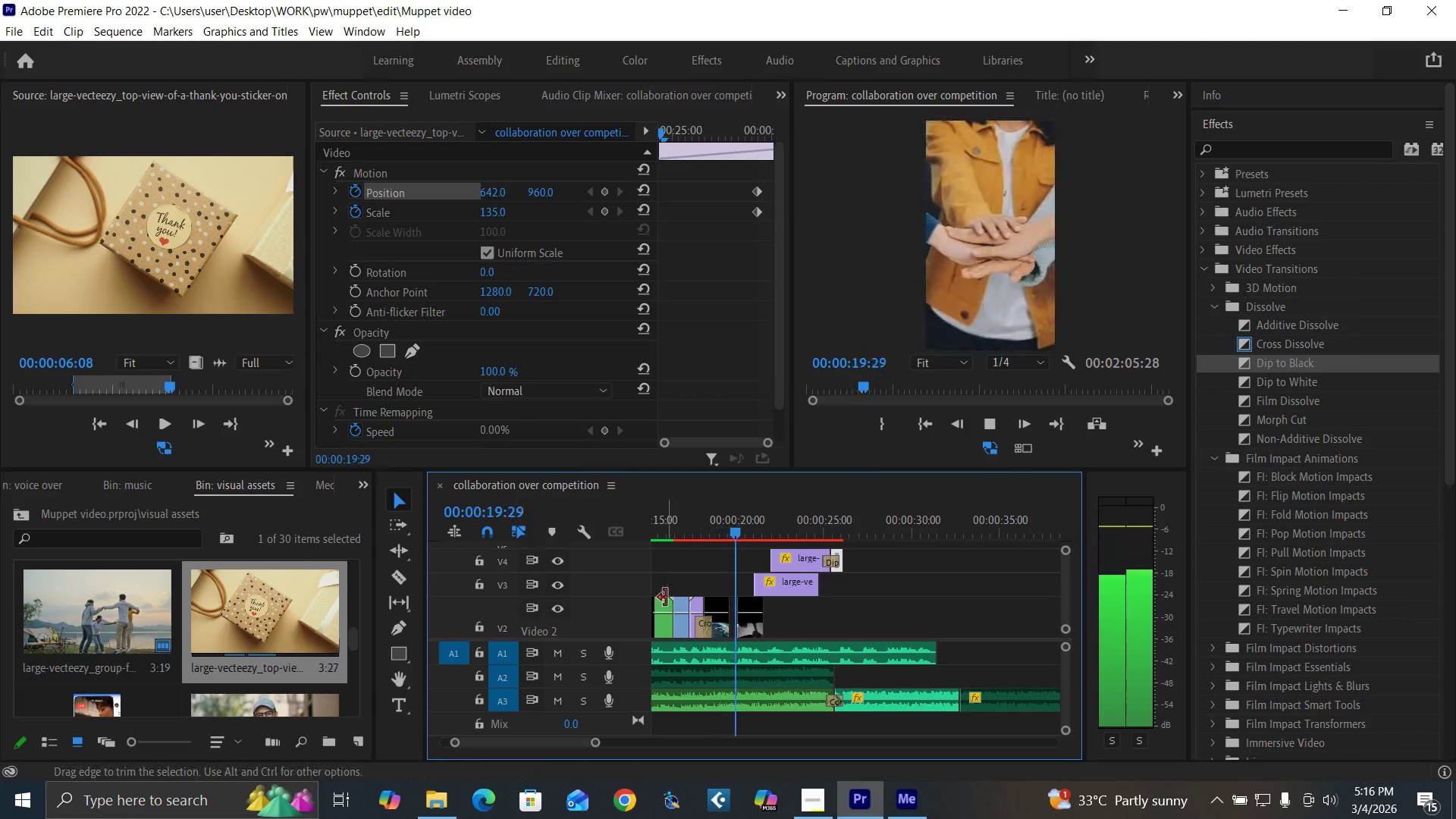 
key(Space)
 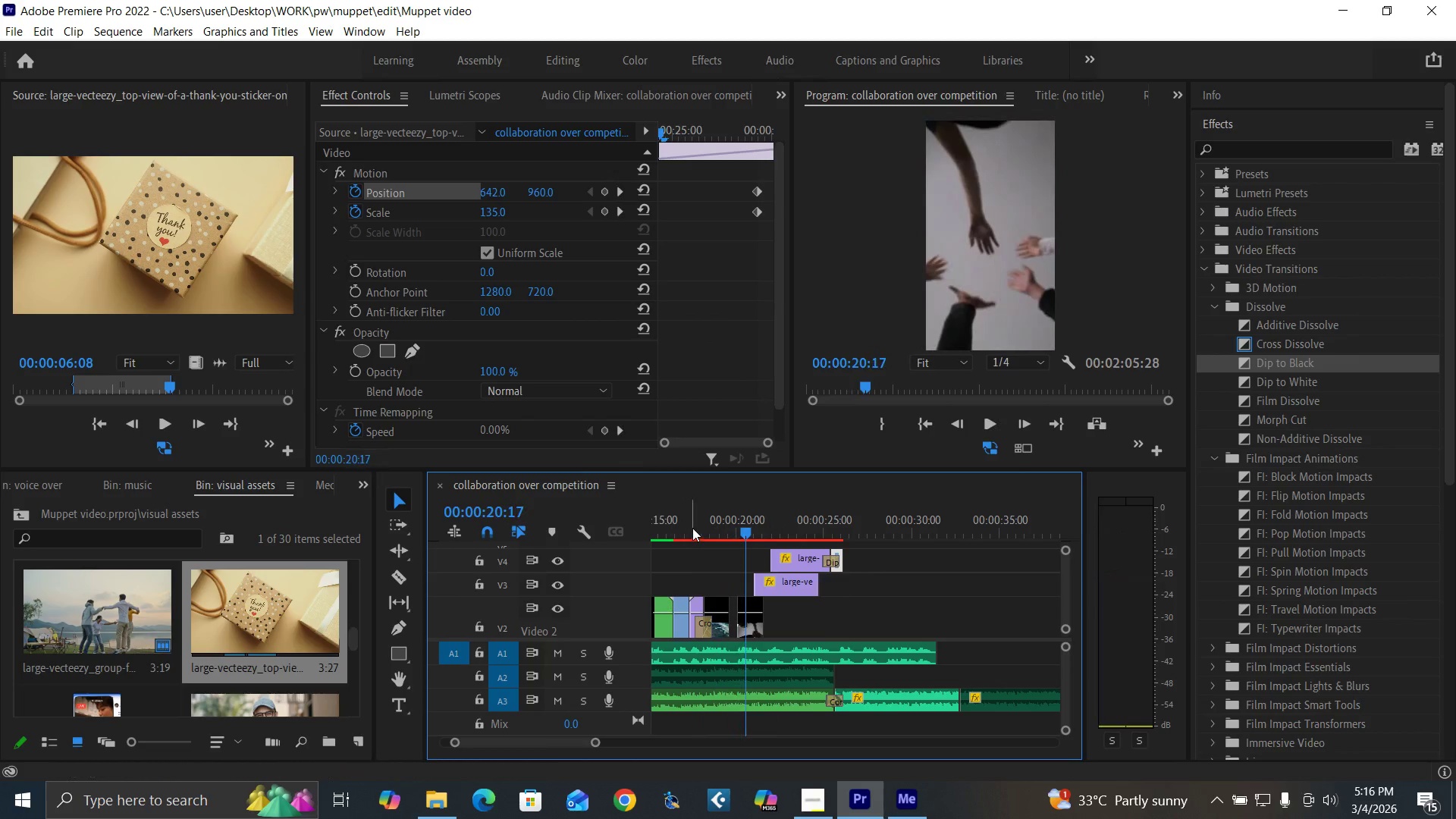 
left_click([692, 528])
 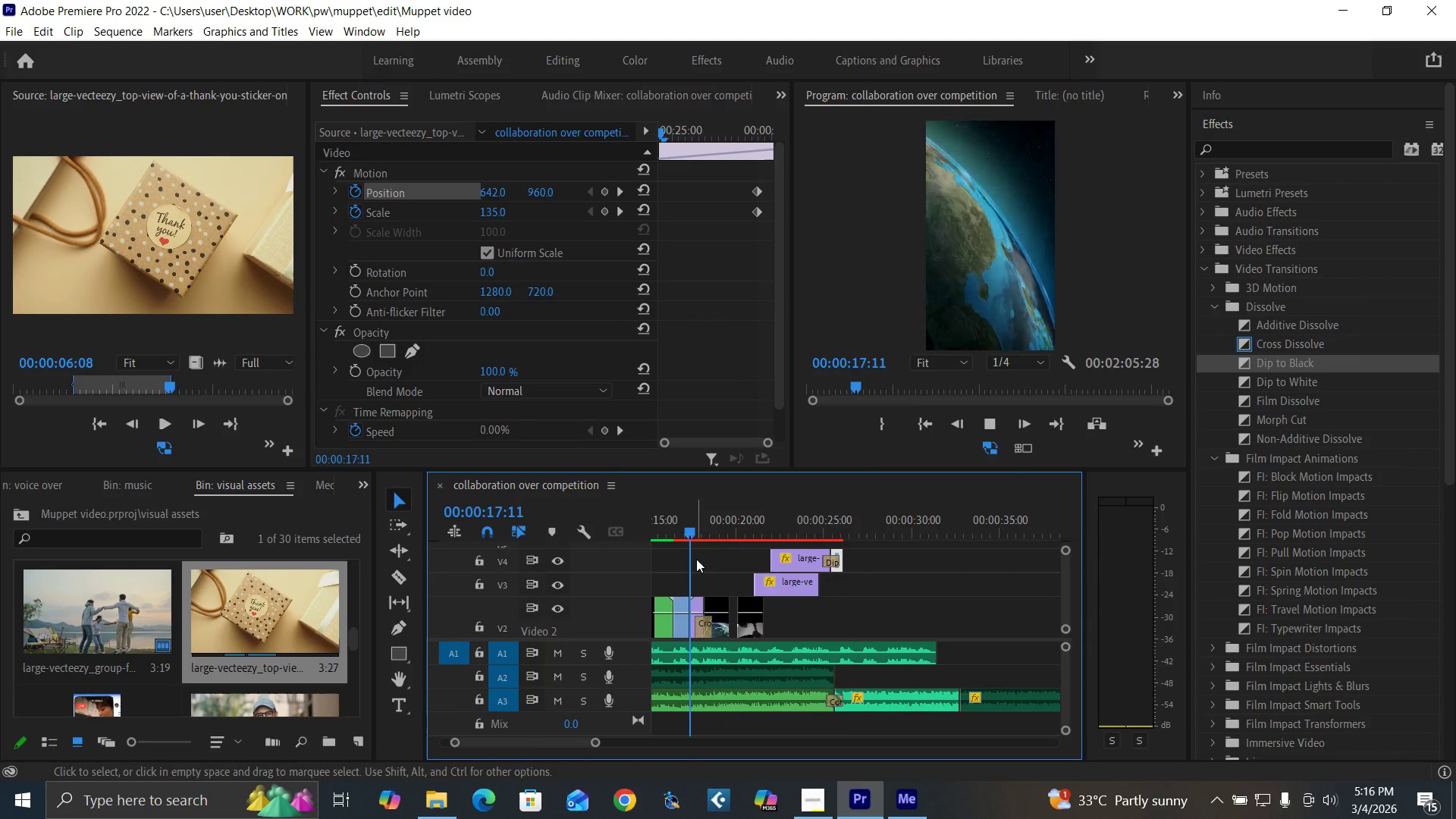 
key(Space)
 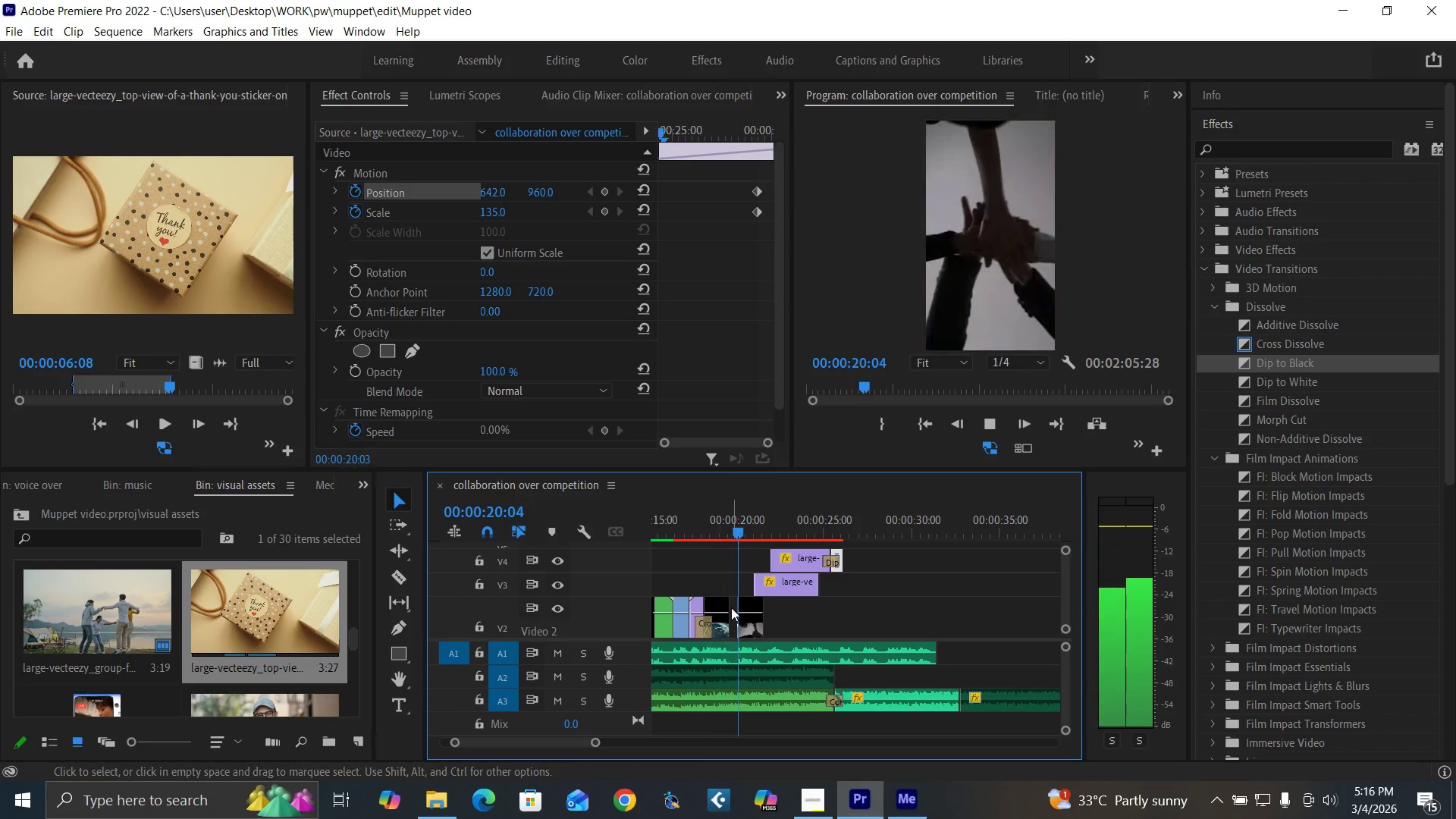 
key(Space)
 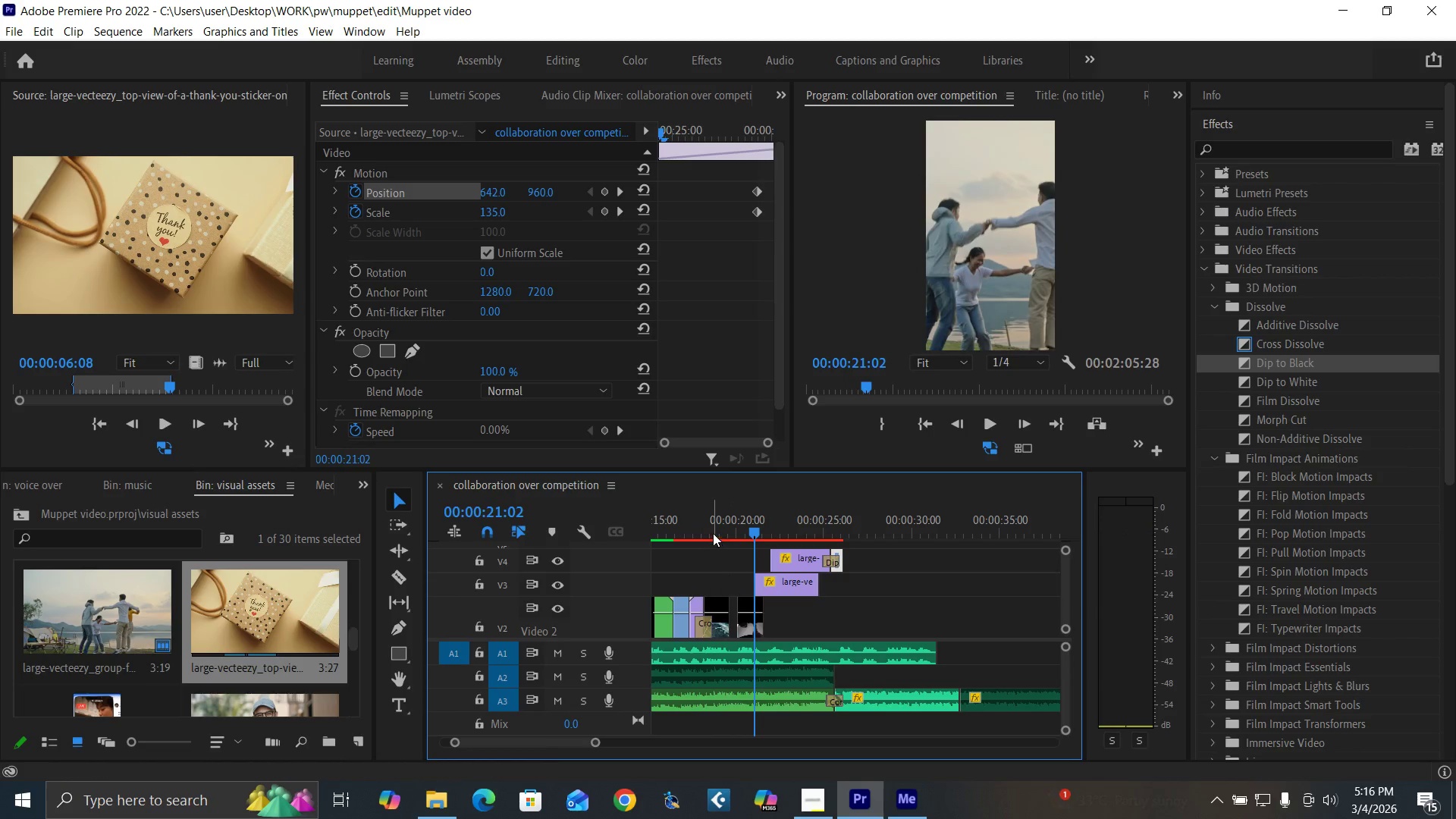 
left_click([711, 532])
 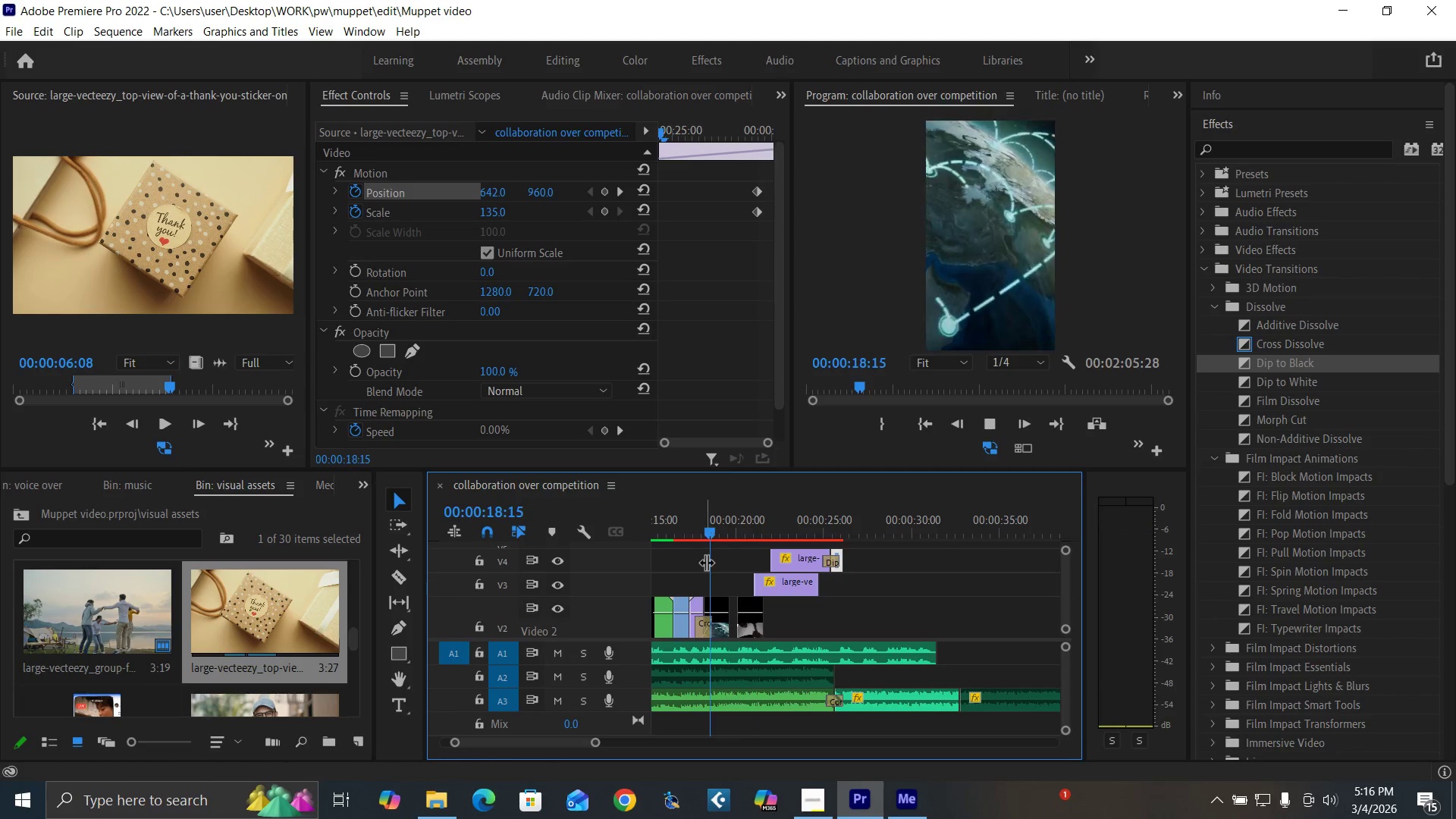 
key(Space)
 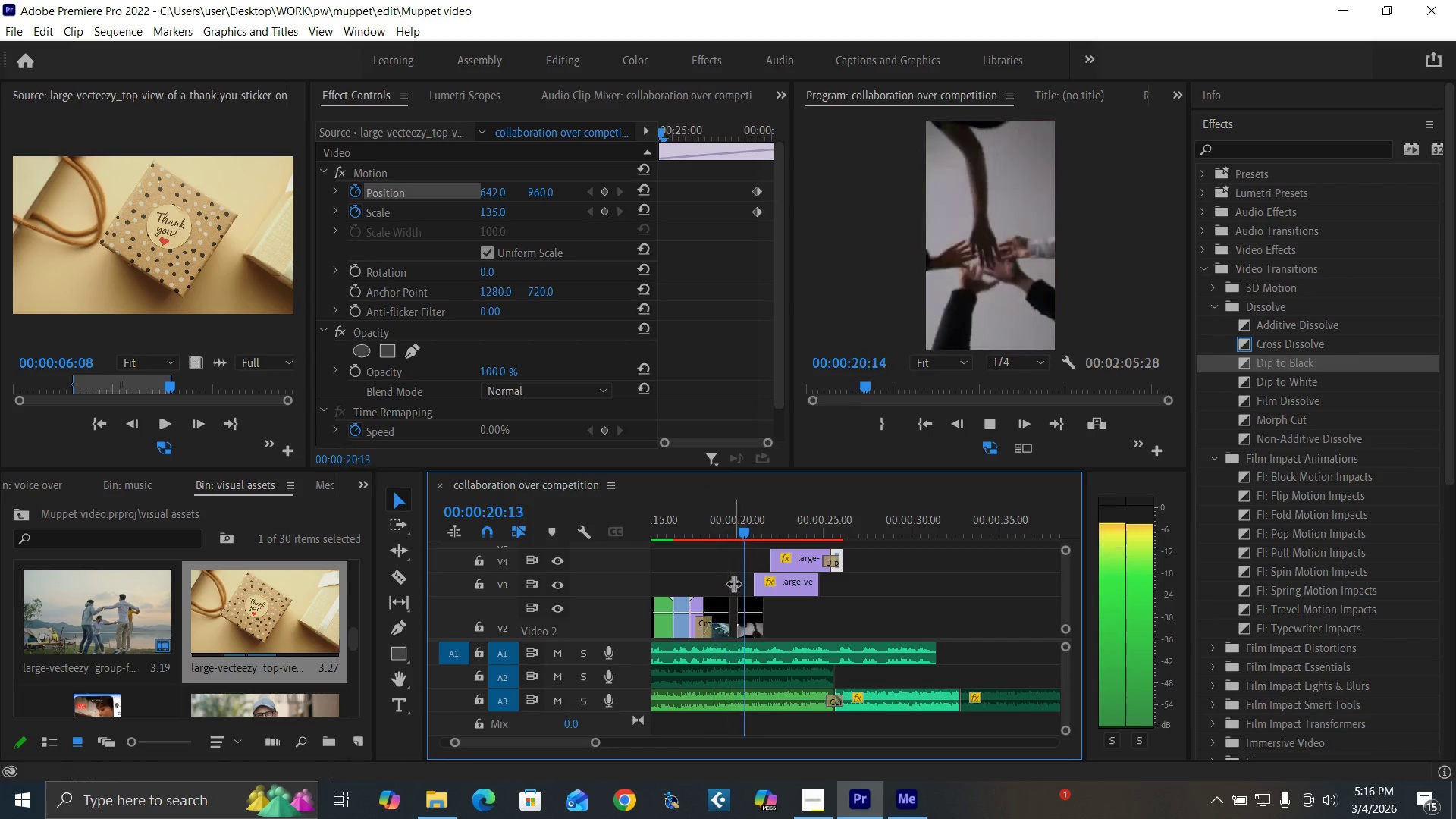 
key(Space)
 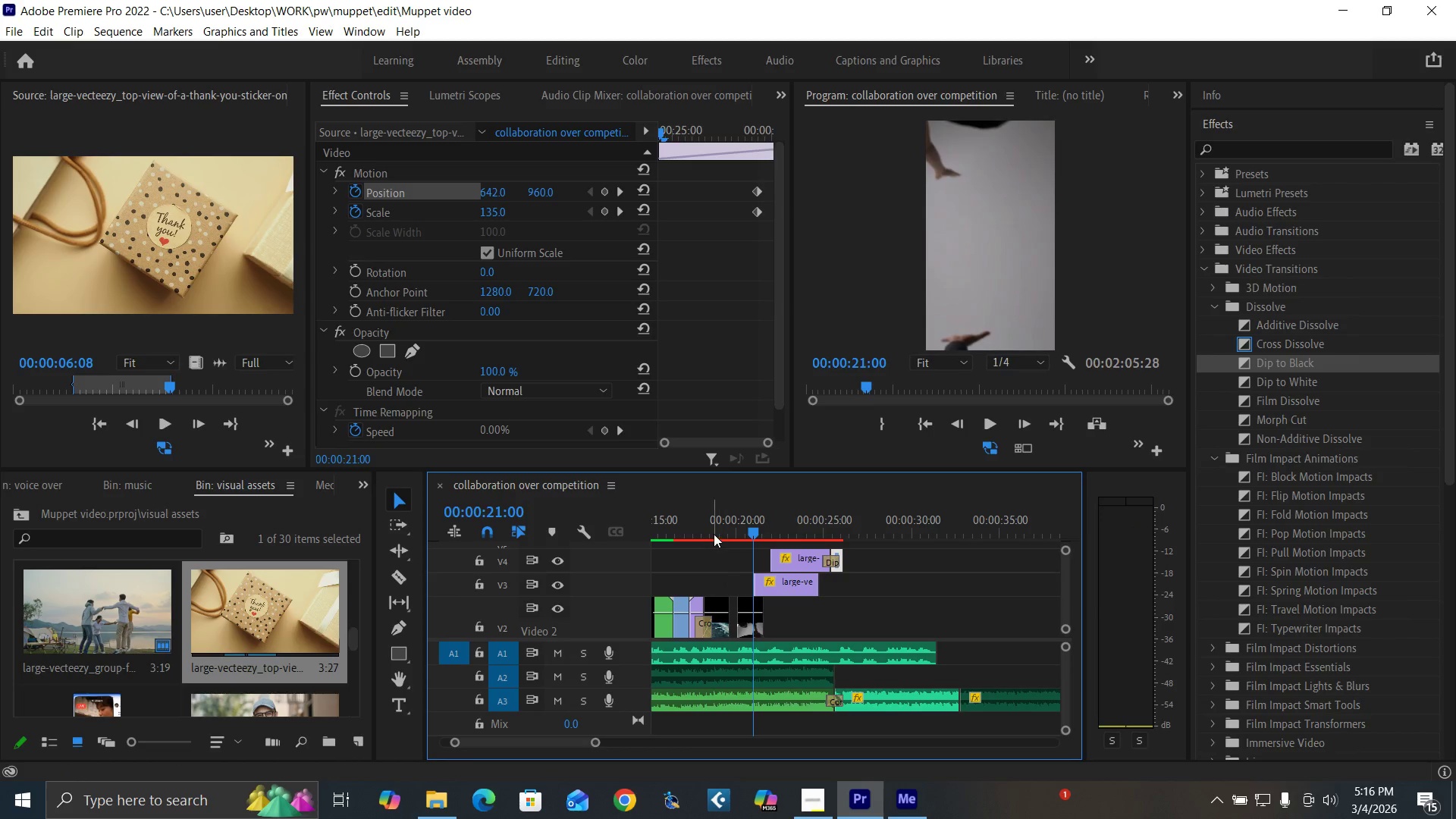 
left_click([713, 534])
 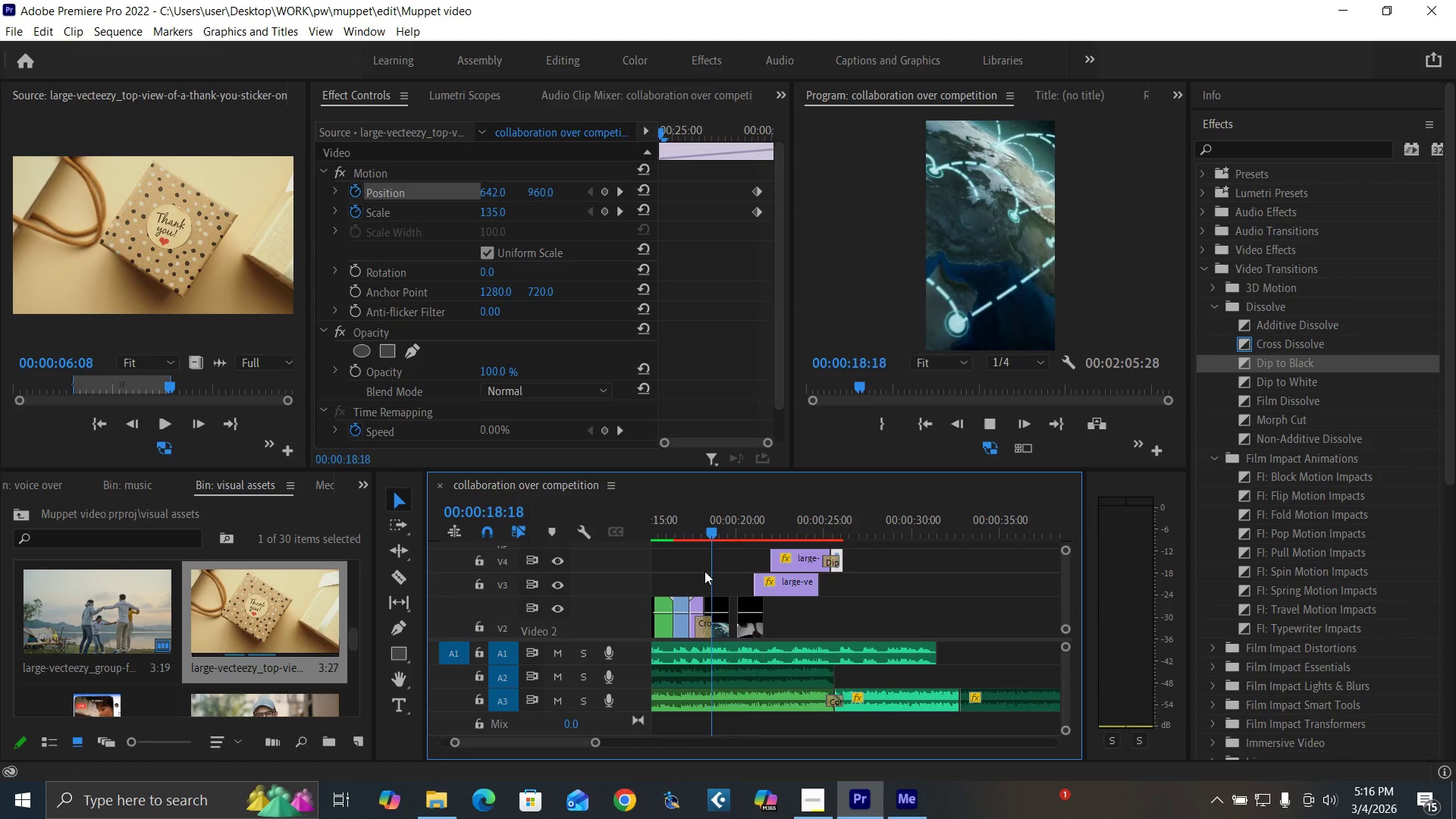 
key(Space)
 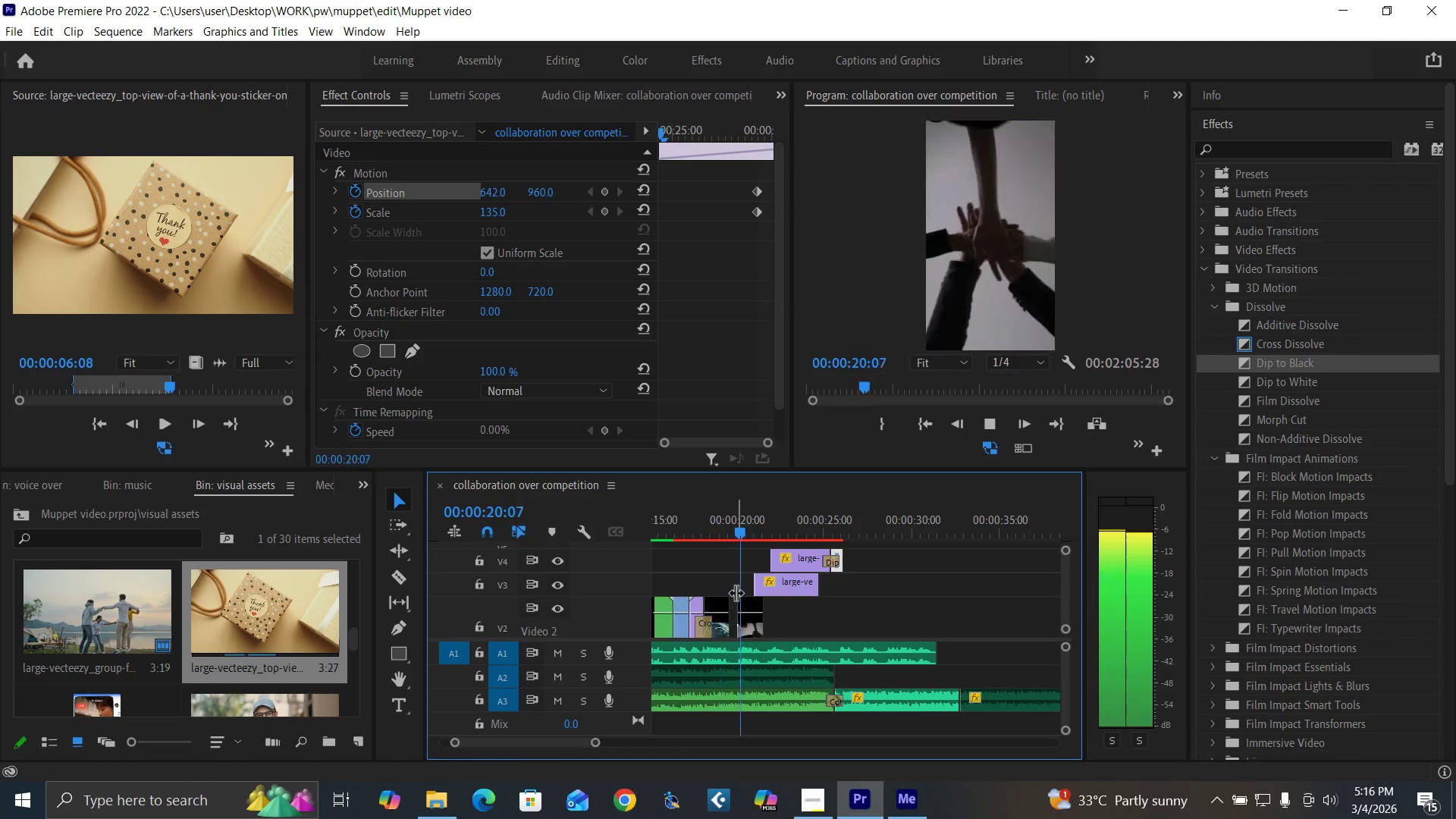 
key(Space)
 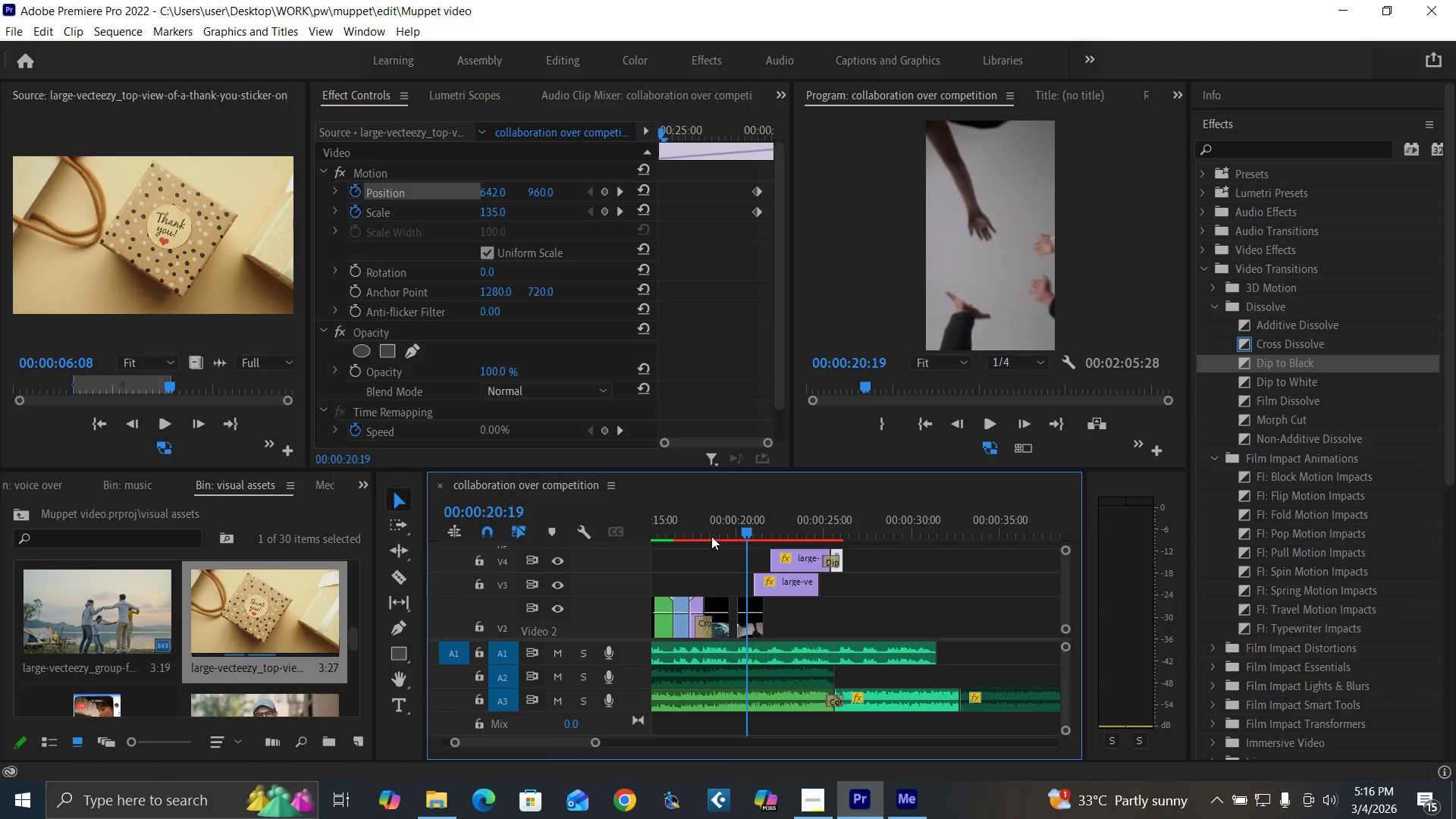 
left_click([711, 536])
 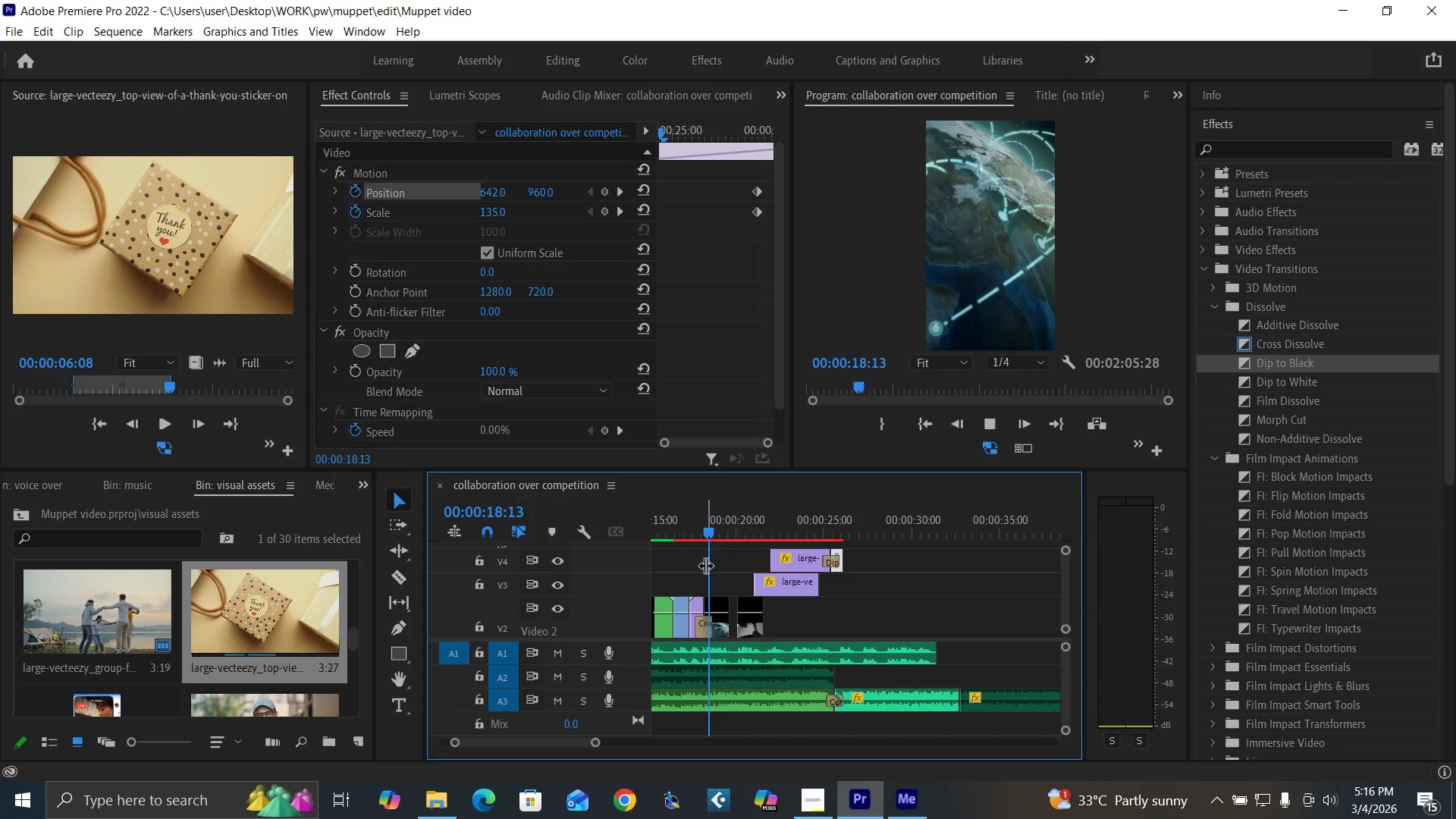 
key(Space)
 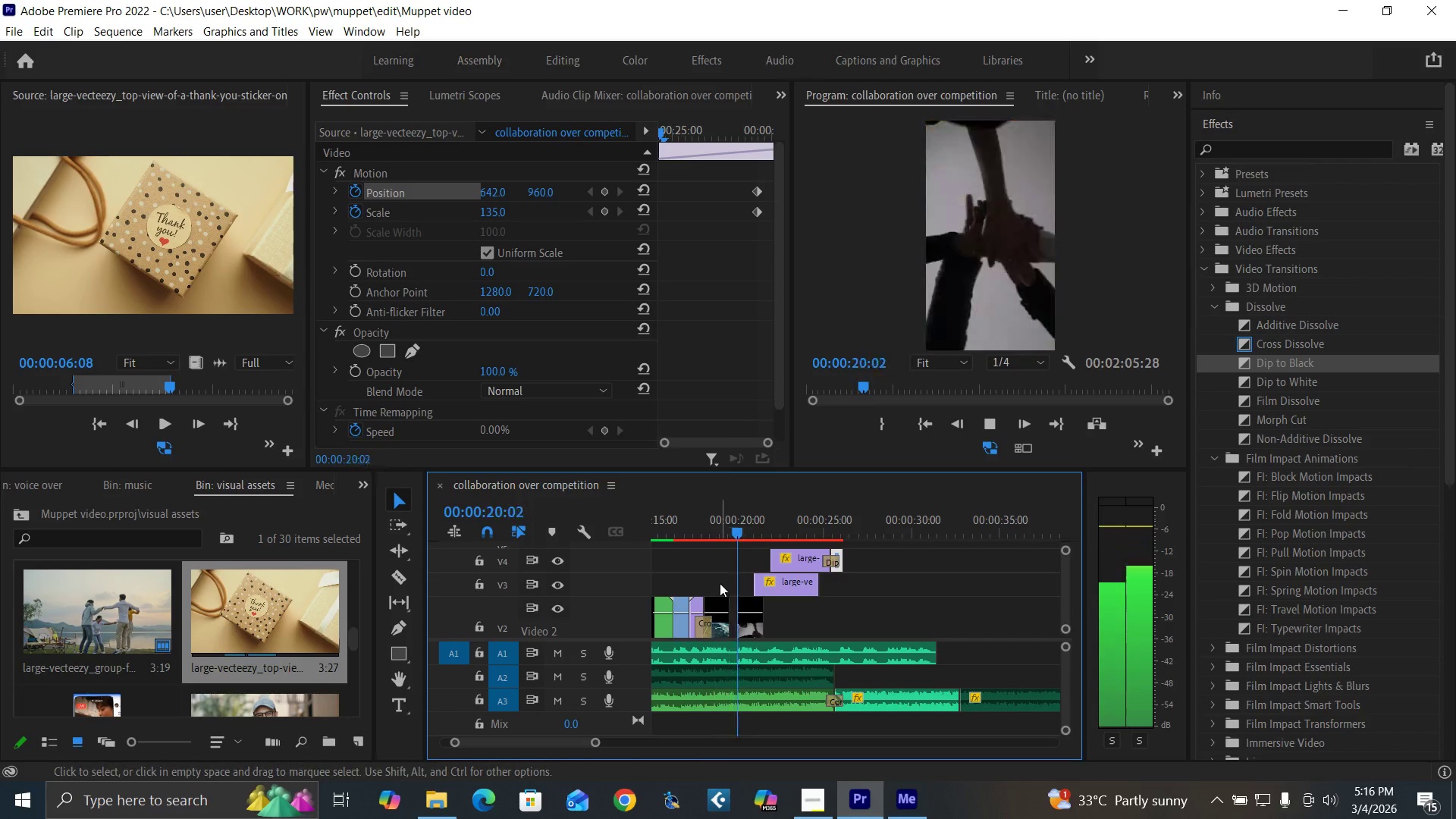 
key(Space)
 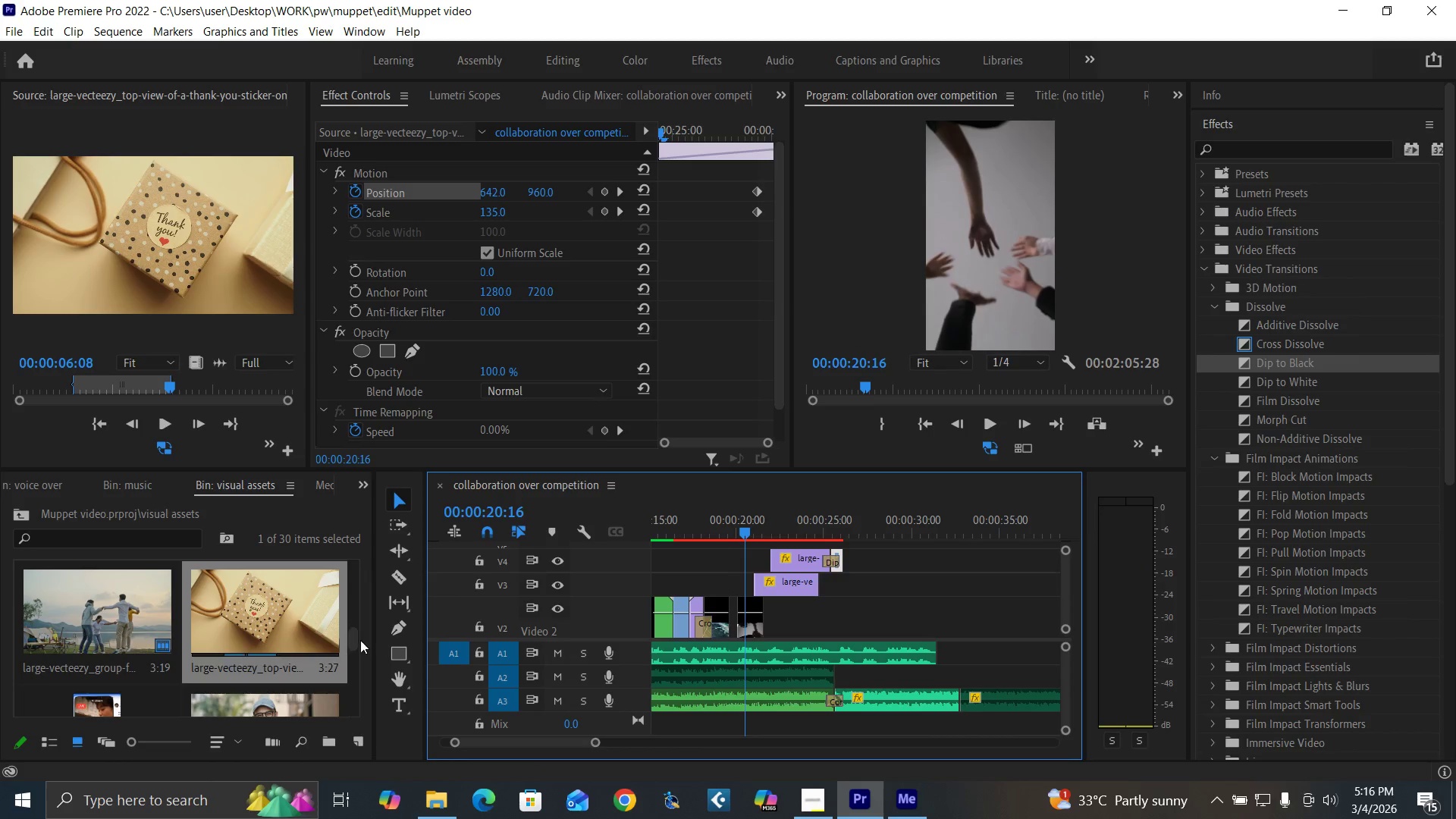 
left_click_drag(start_coordinate=[354, 639], to_coordinate=[359, 647])
 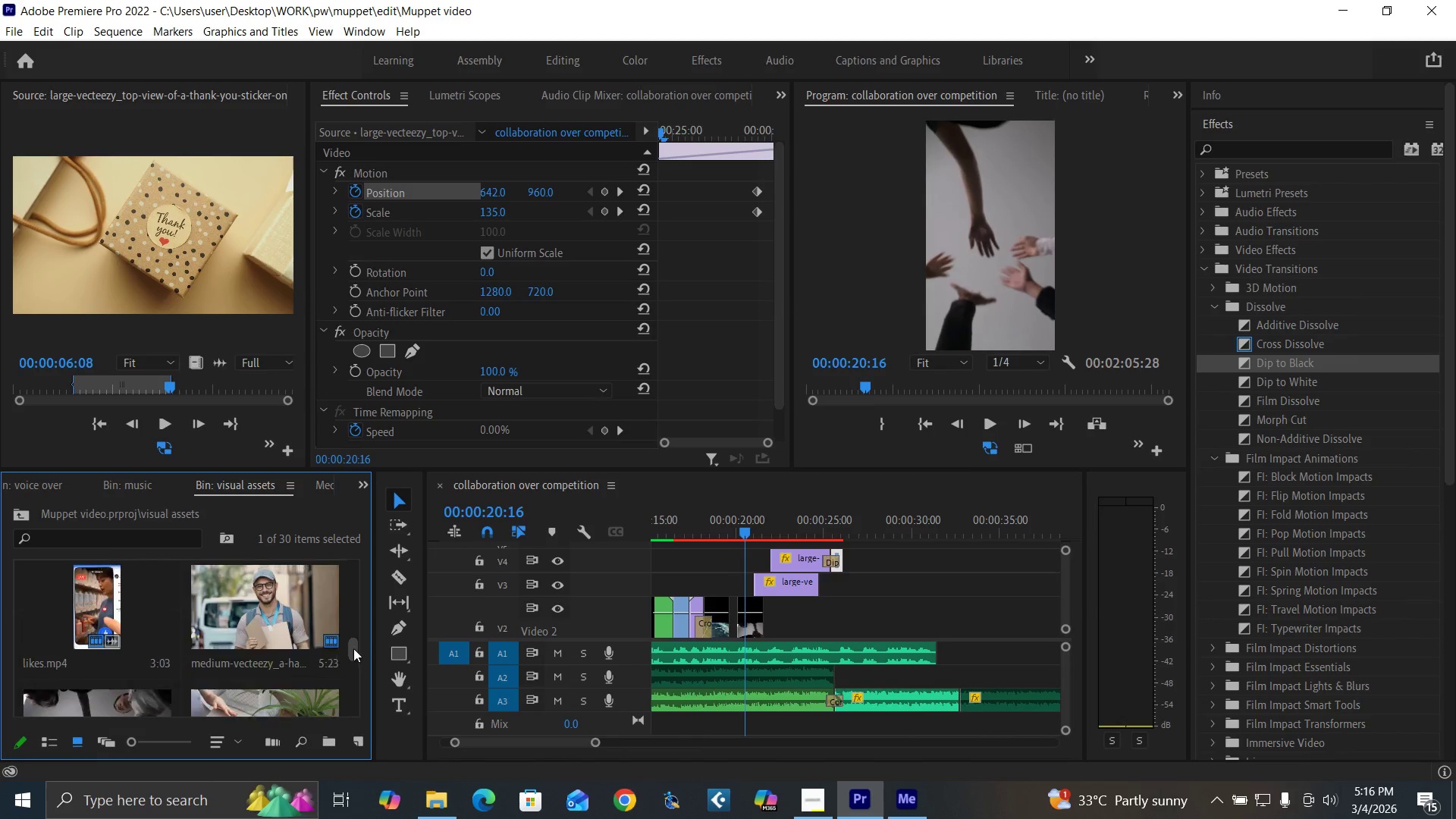 
double_click([259, 649])
 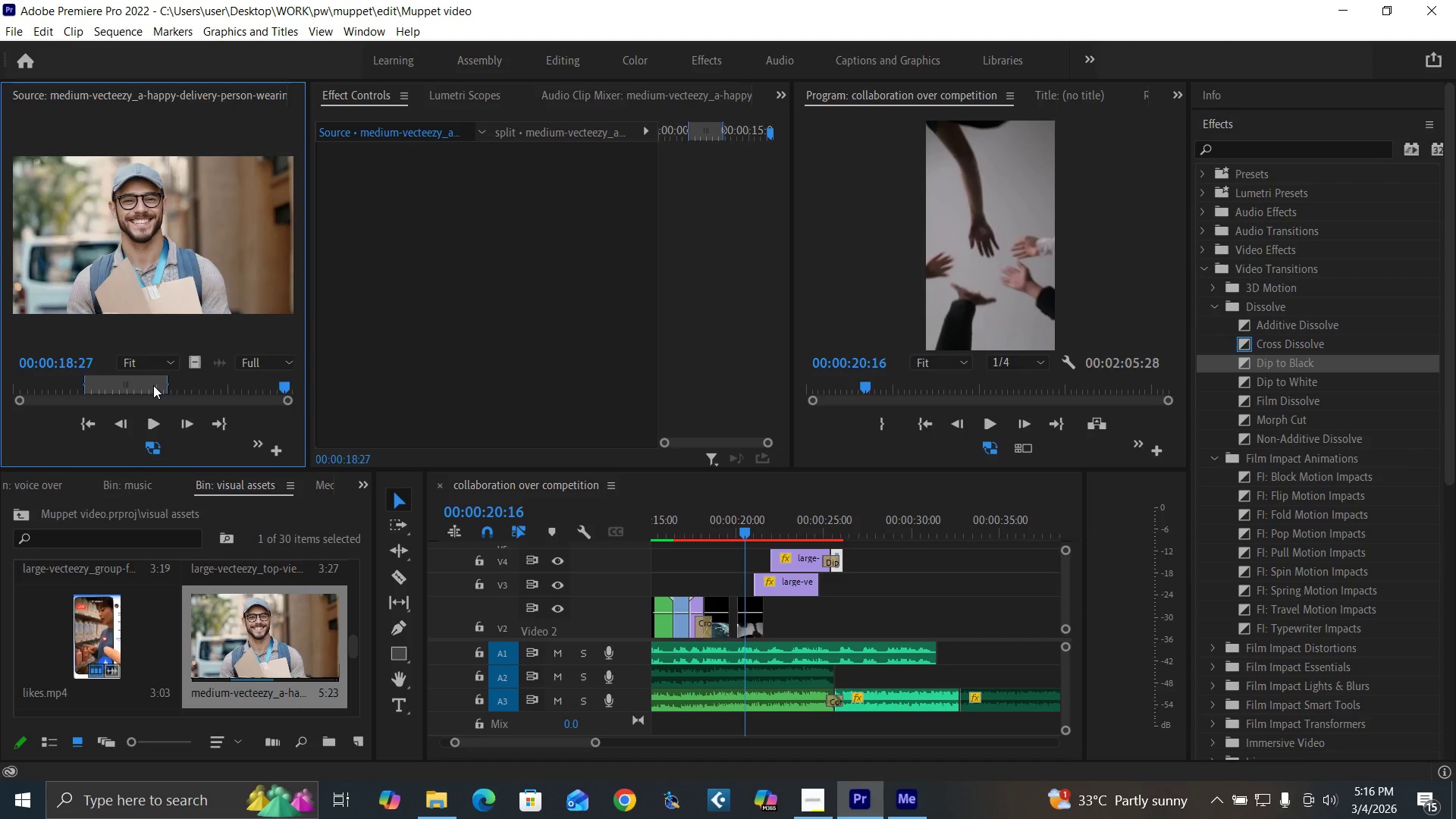 
left_click_drag(start_coordinate=[152, 385], to_coordinate=[306, 413])
 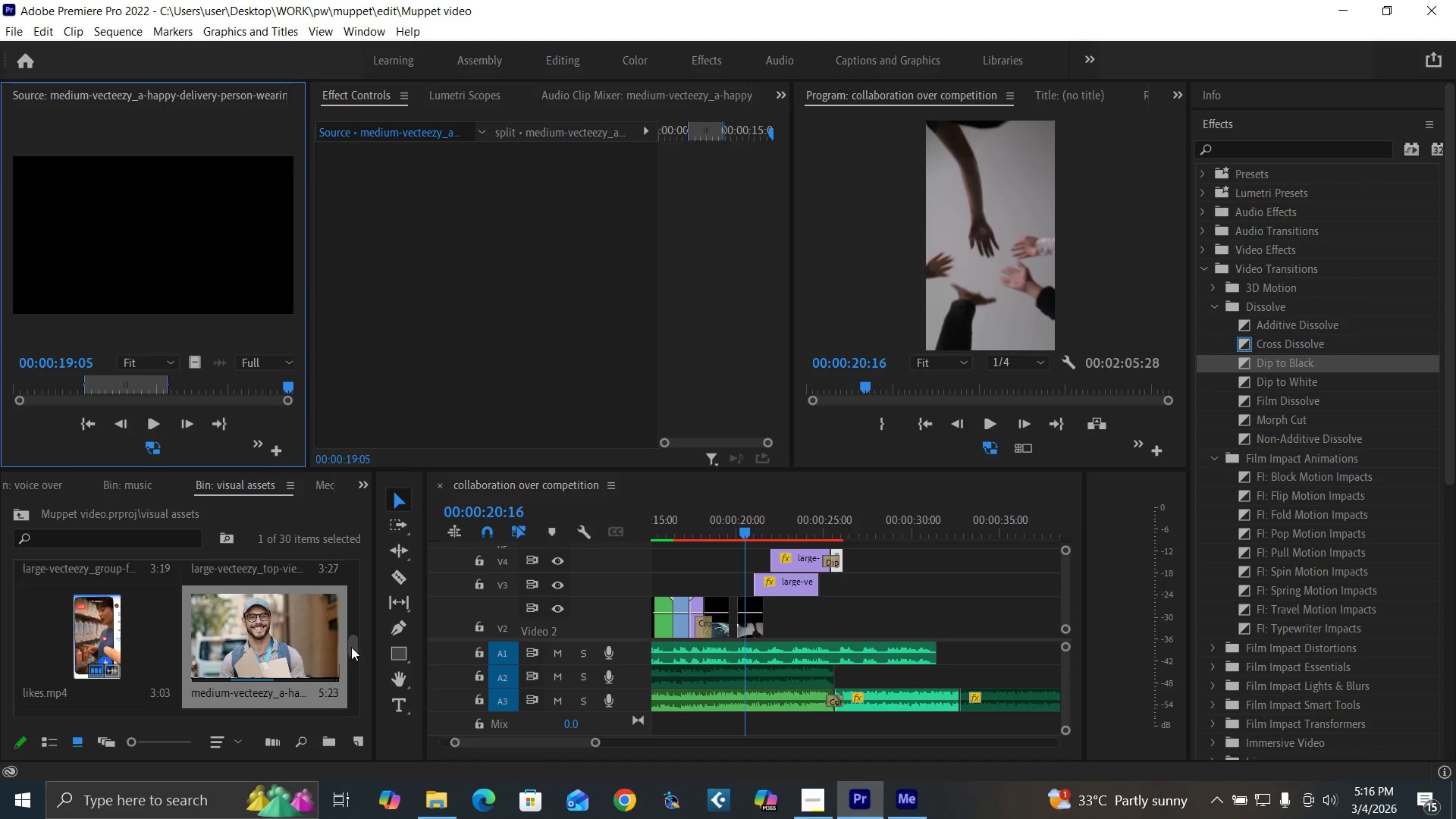 
left_click_drag(start_coordinate=[351, 646], to_coordinate=[356, 664])
 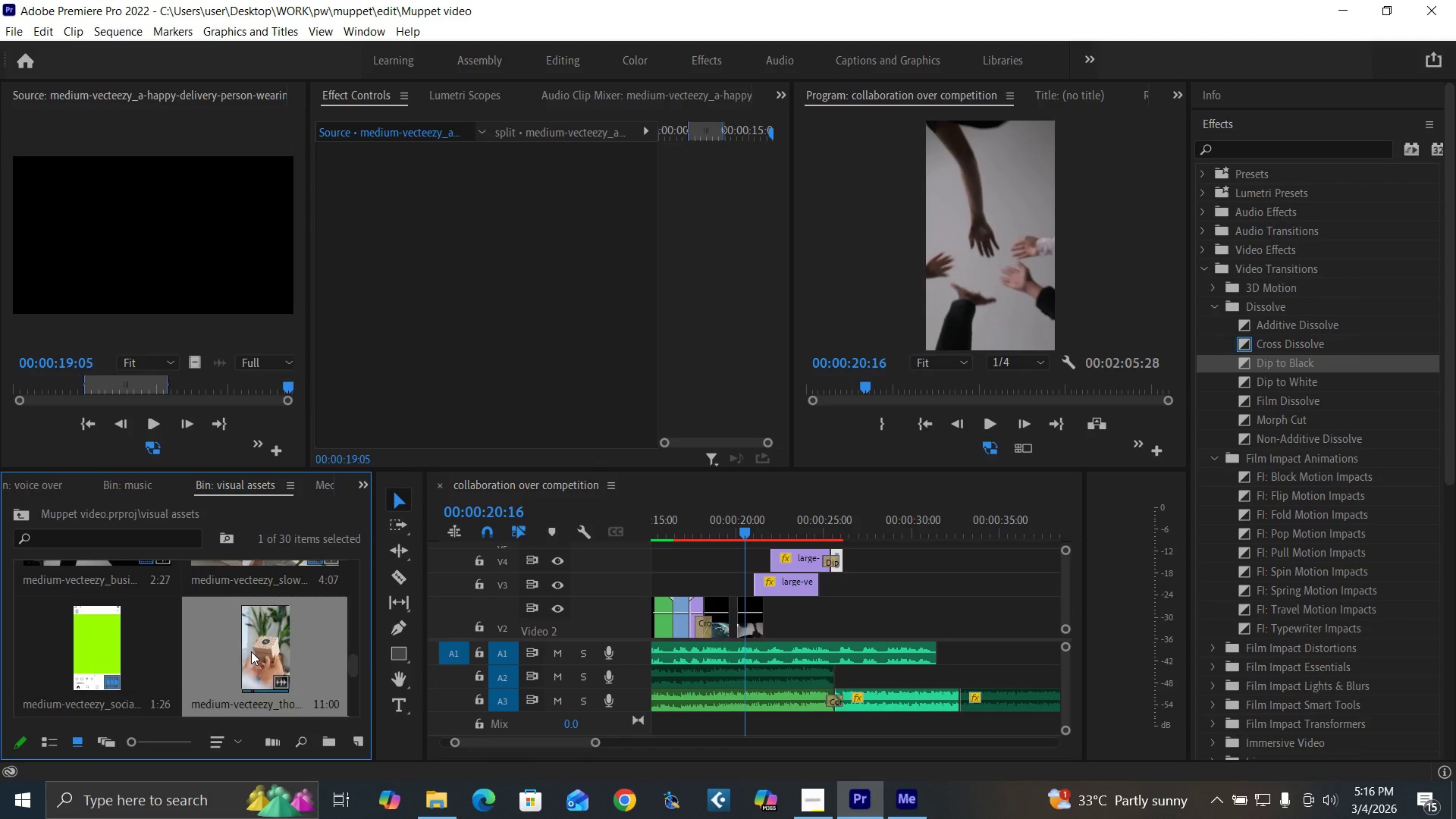 
double_click([251, 651])
 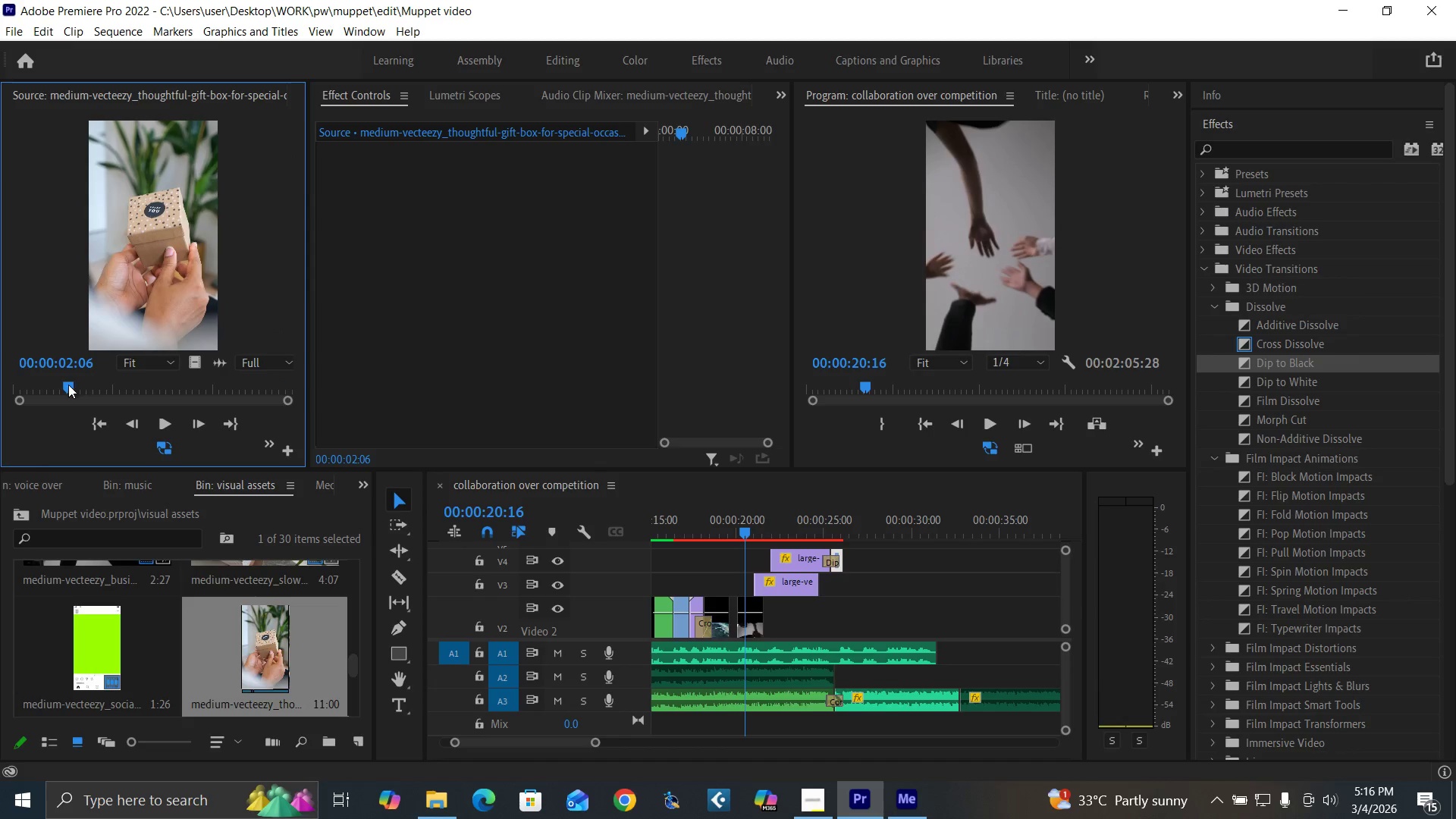 
left_click_drag(start_coordinate=[69, 385], to_coordinate=[143, 388])
 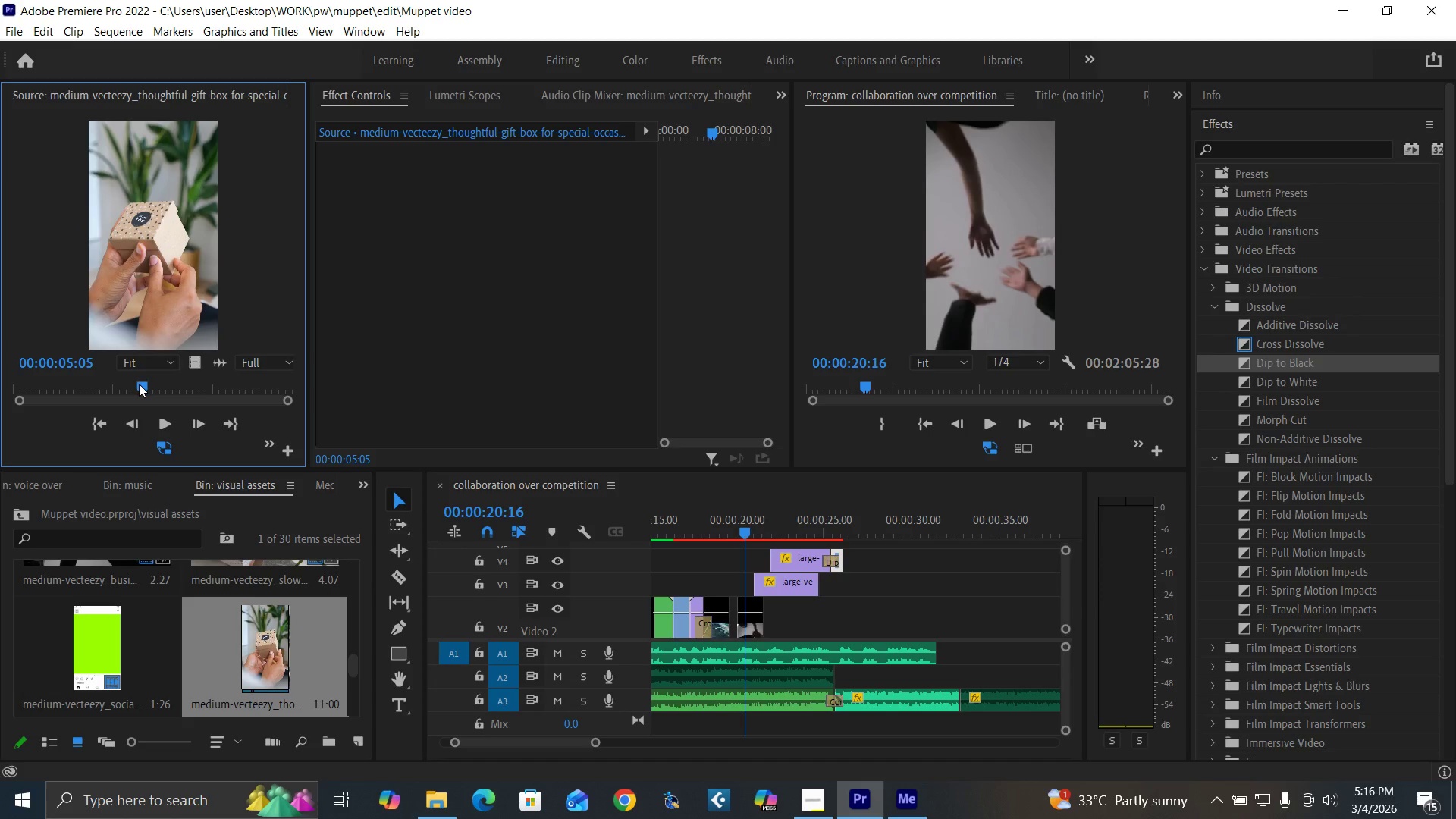 
key(I)
 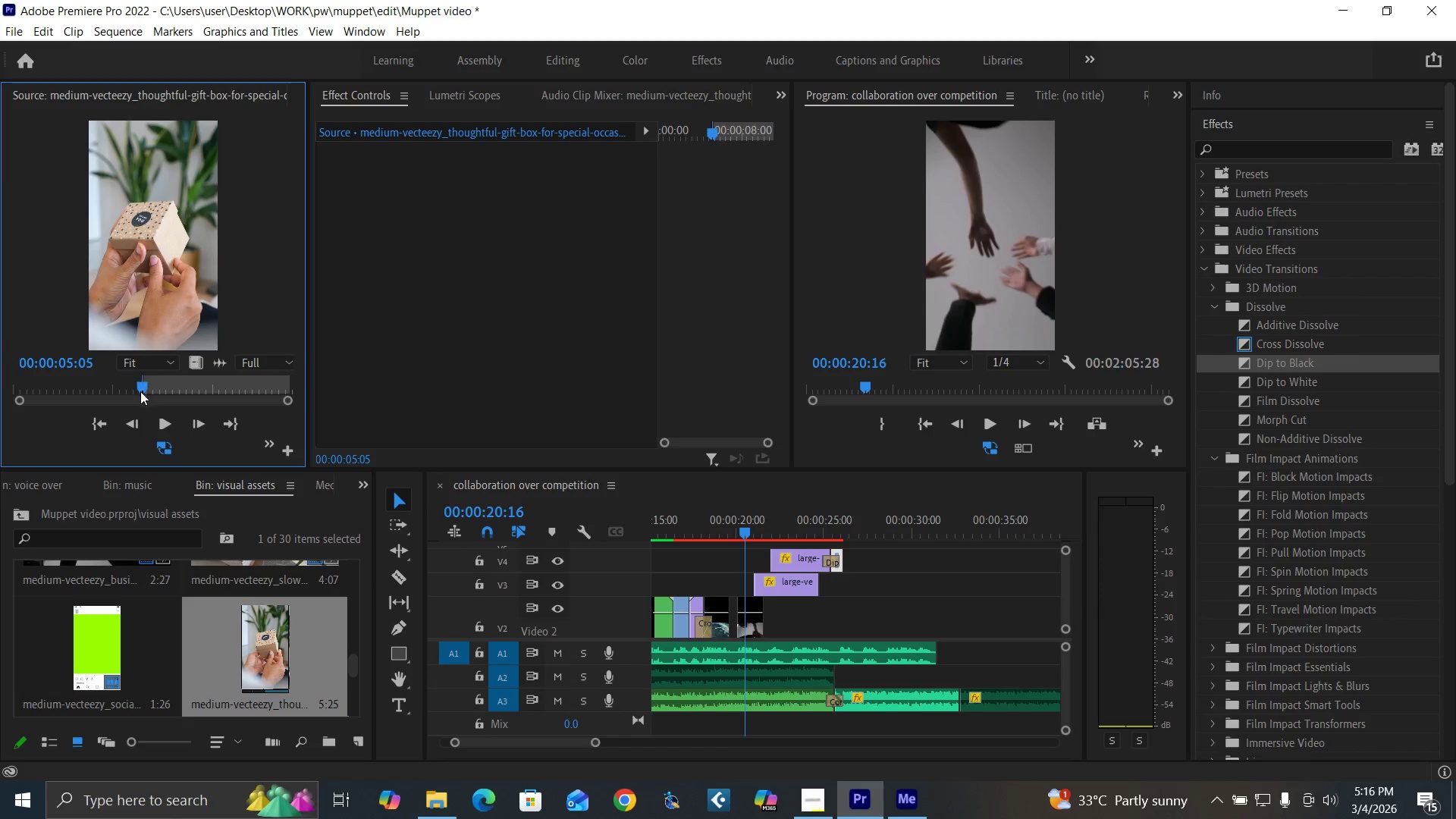 
left_click_drag(start_coordinate=[140, 391], to_coordinate=[174, 384])
 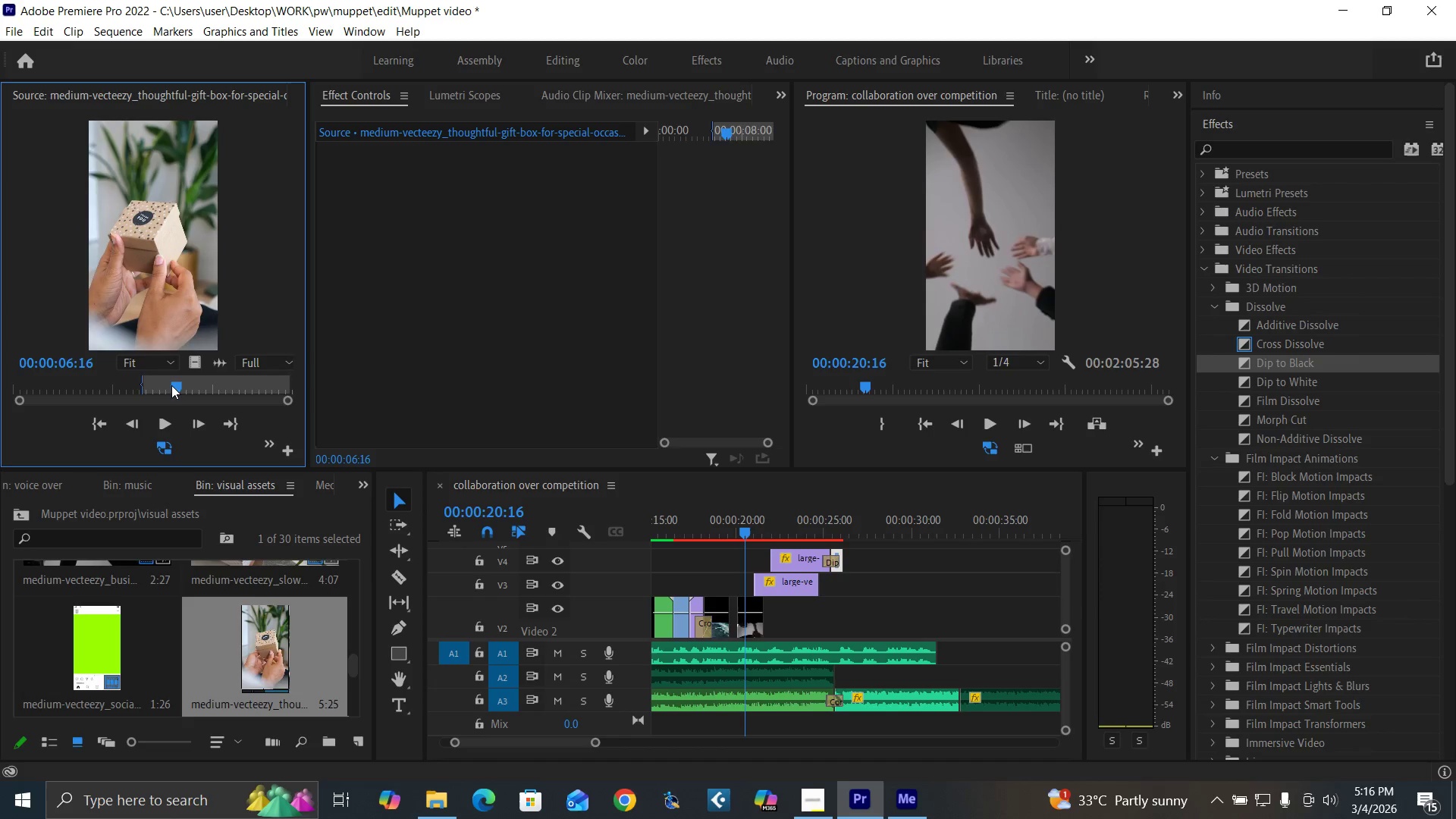 
key(O)
 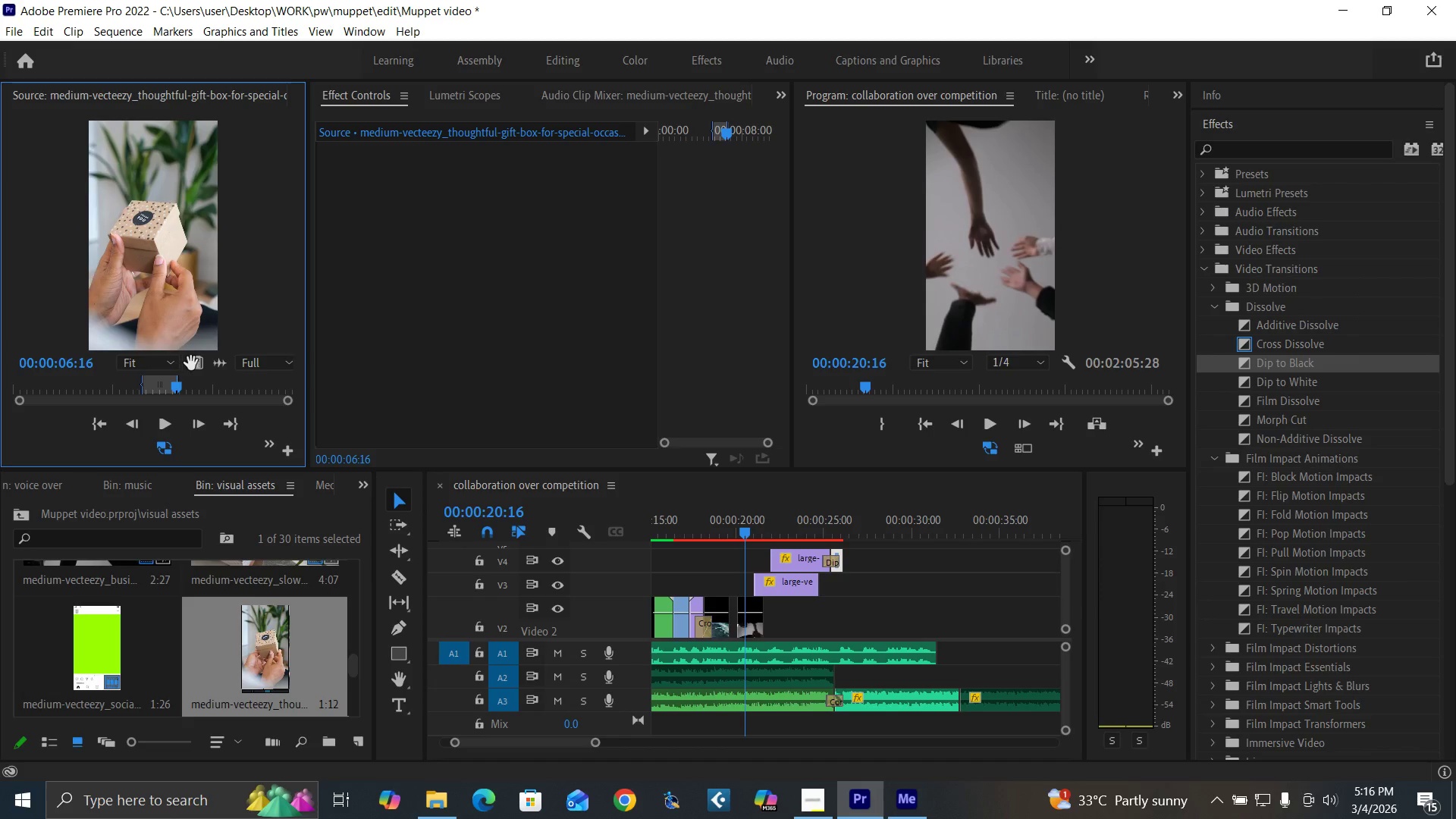 
left_click_drag(start_coordinate=[192, 363], to_coordinate=[743, 564])
 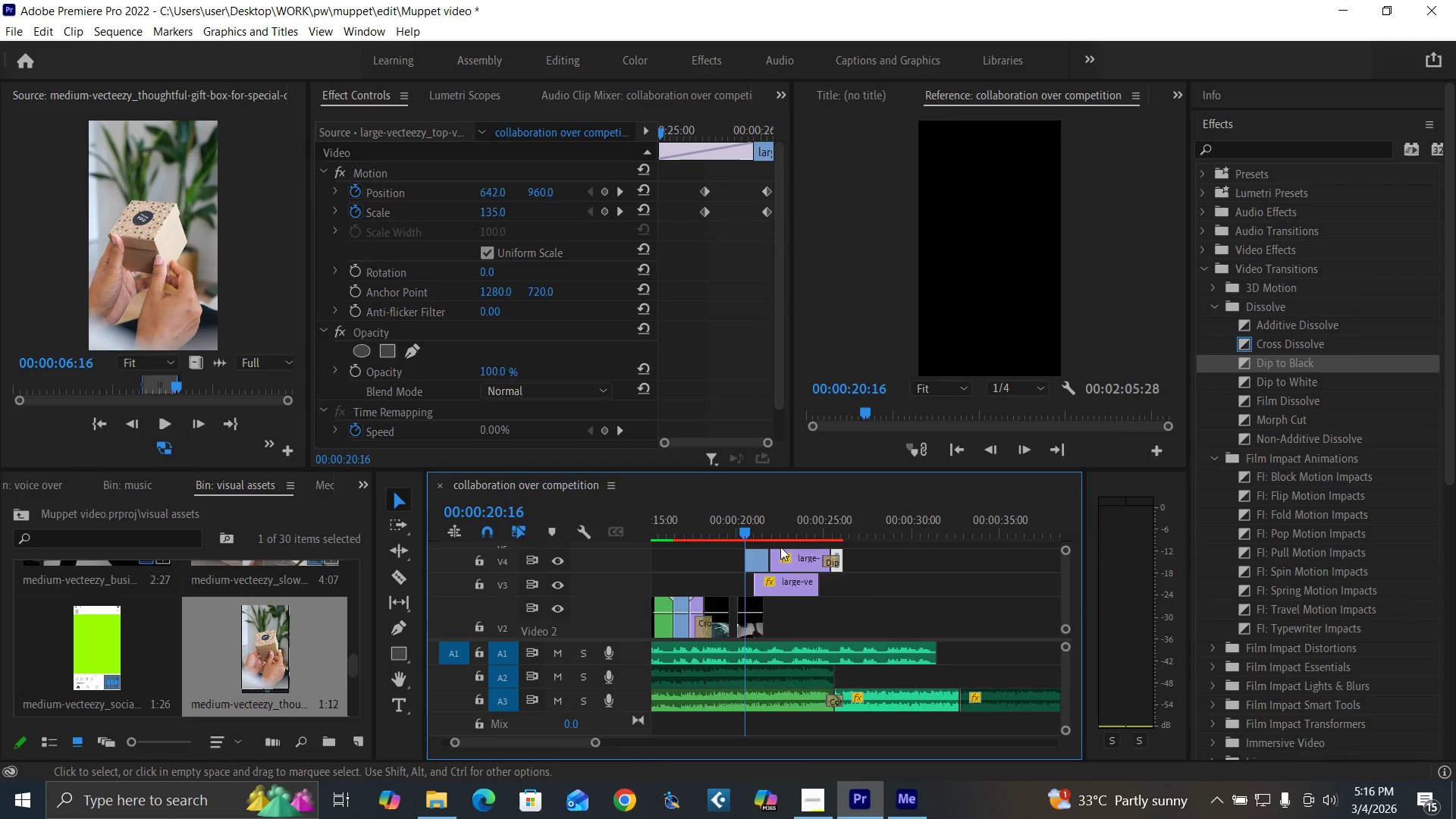 
key(Equal)
 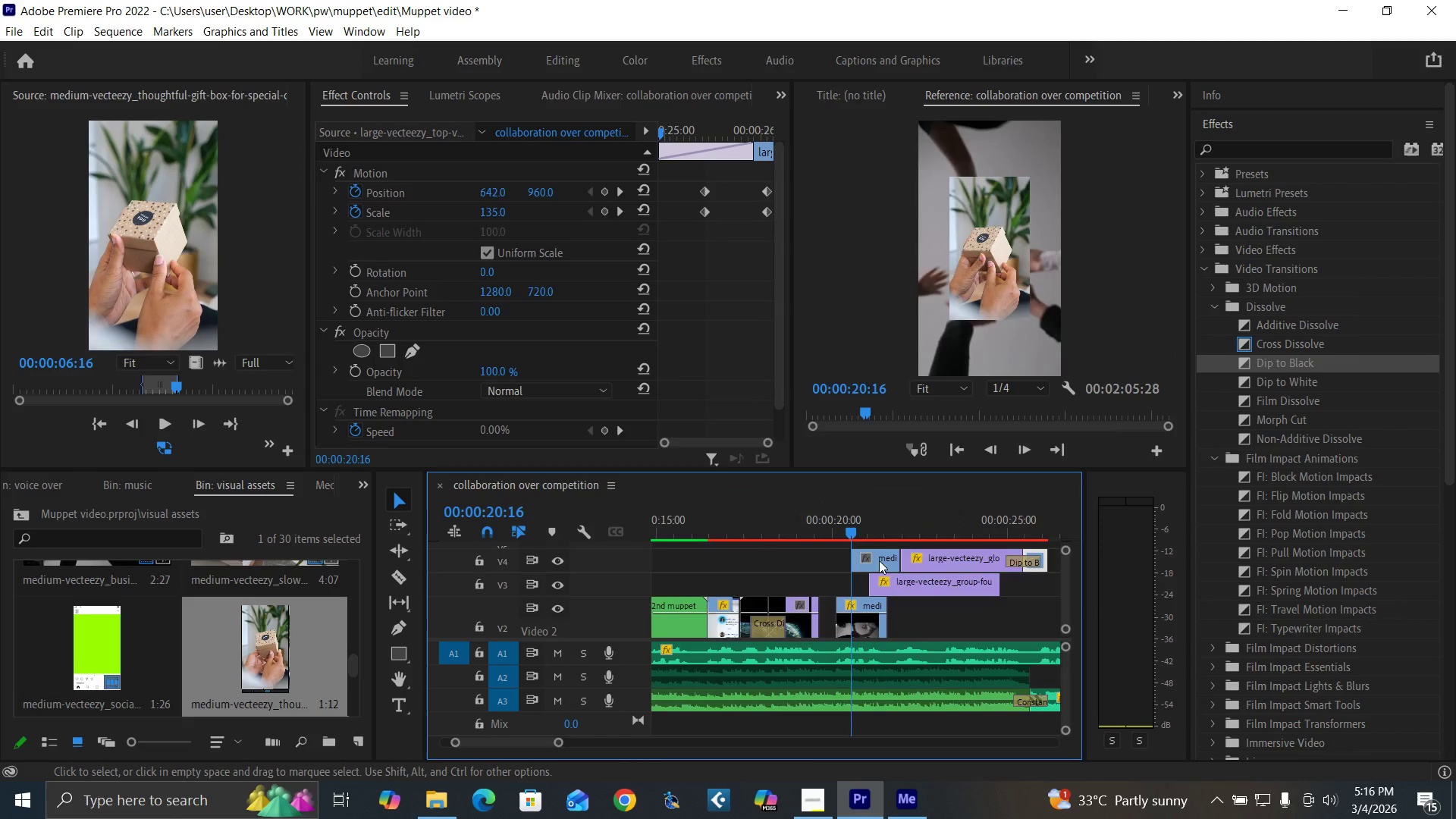 
key(Equal)
 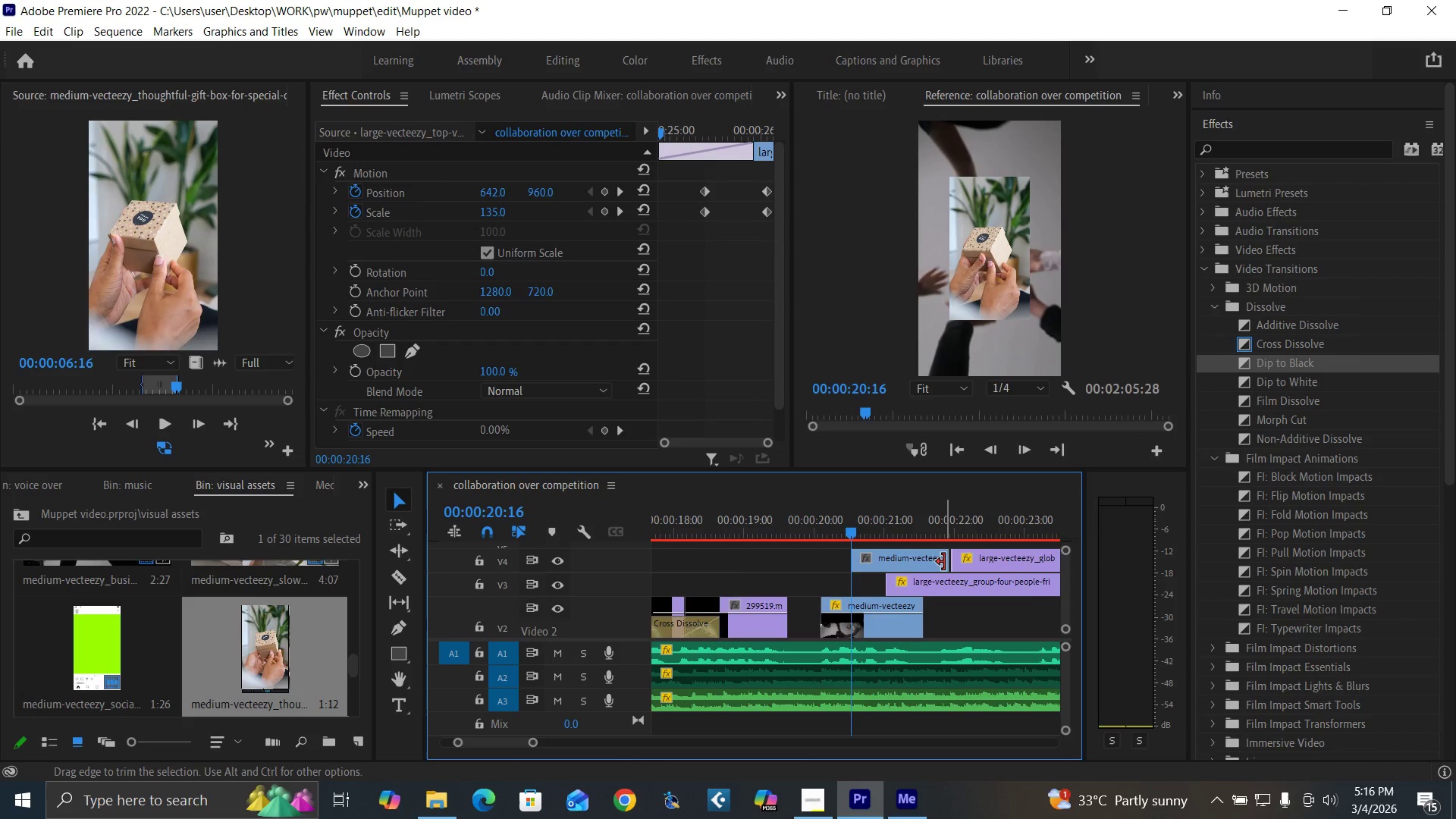 
left_click_drag(start_coordinate=[944, 562], to_coordinate=[884, 576])
 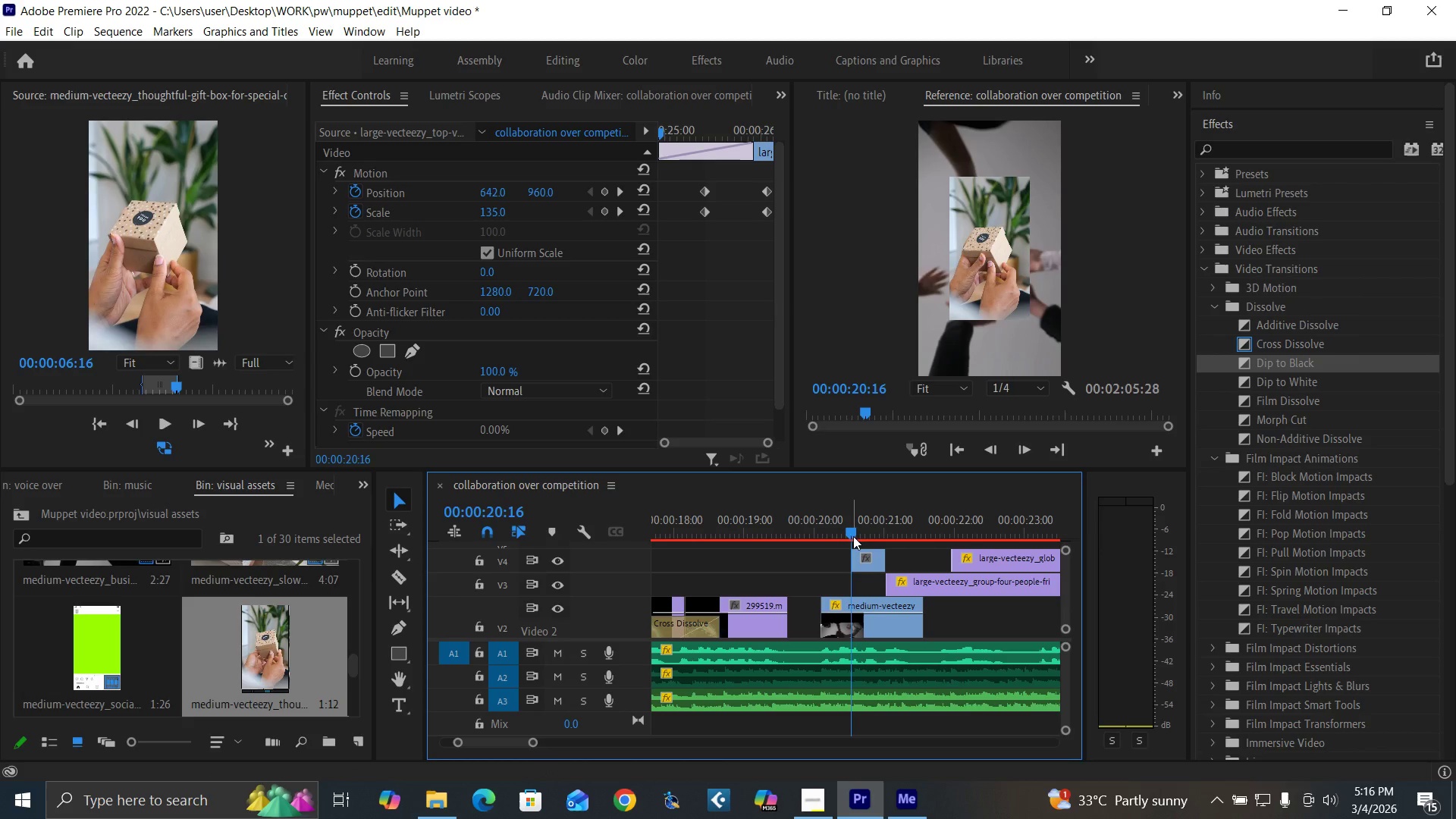 
left_click_drag(start_coordinate=[852, 532], to_coordinate=[853, 542])
 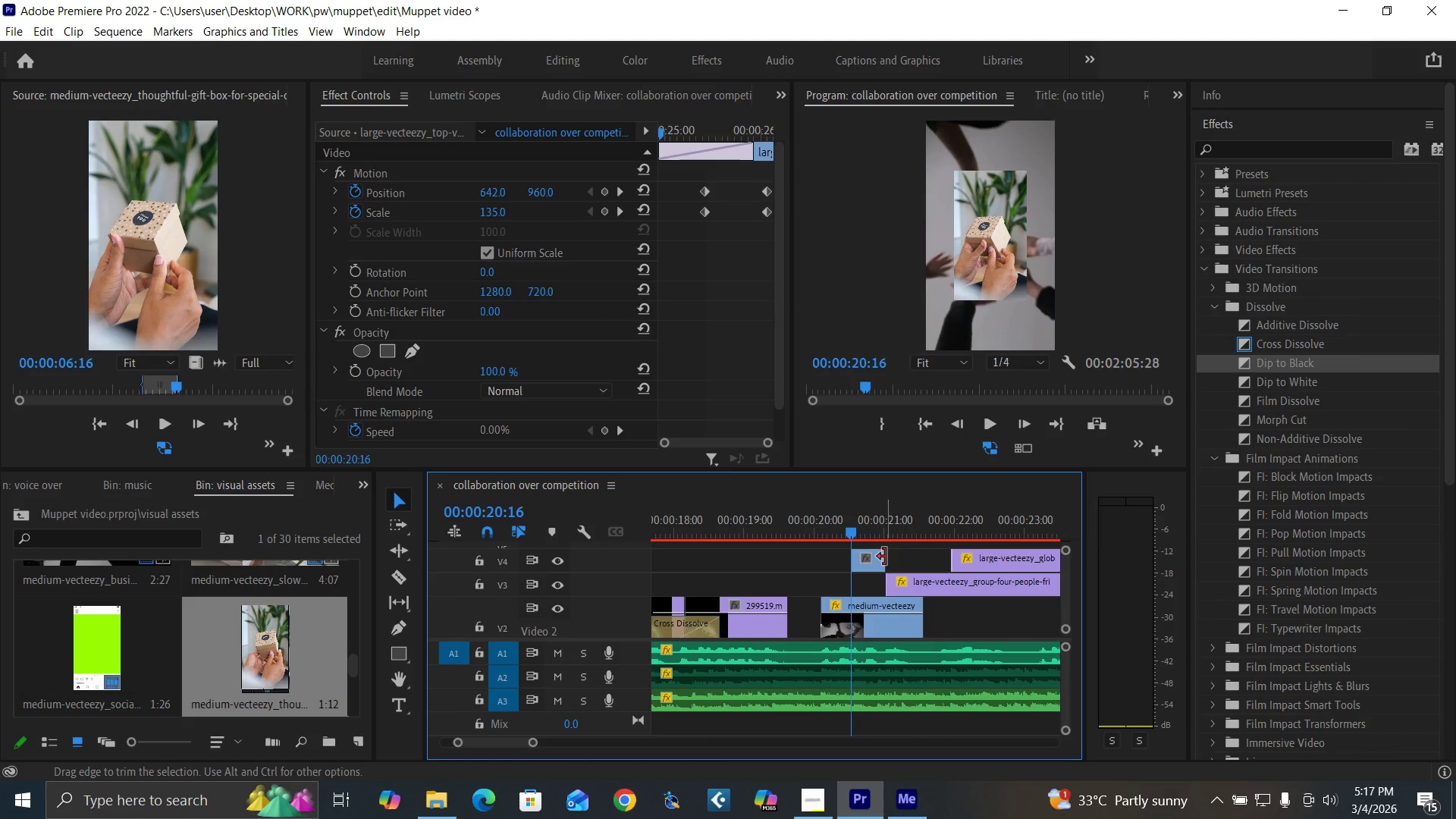 
left_click_drag(start_coordinate=[885, 557], to_coordinate=[944, 574])
 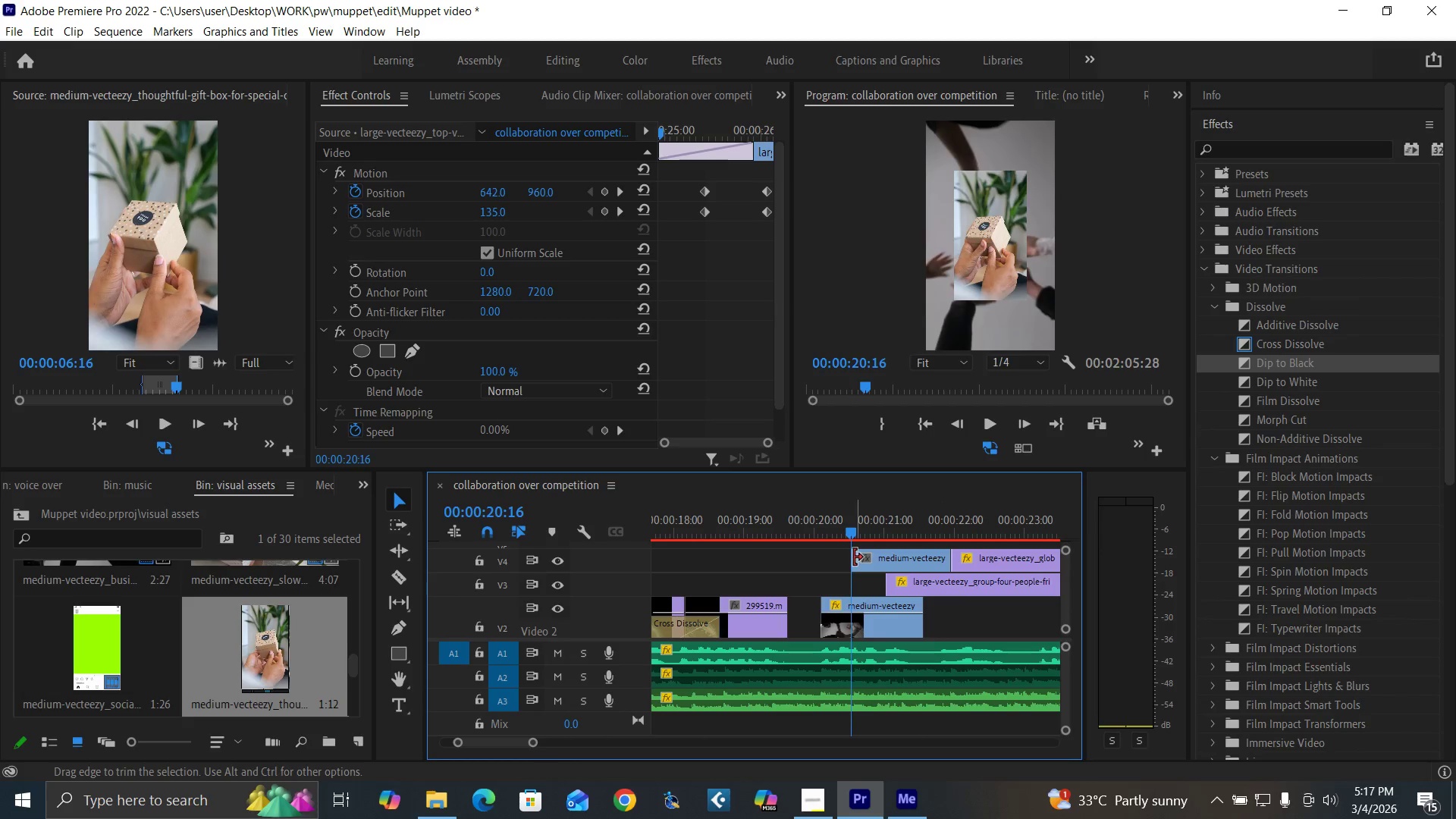 
left_click_drag(start_coordinate=[854, 557], to_coordinate=[909, 560])
 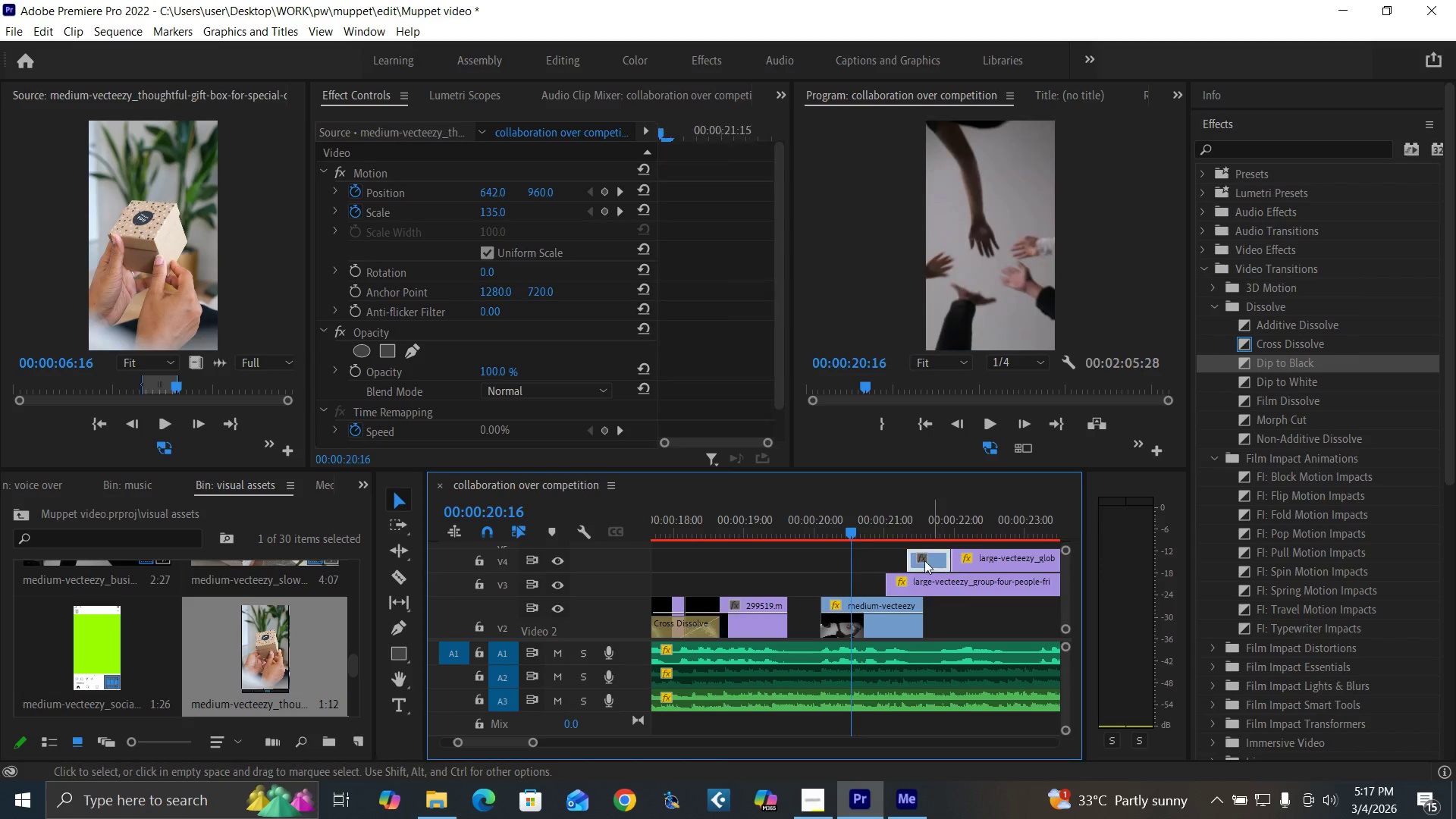 
left_click_drag(start_coordinate=[934, 560], to_coordinate=[873, 560])
 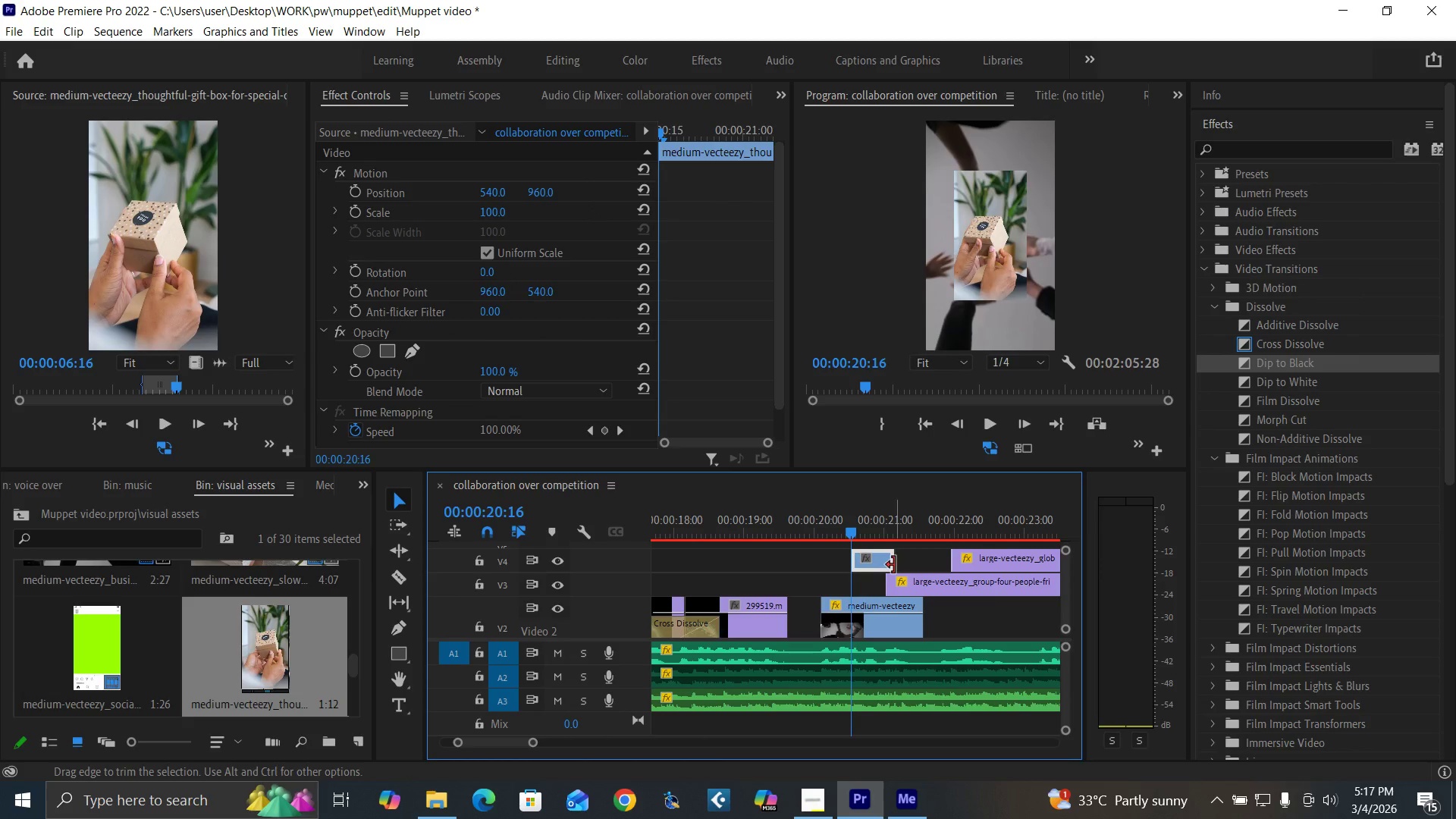 
left_click_drag(start_coordinate=[894, 565], to_coordinate=[885, 565])
 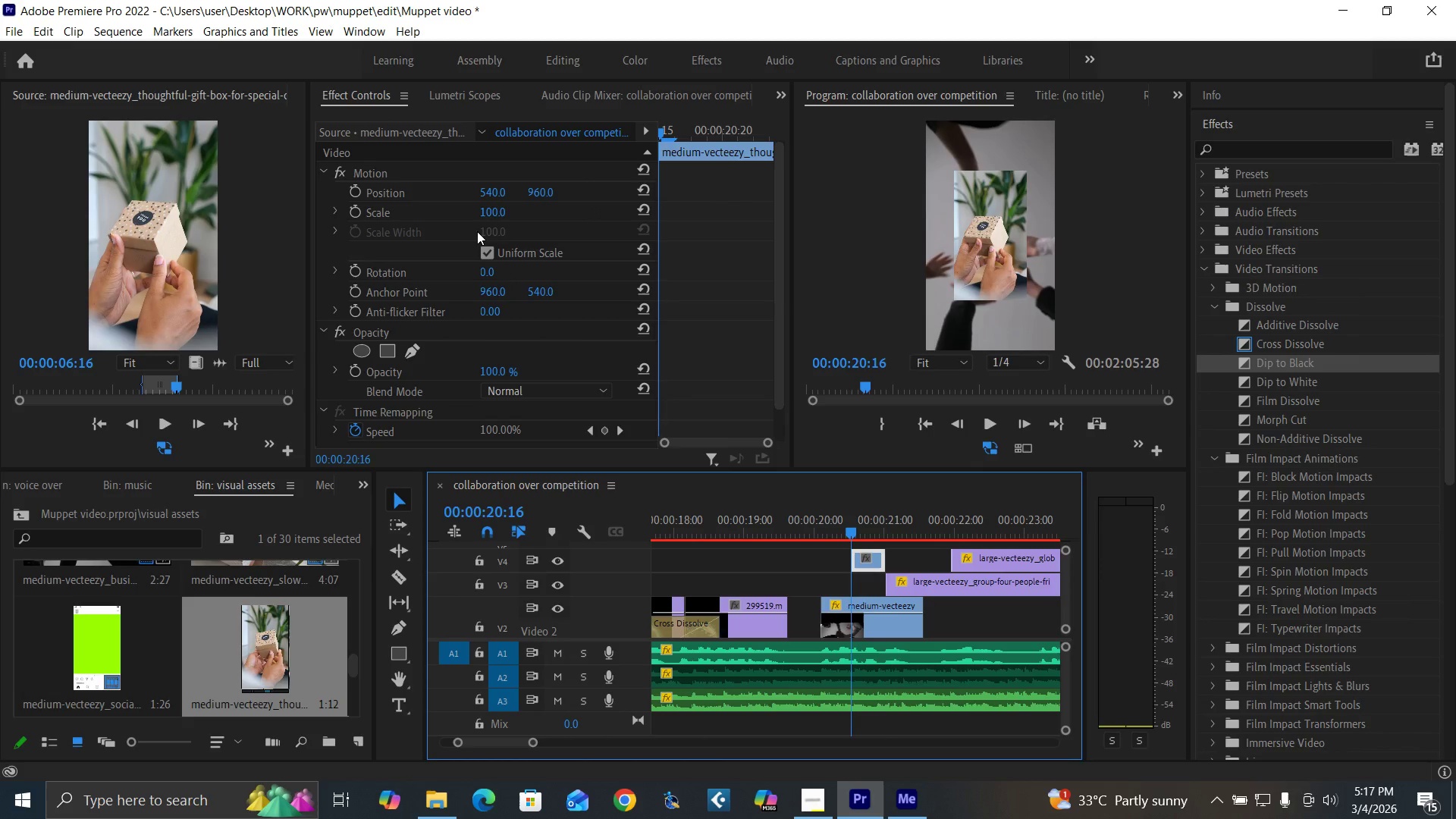 
left_click([481, 215])
 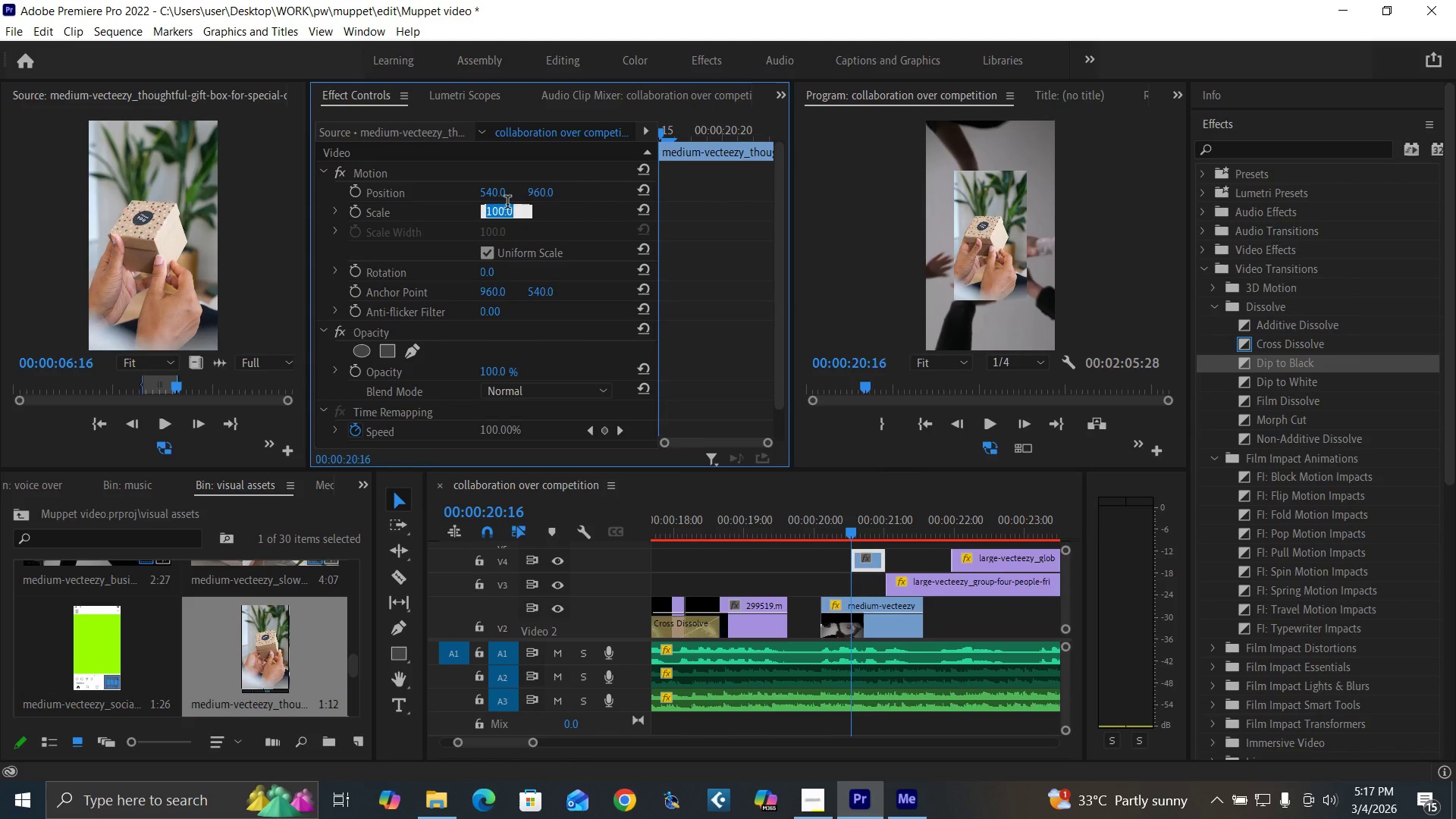 
type(181)
 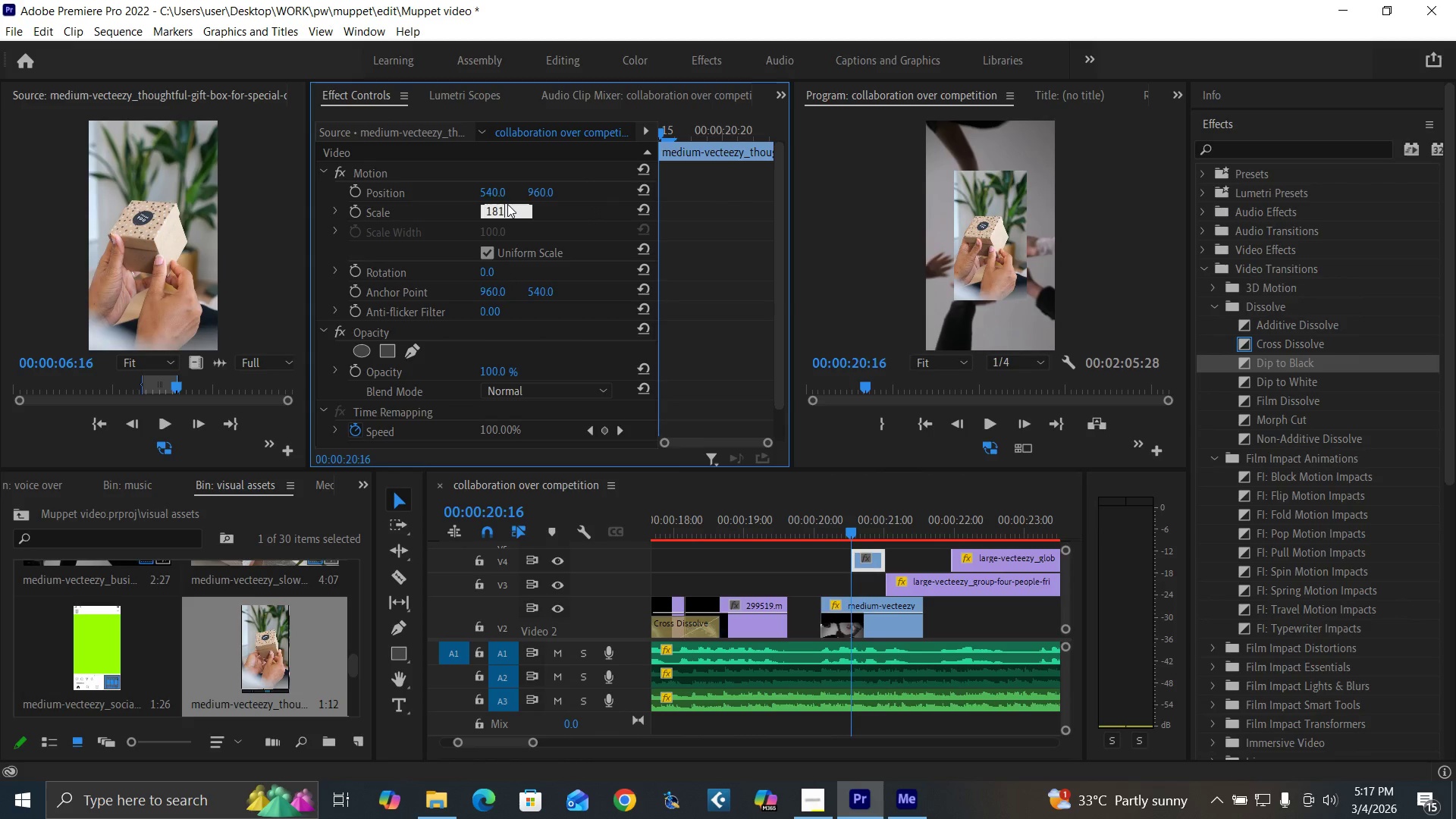 
key(Enter)
 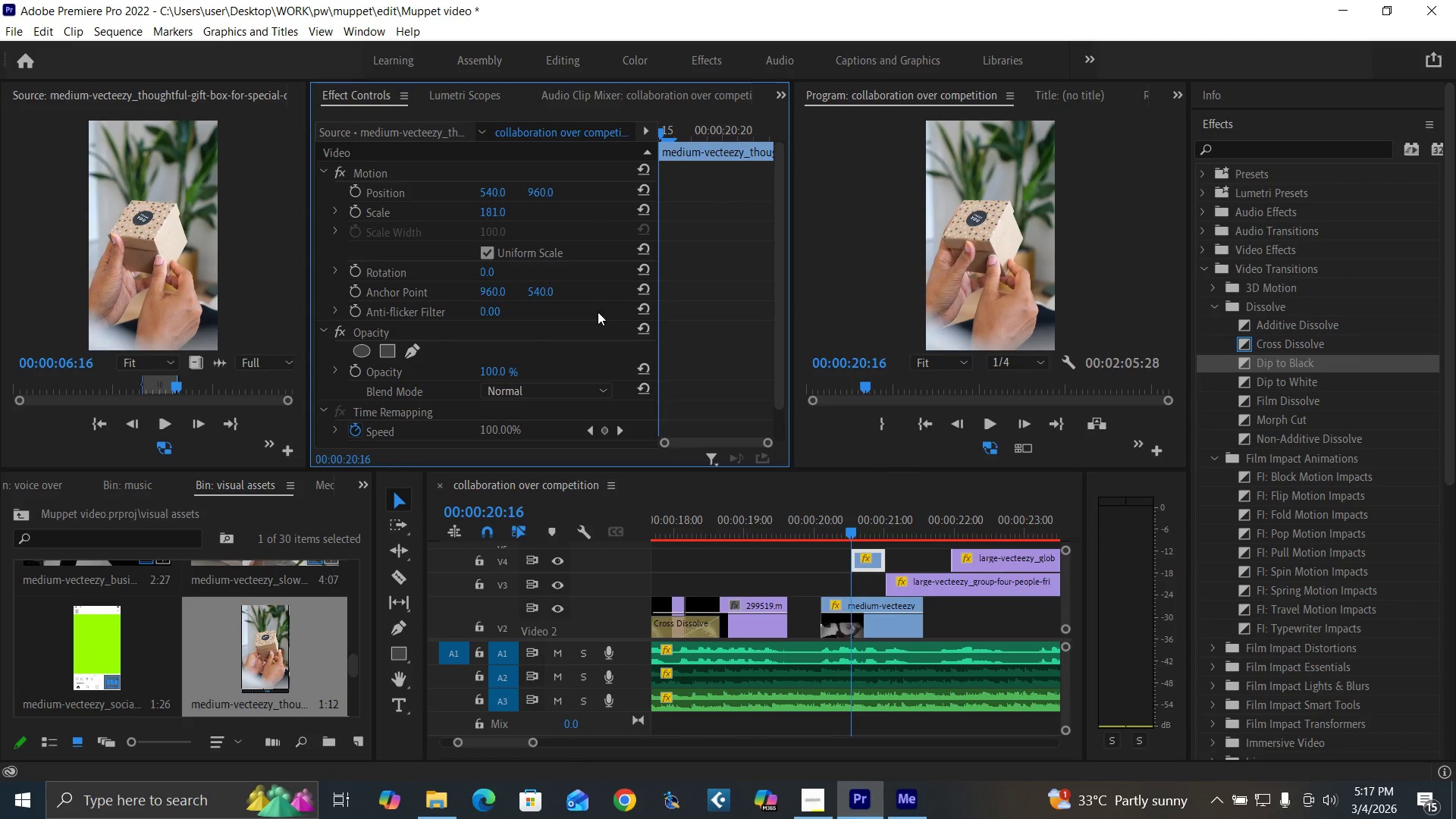 
left_click([483, 212])
 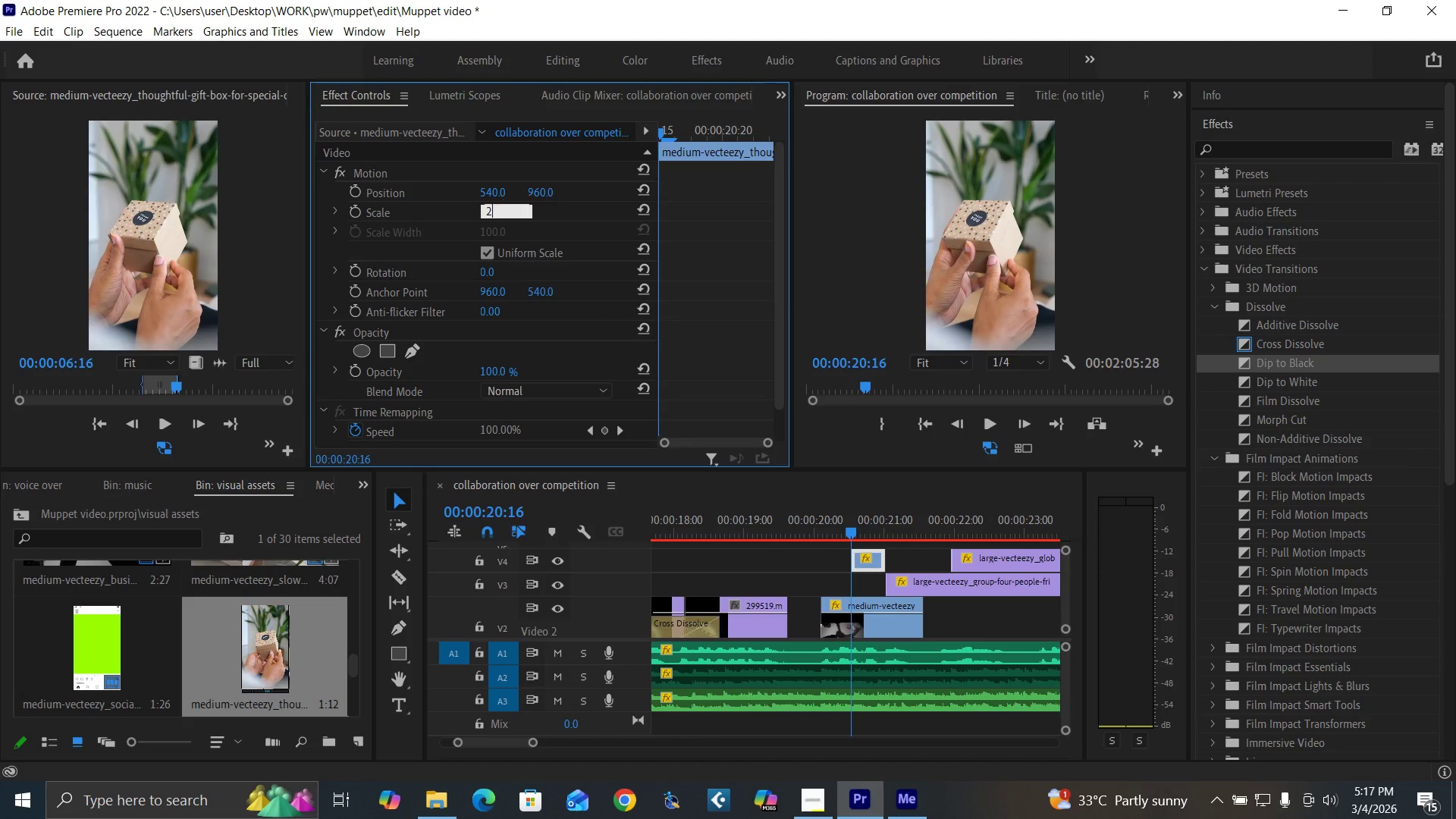 
type(200)
 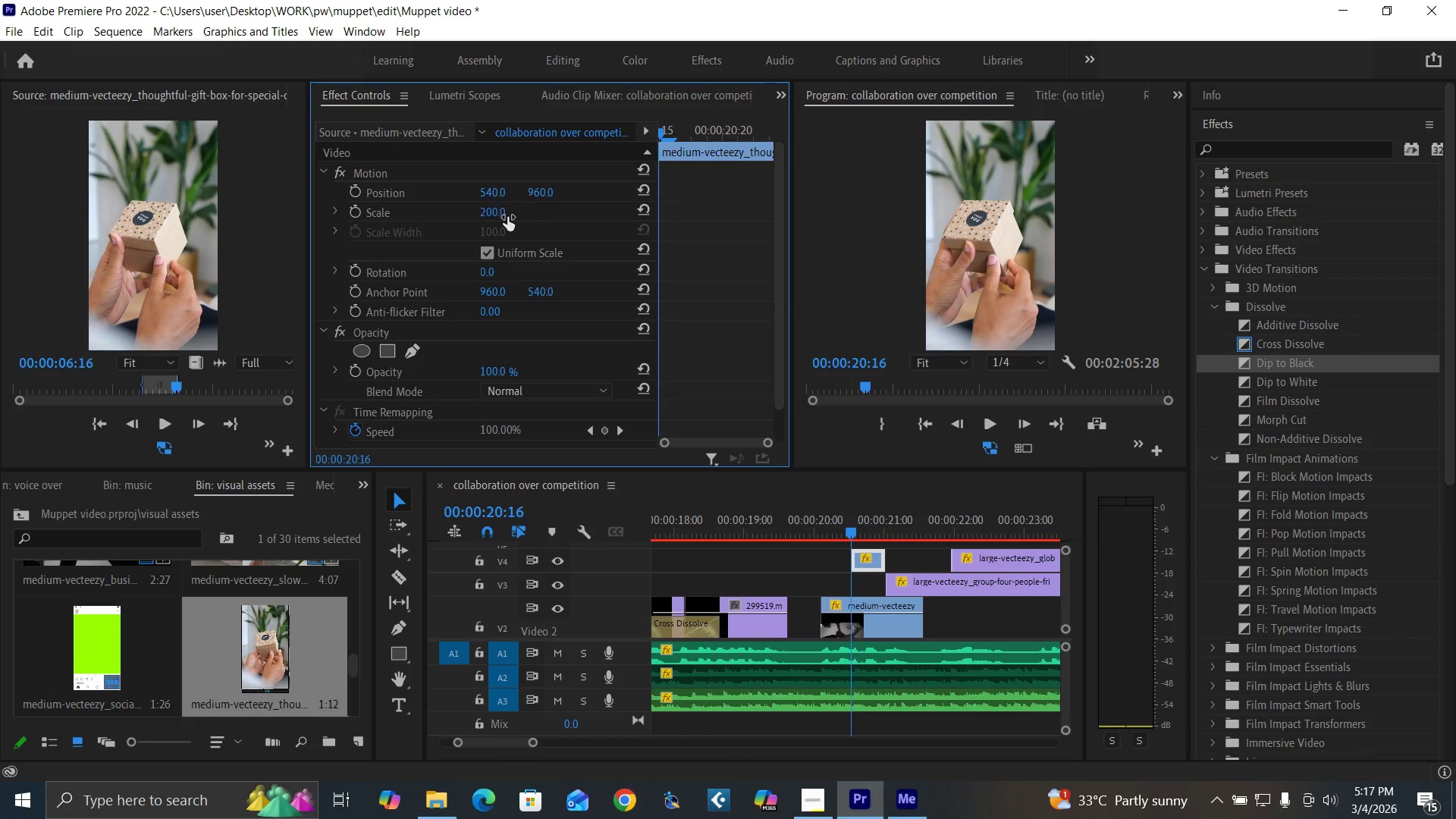 
key(Enter)
 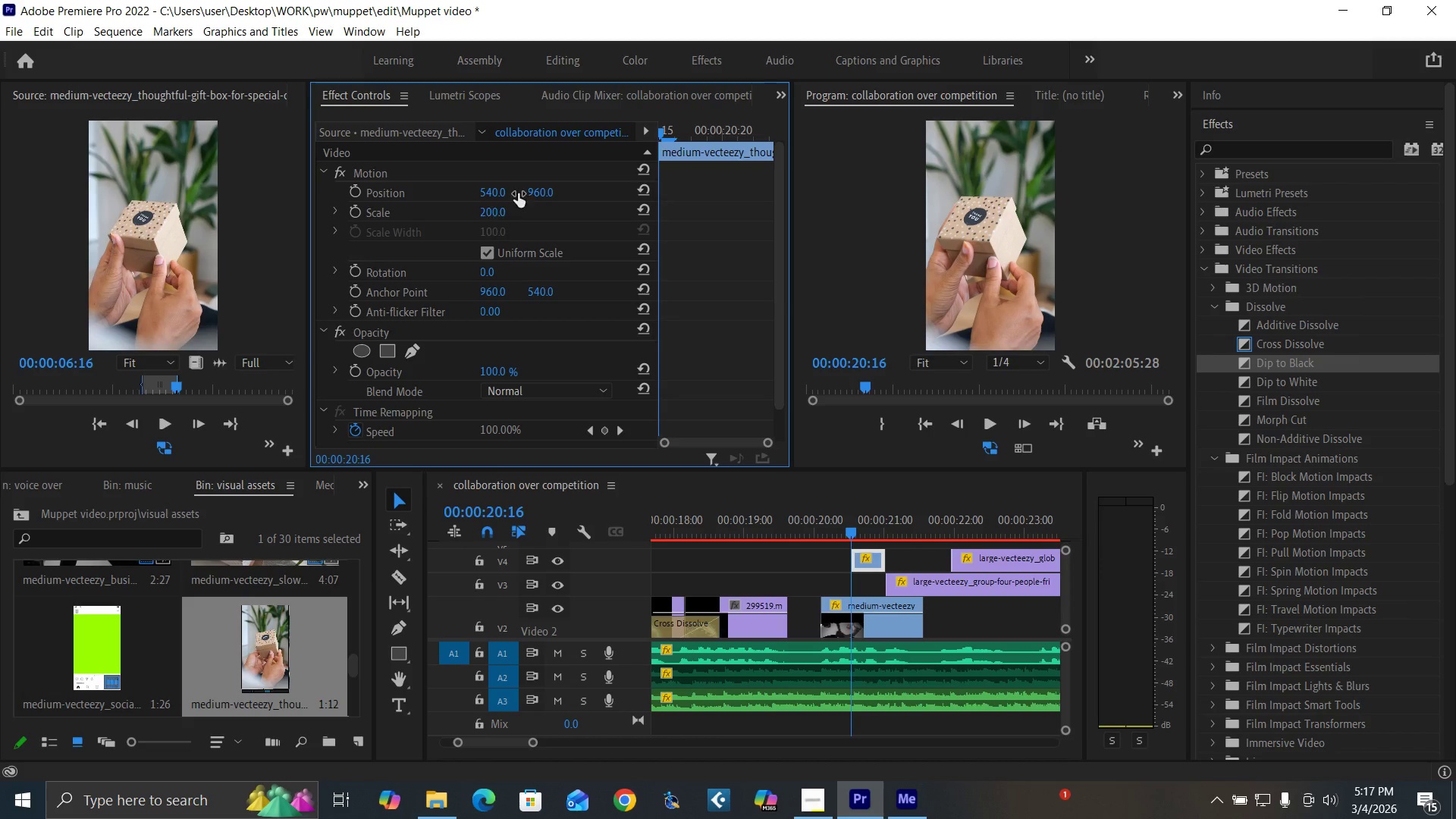 
left_click_drag(start_coordinate=[534, 191], to_coordinate=[640, 174])
 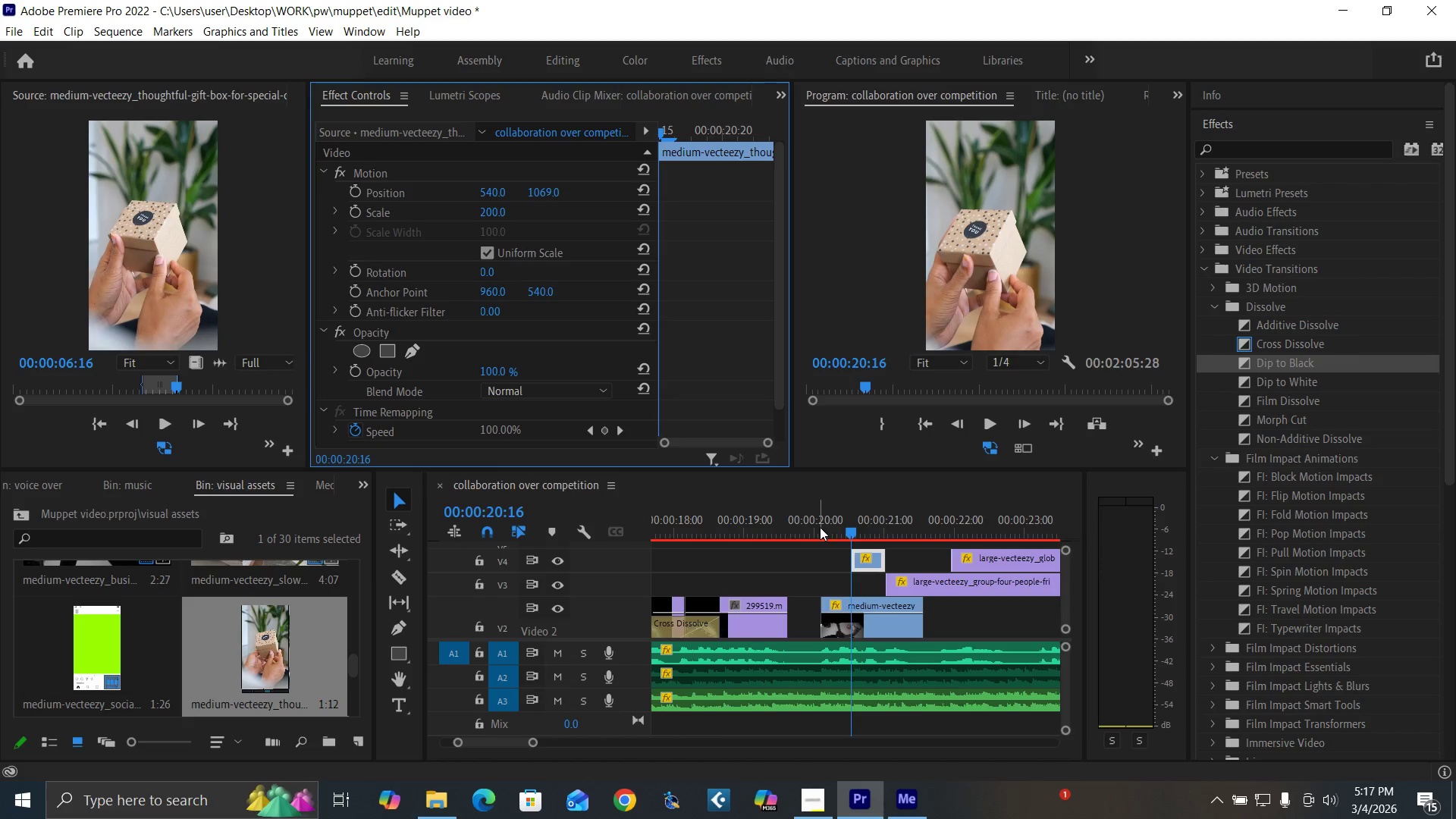 
left_click([815, 527])
 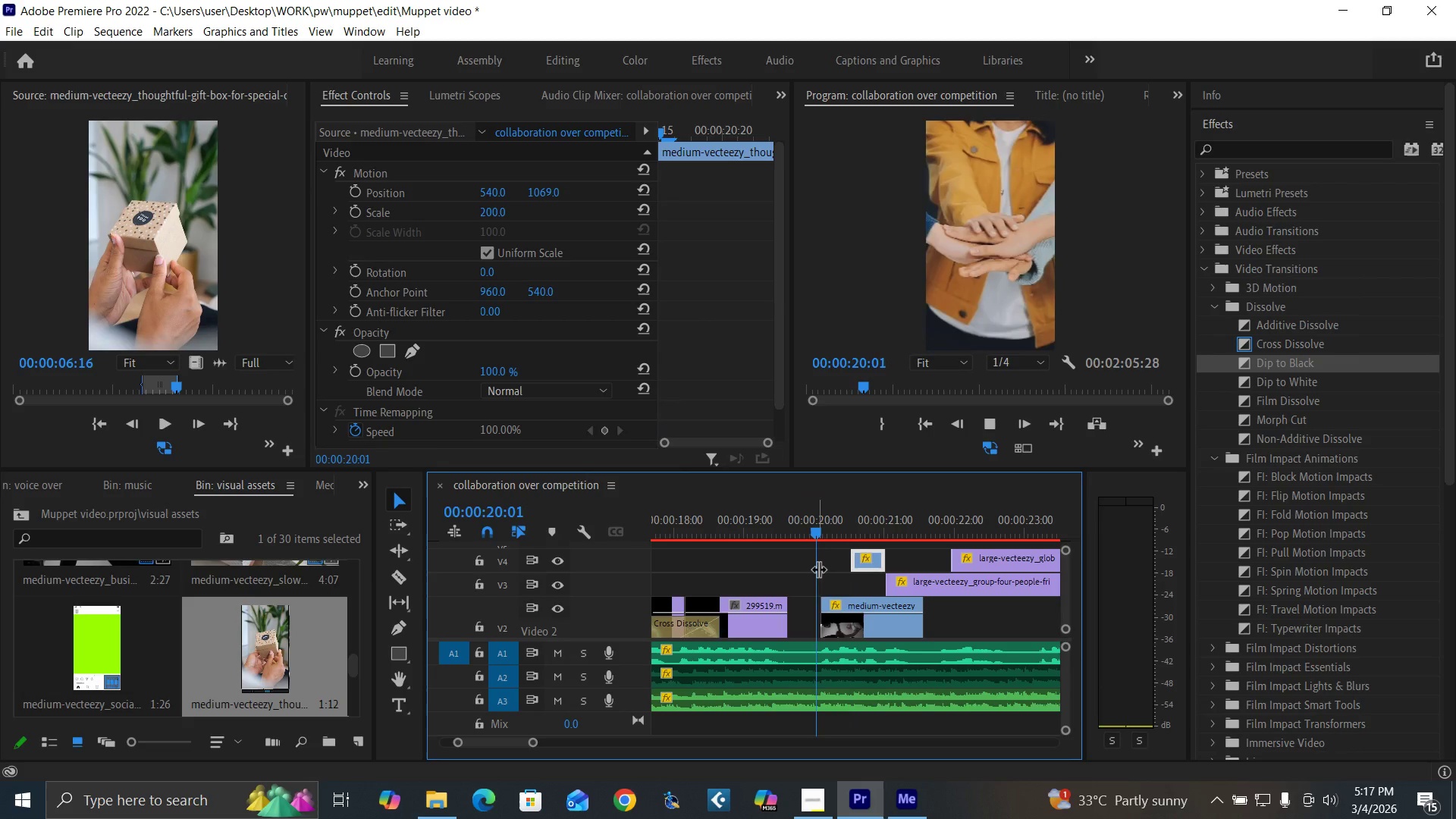 
key(Space)
 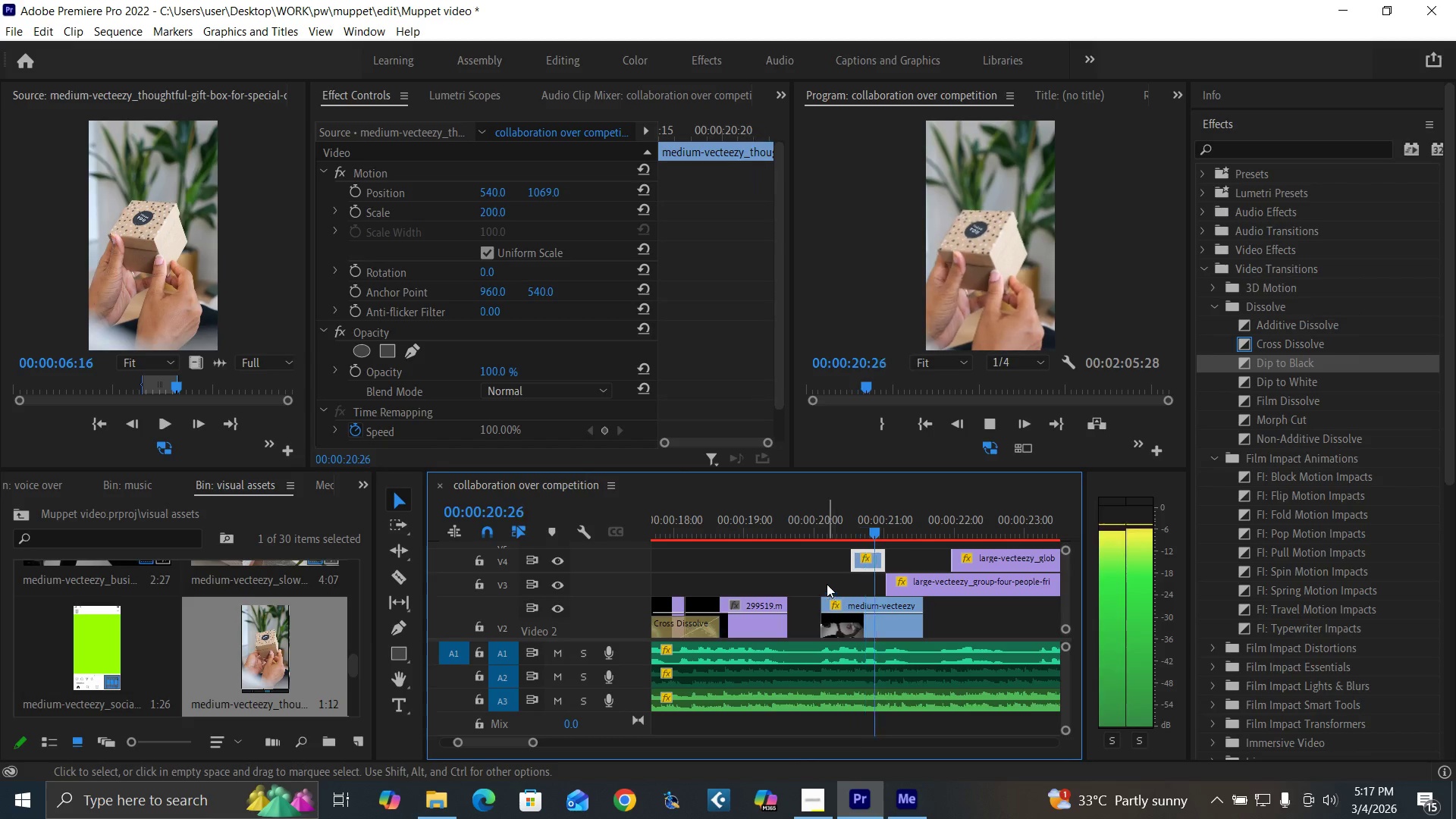 
key(Space)
 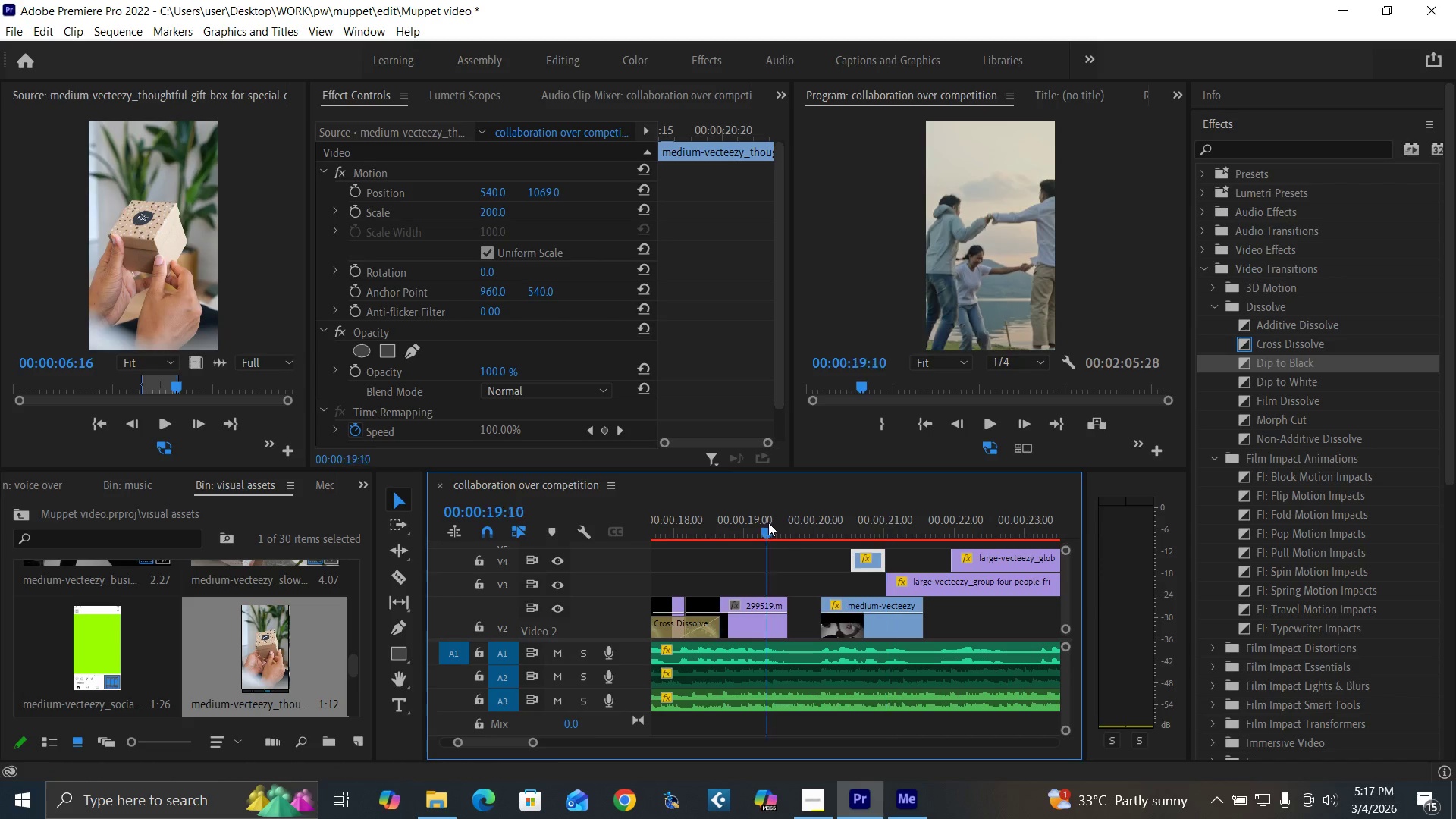 
key(Space)
 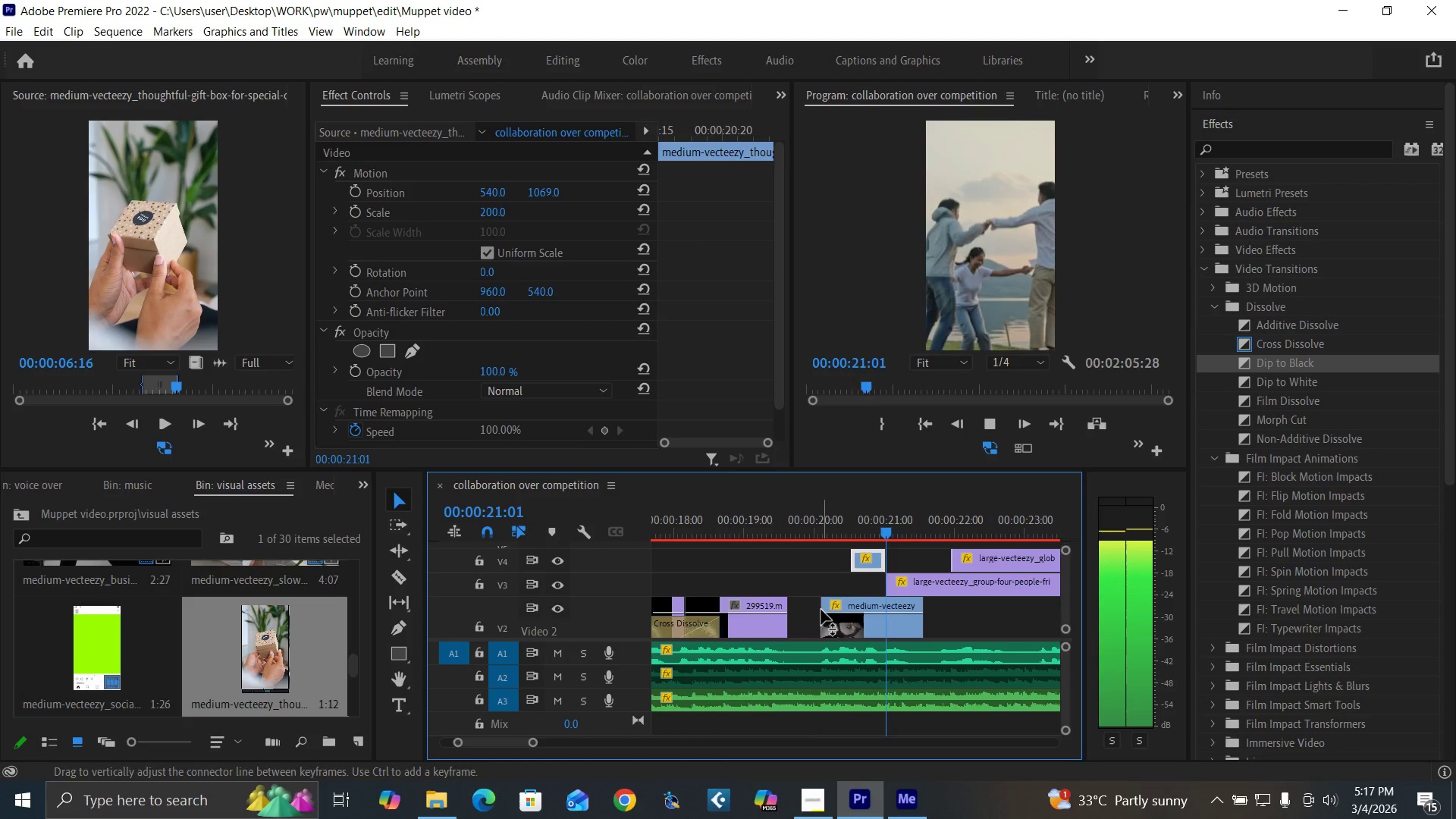 
key(Space)
 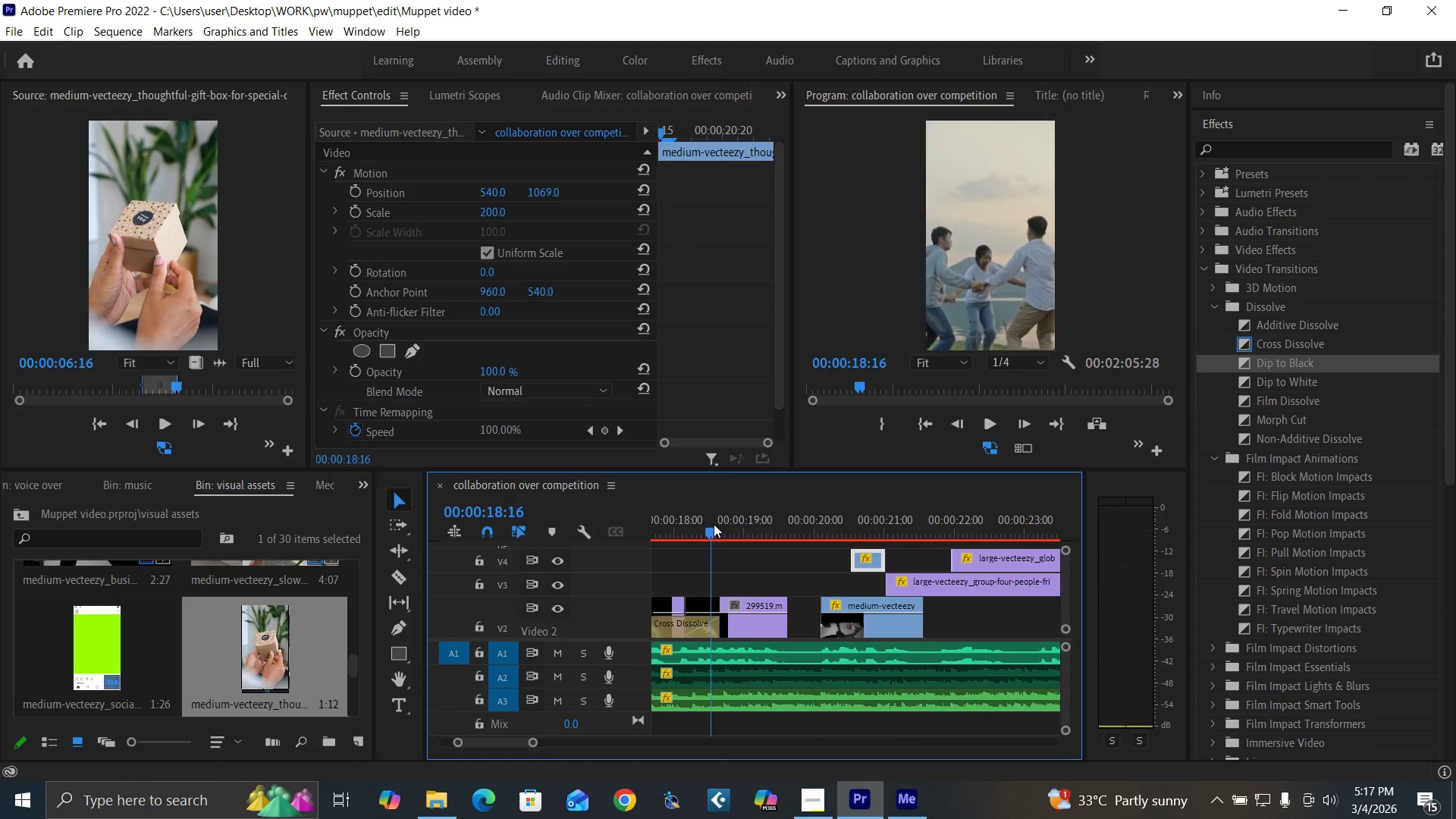 
key(Space)
 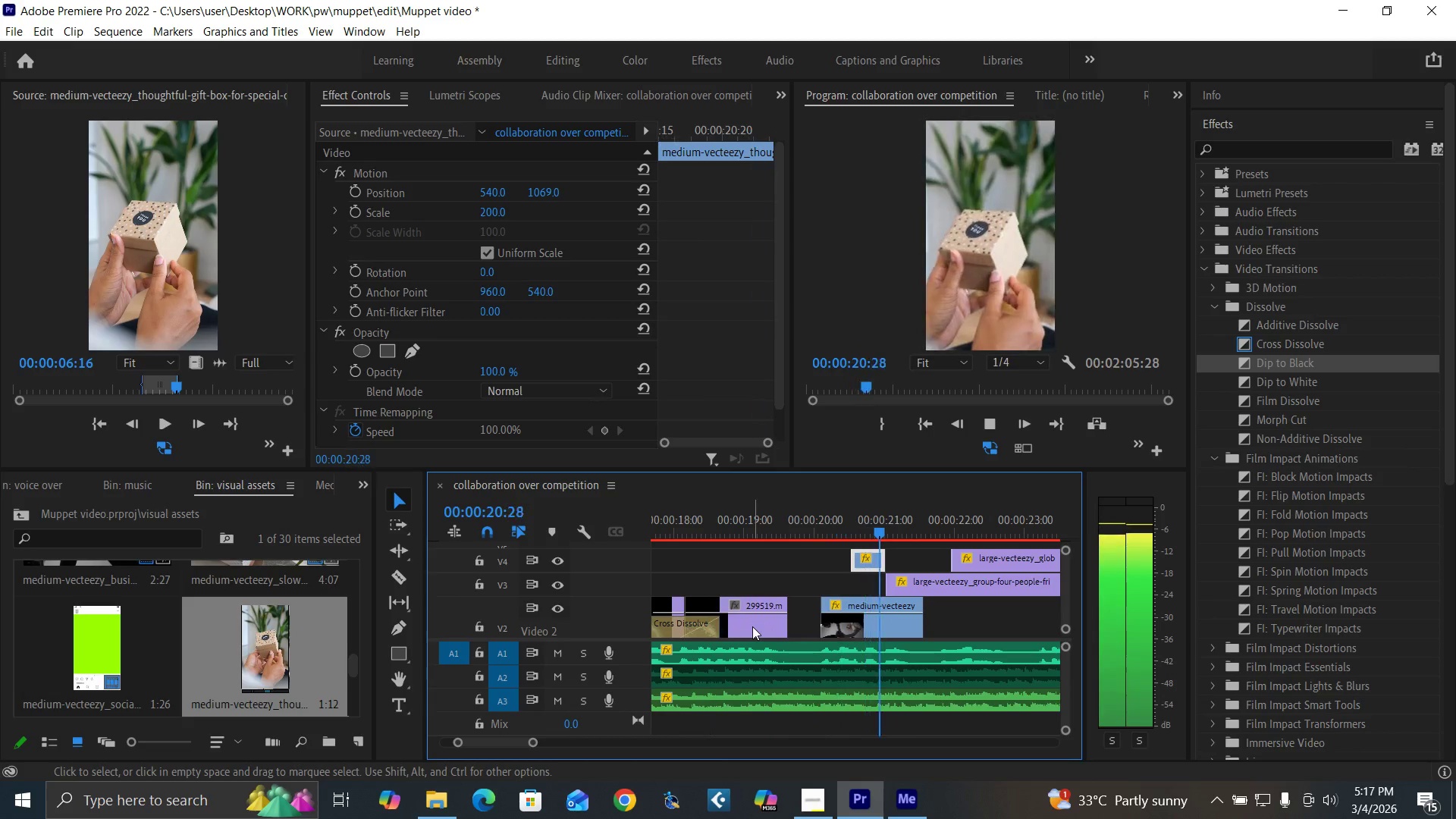 
key(Space)
 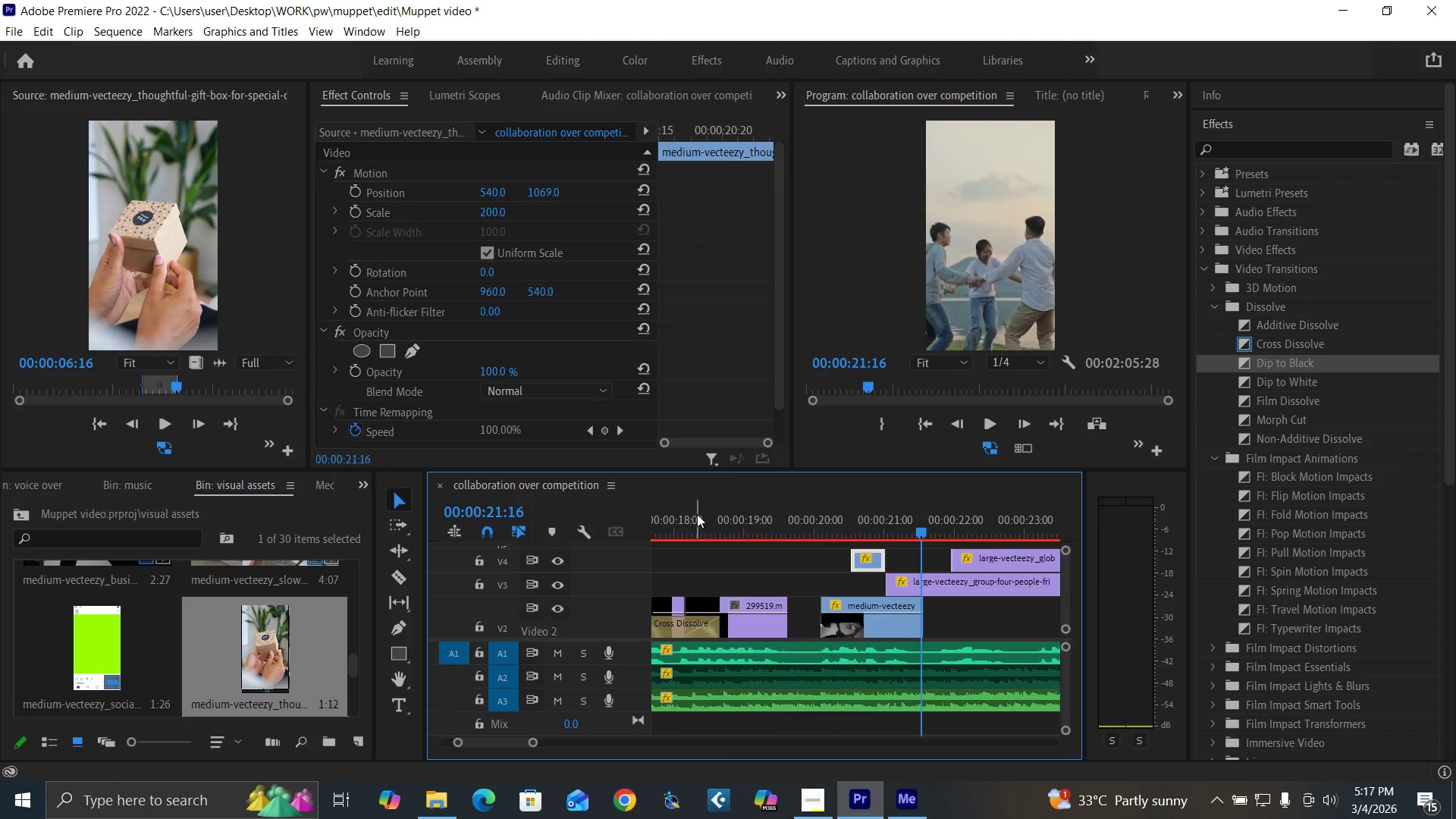 
left_click([697, 514])
 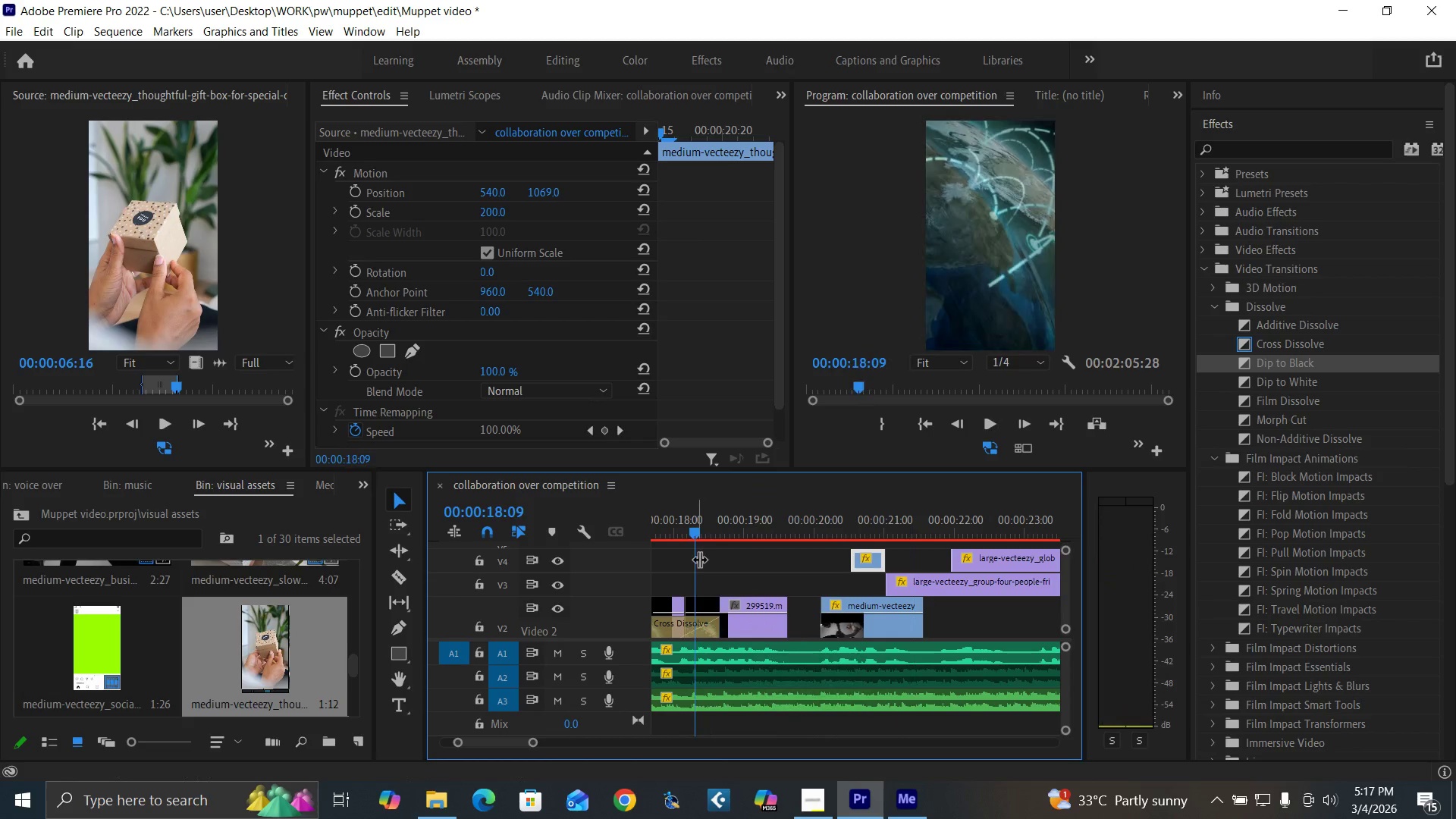 
key(Space)
 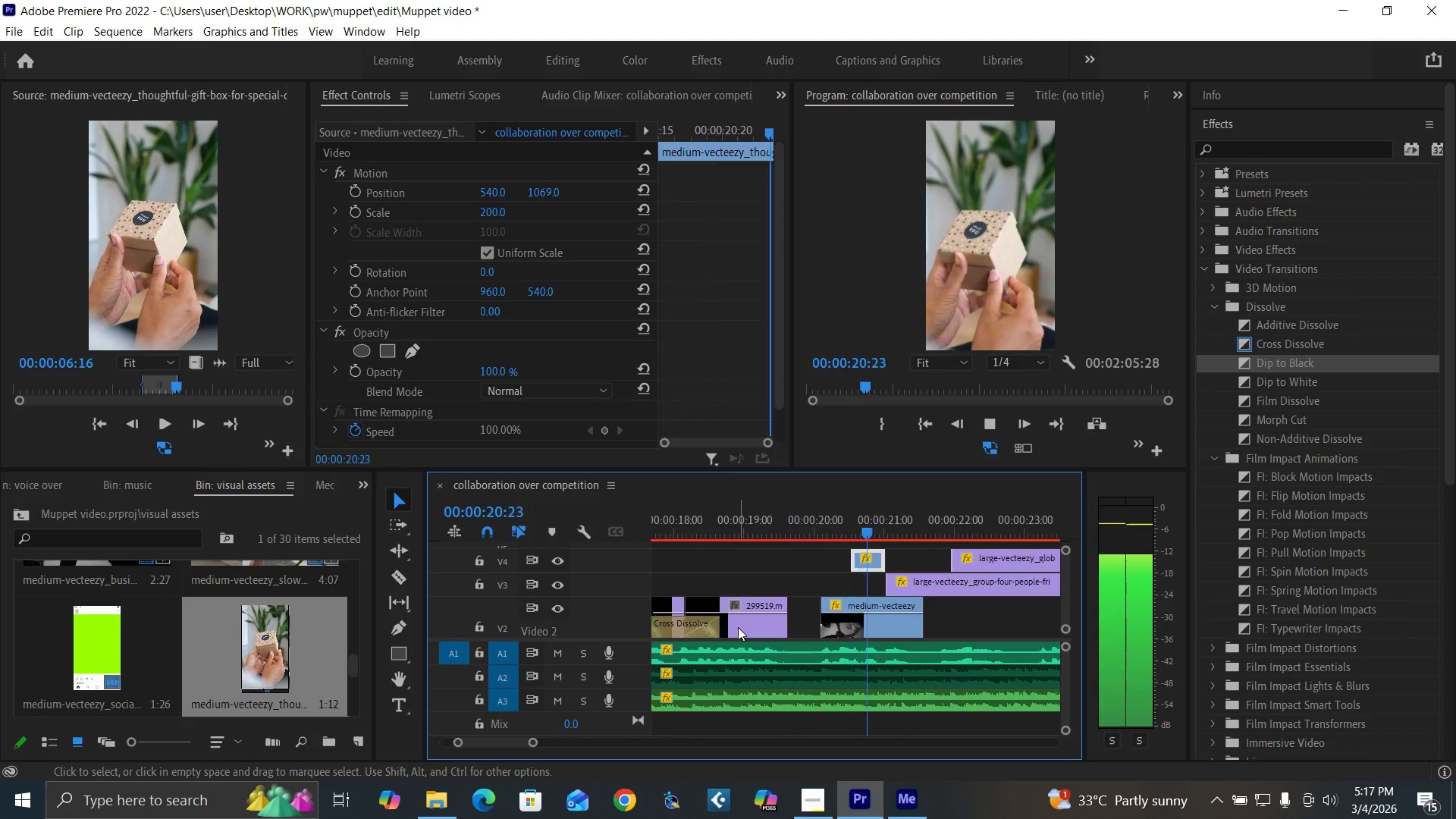 
key(Space)
 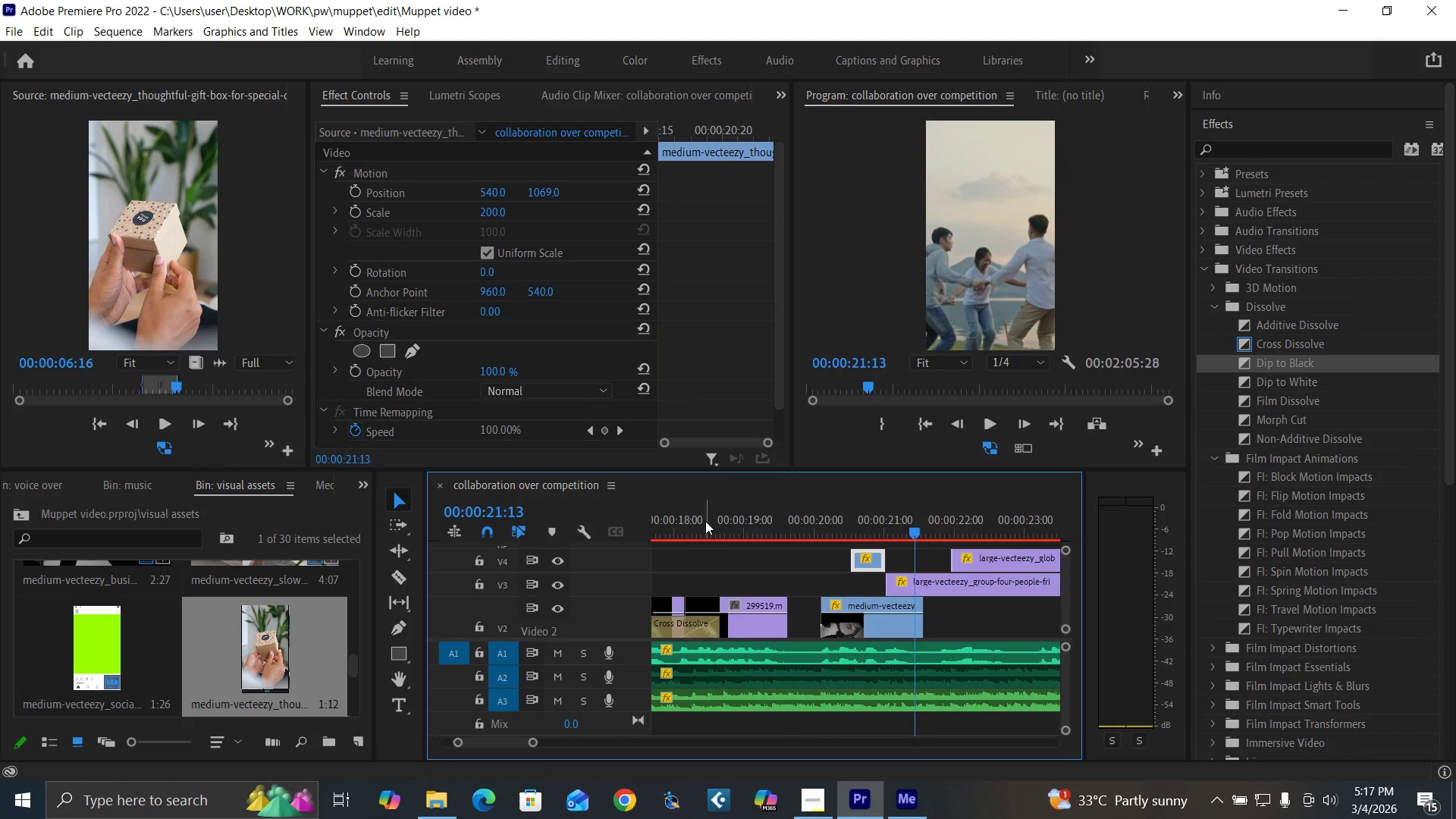 
left_click([705, 521])
 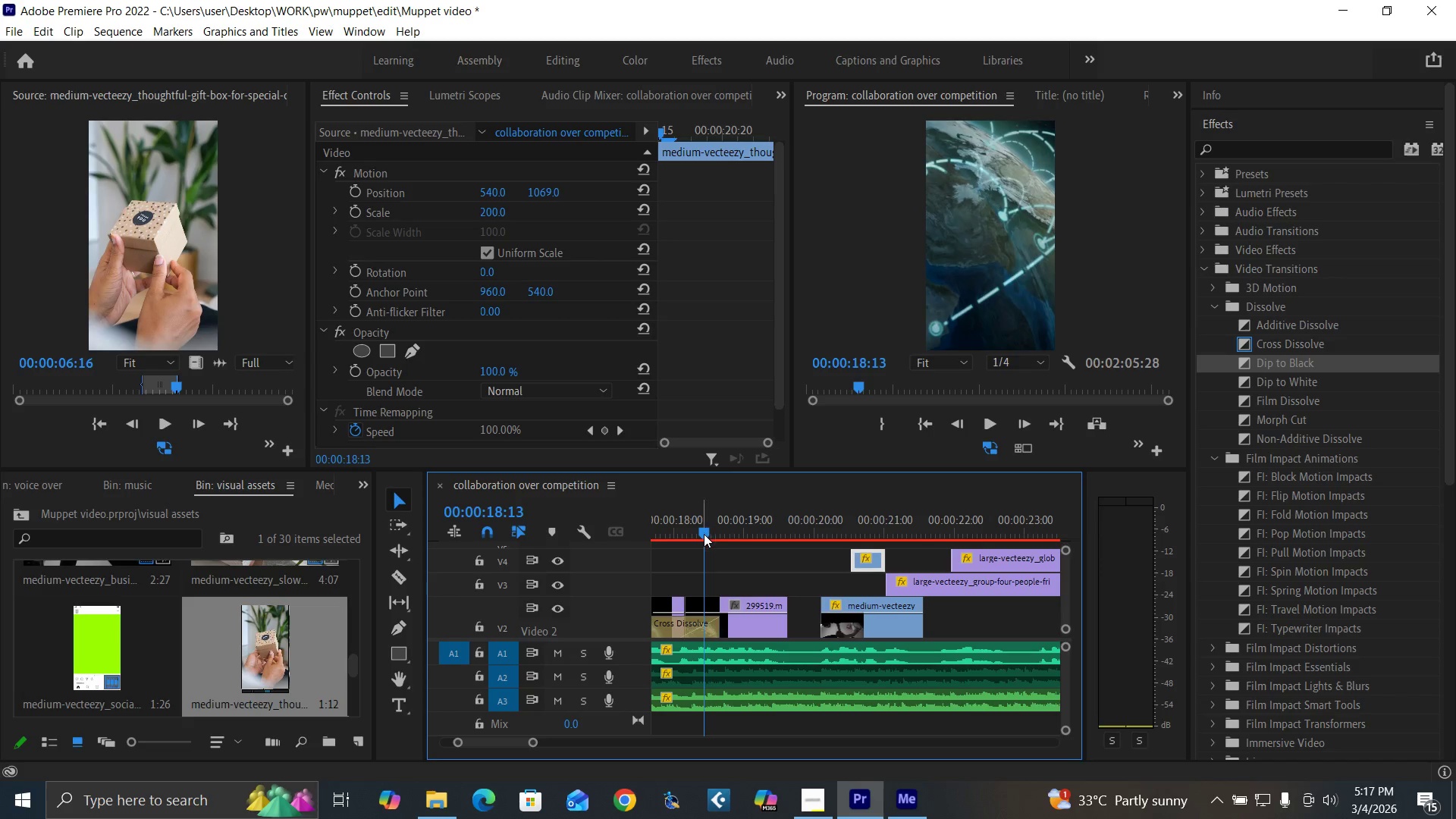 
key(Control+S)
 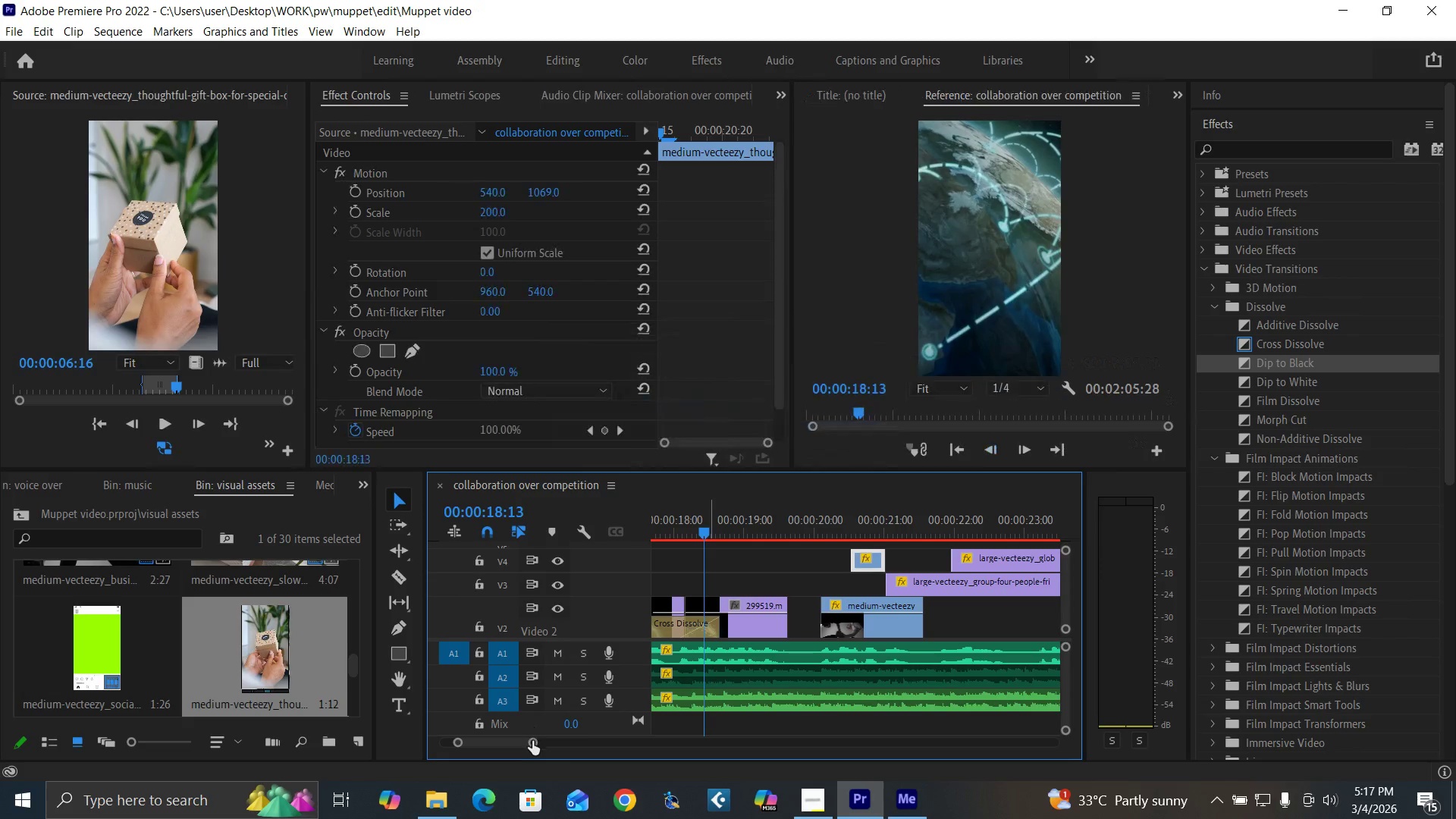 
left_click_drag(start_coordinate=[532, 741], to_coordinate=[557, 746])
 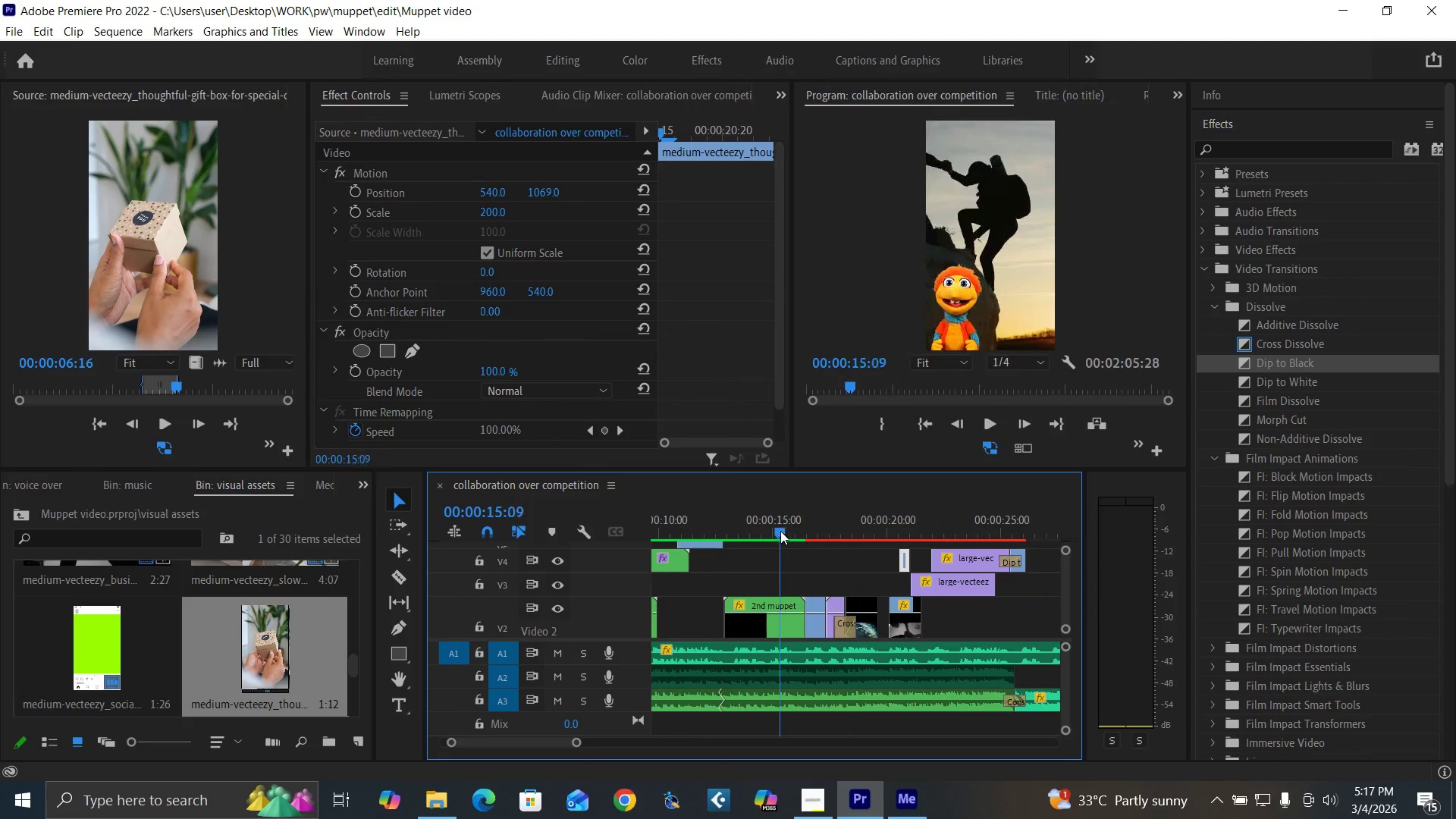 
key(Space)
 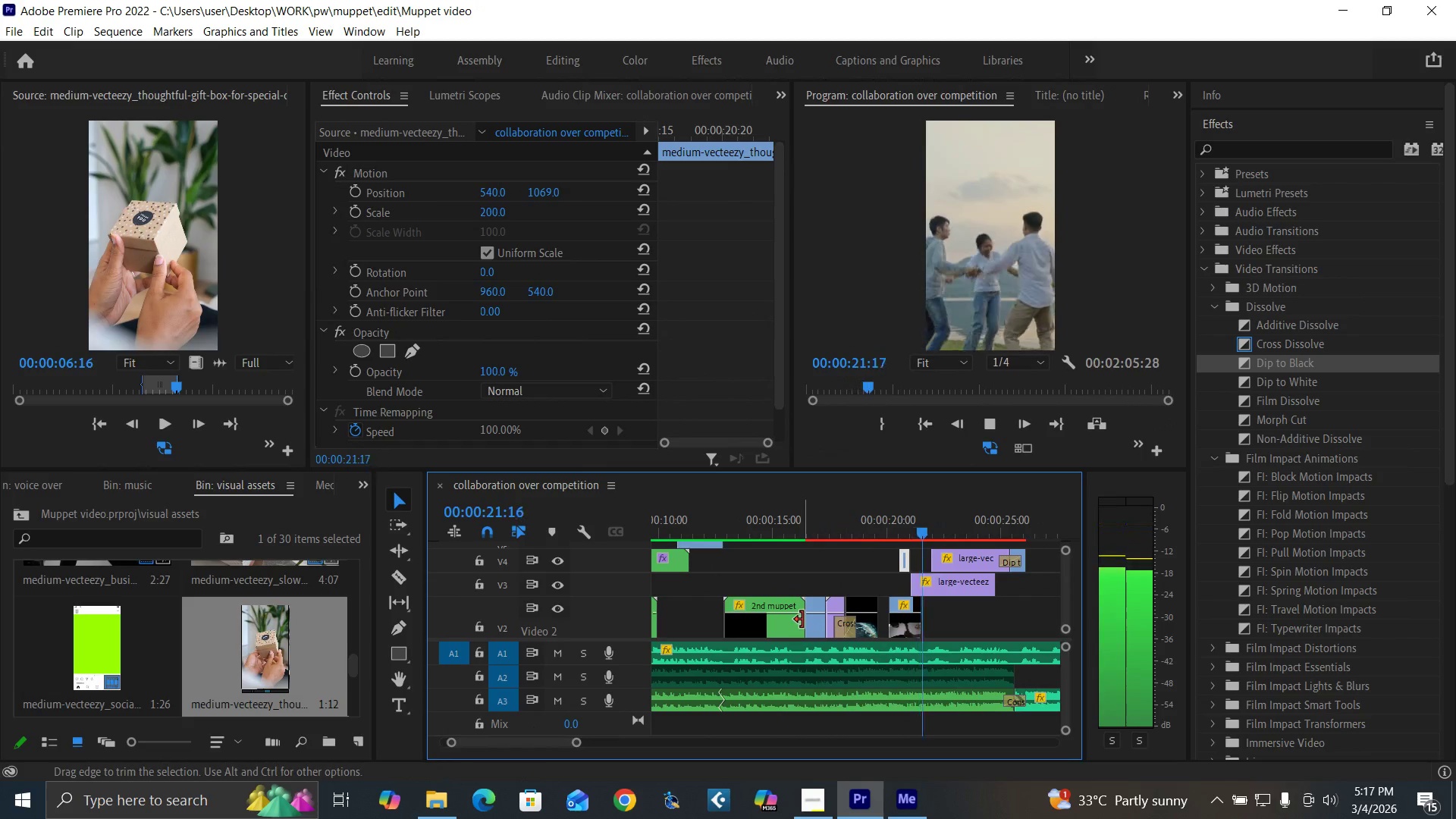 
wait(11.45)
 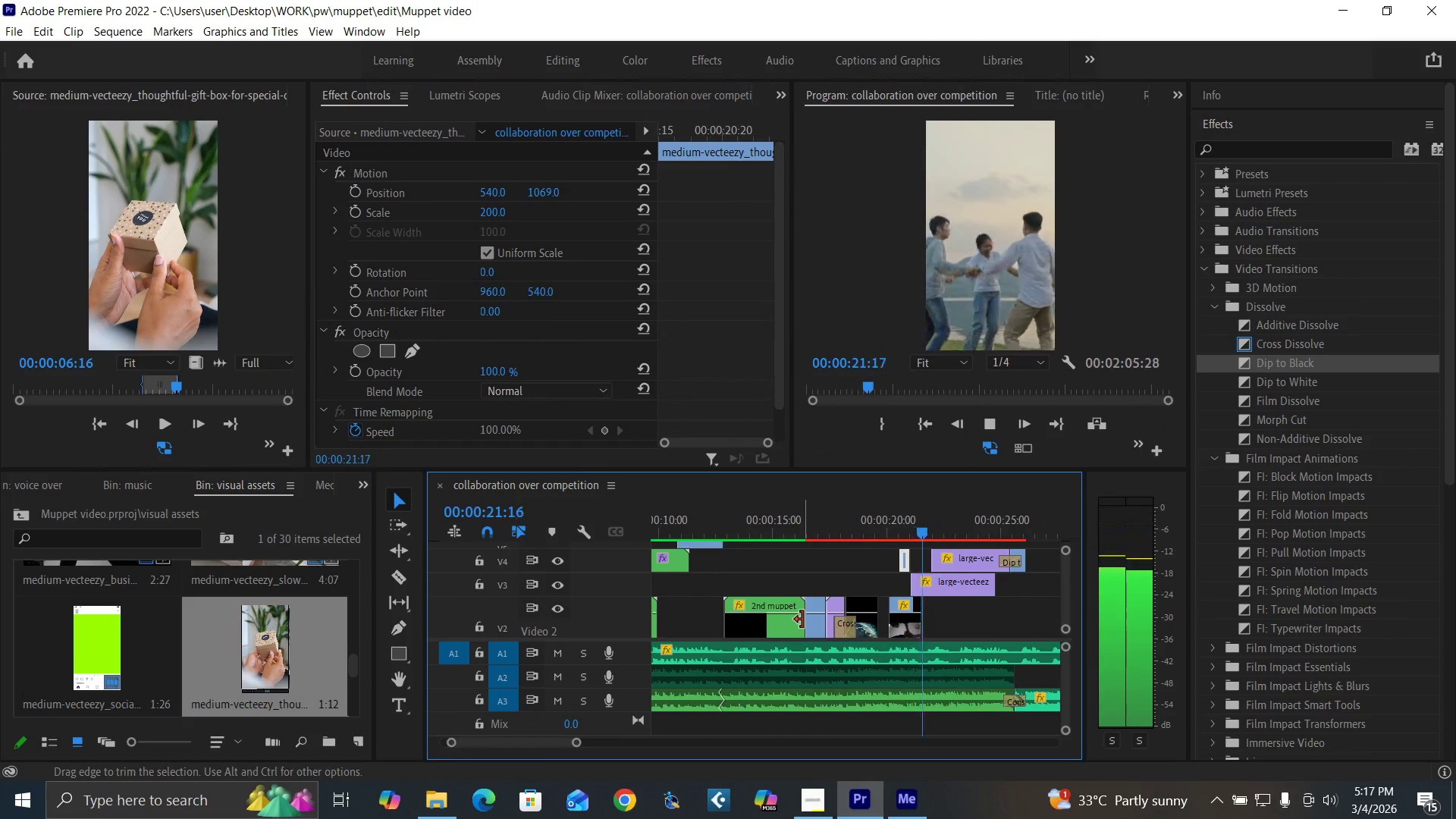 
key(Space)
 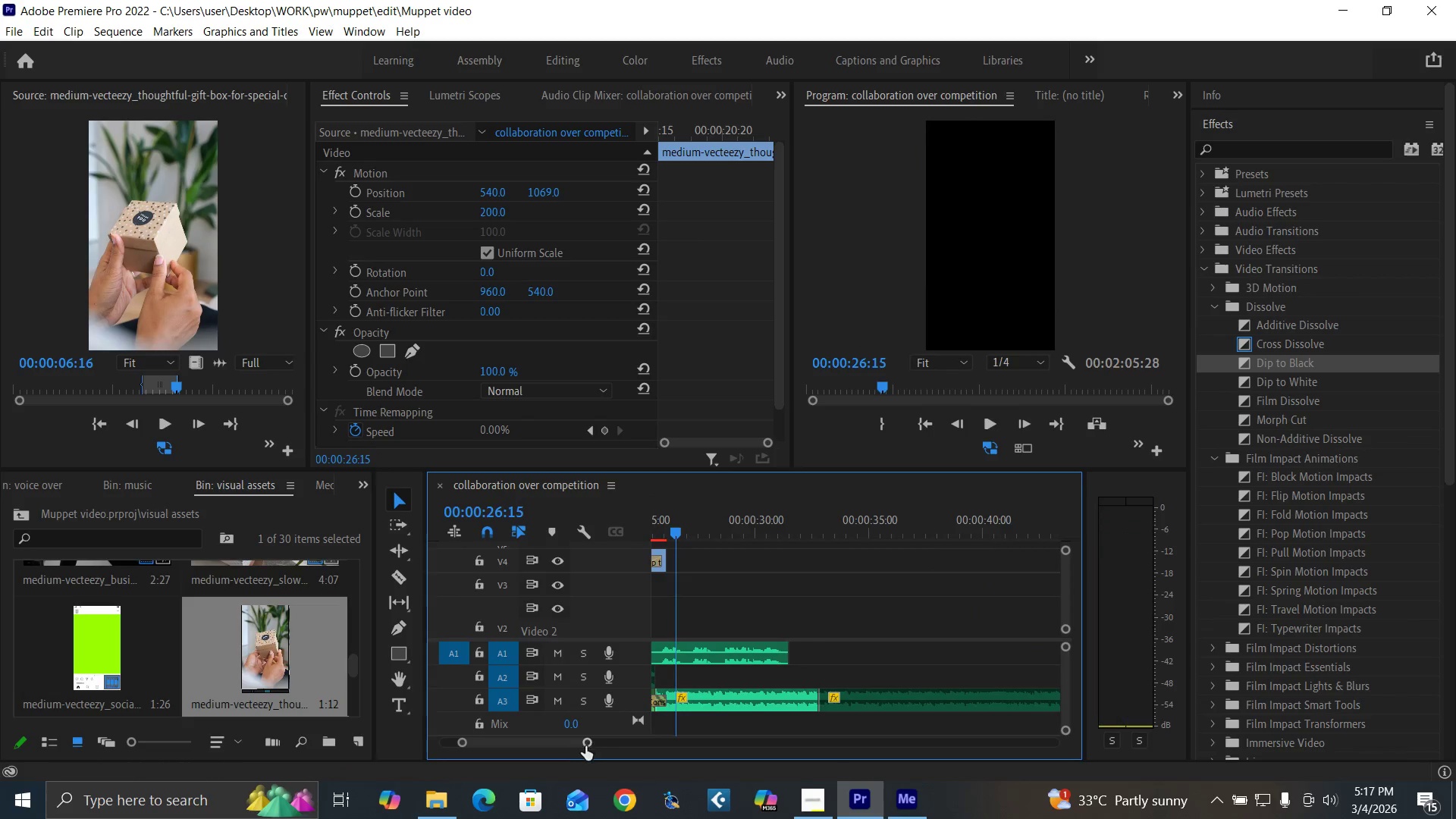 
left_click_drag(start_coordinate=[585, 746], to_coordinate=[594, 746])
 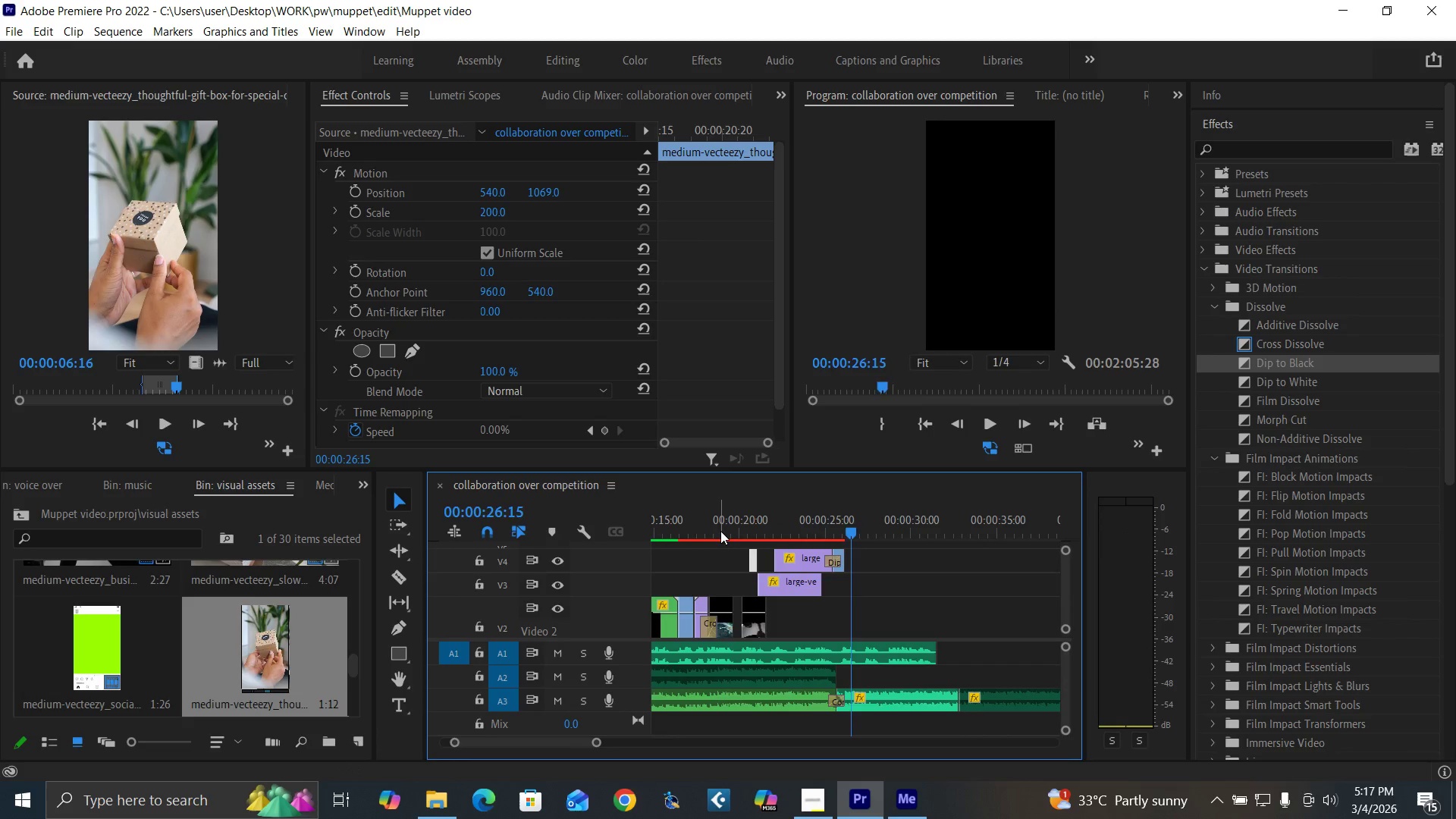 
left_click([720, 531])
 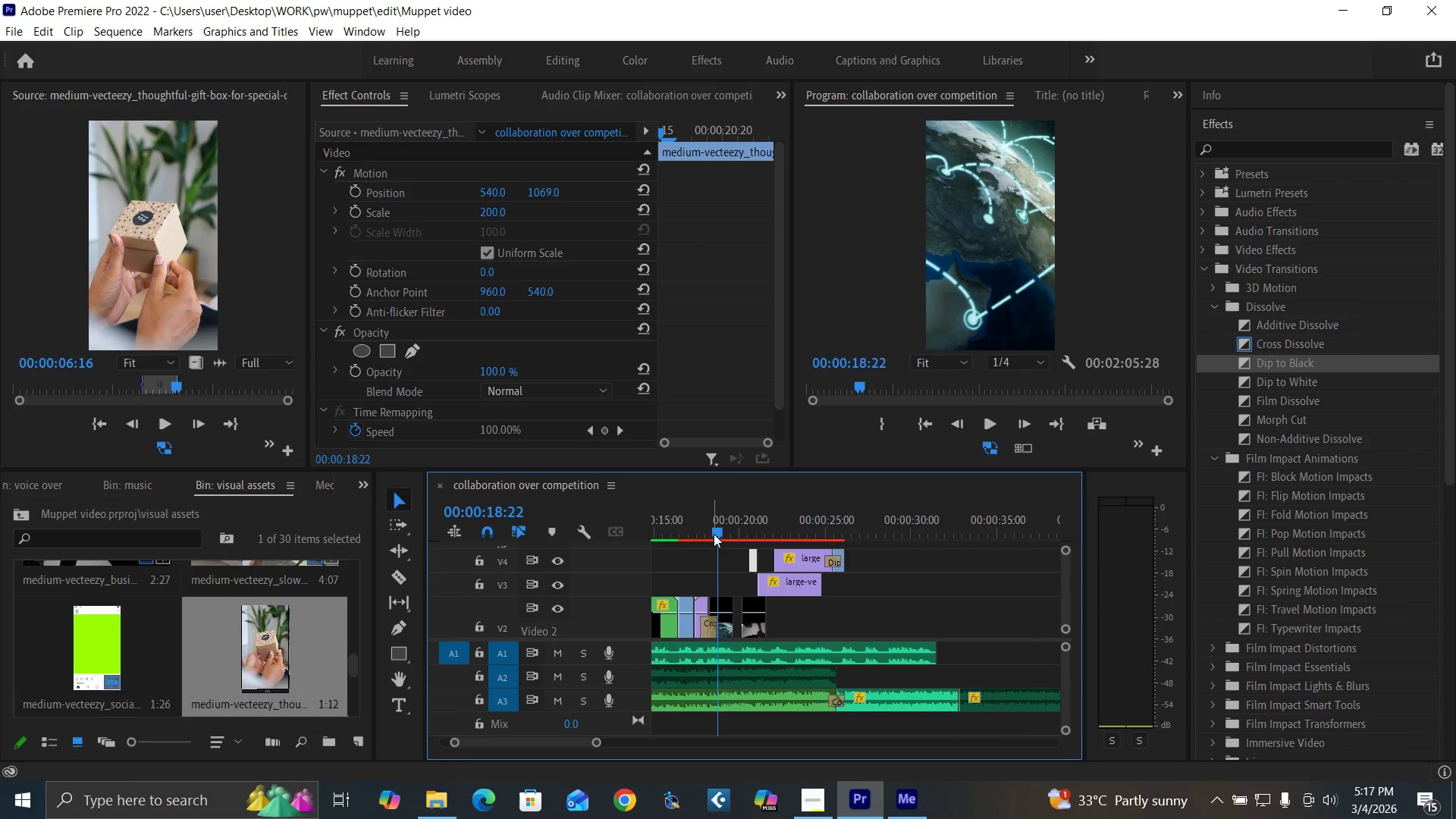 
key(Control+S)
 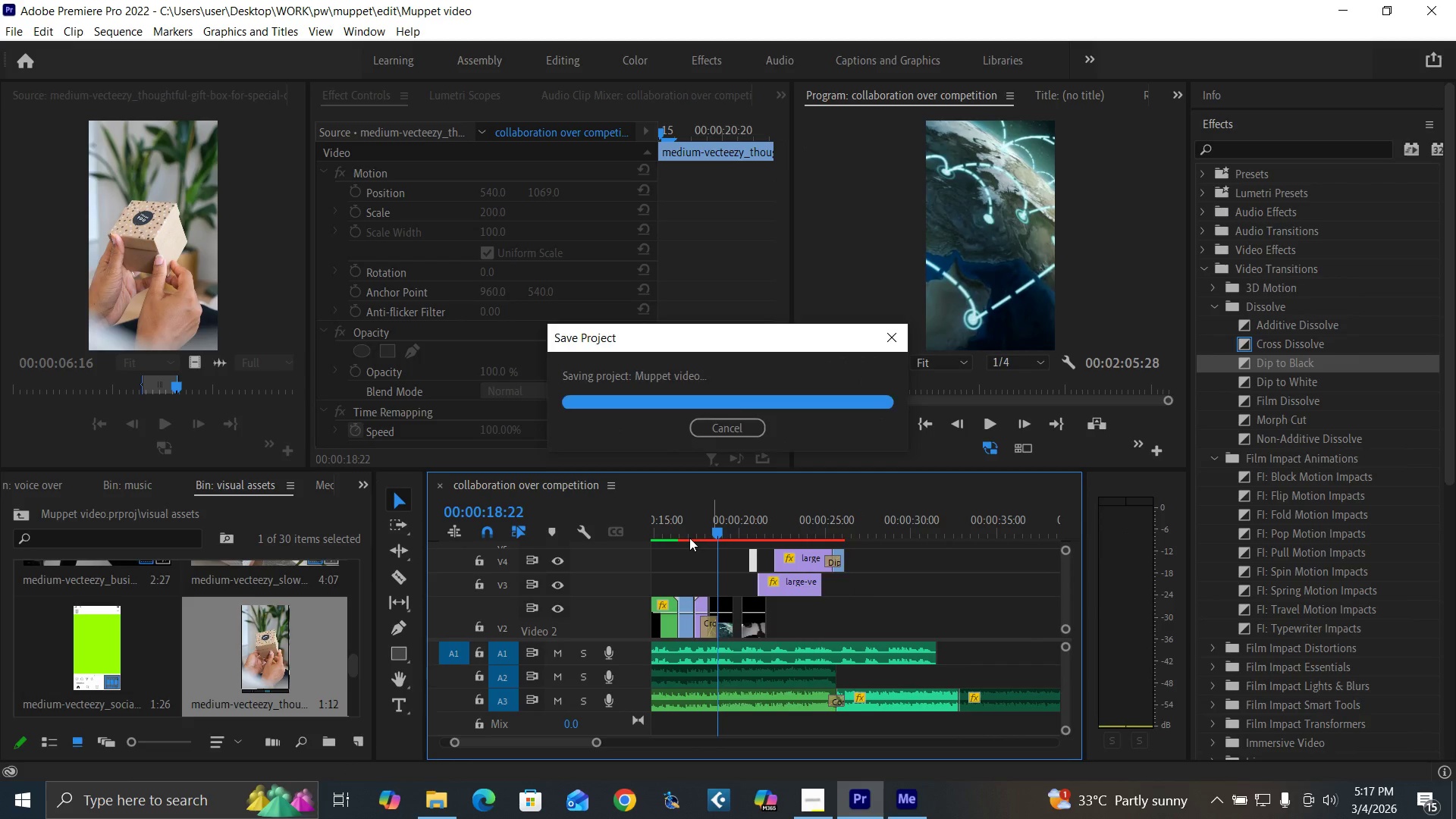 
left_click([686, 529])
 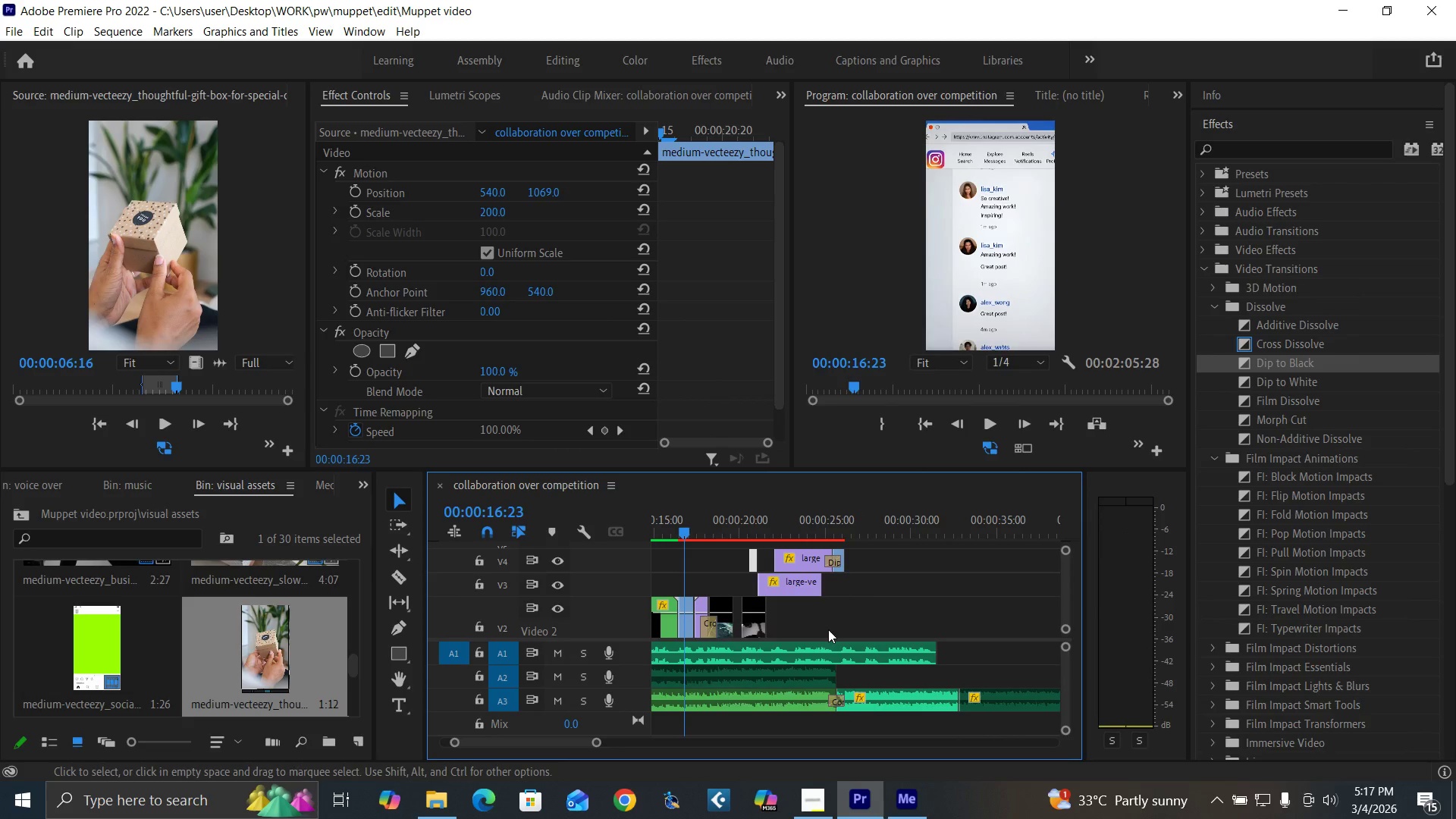 
key(Space)
 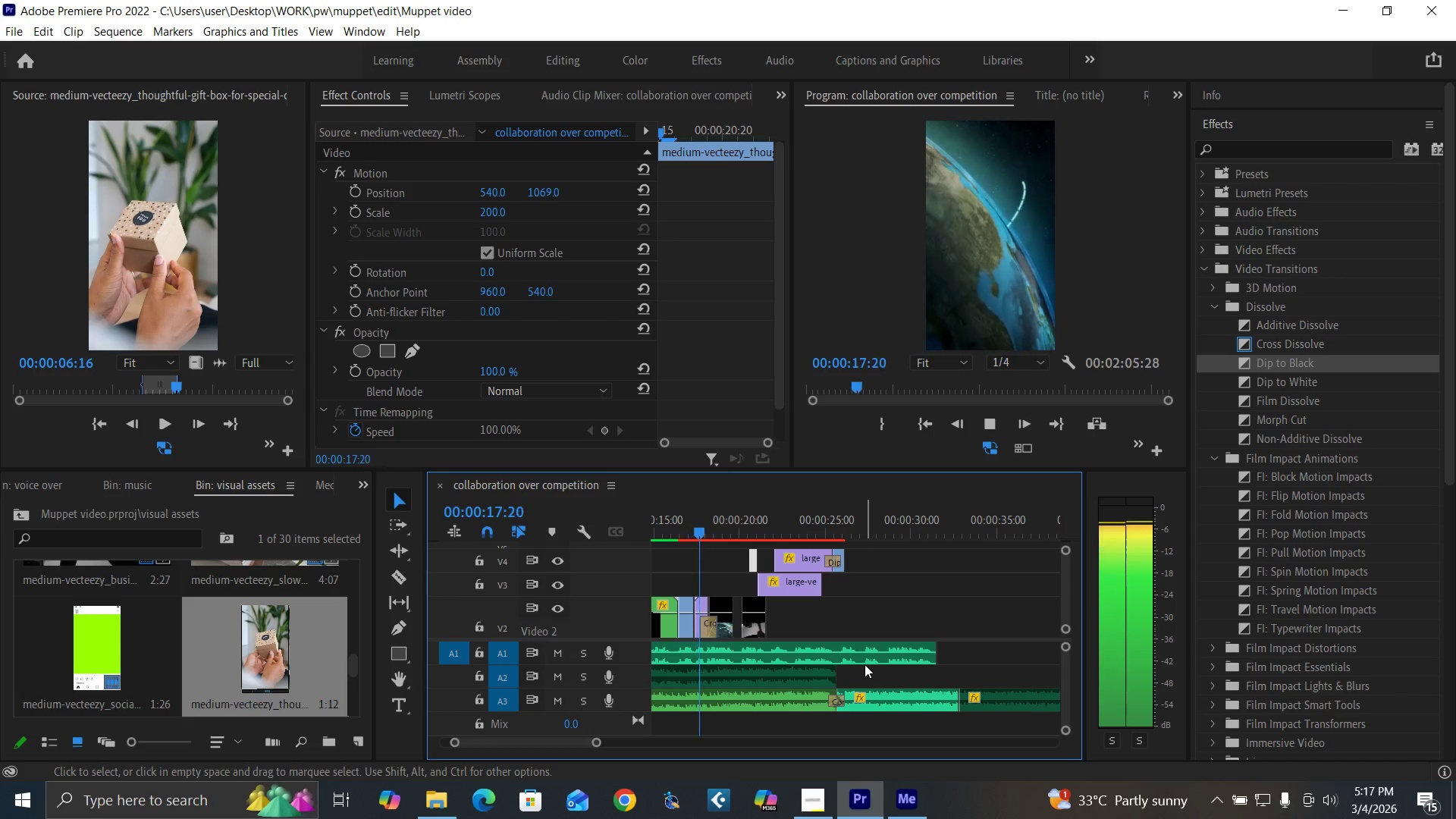 
key(Space)
 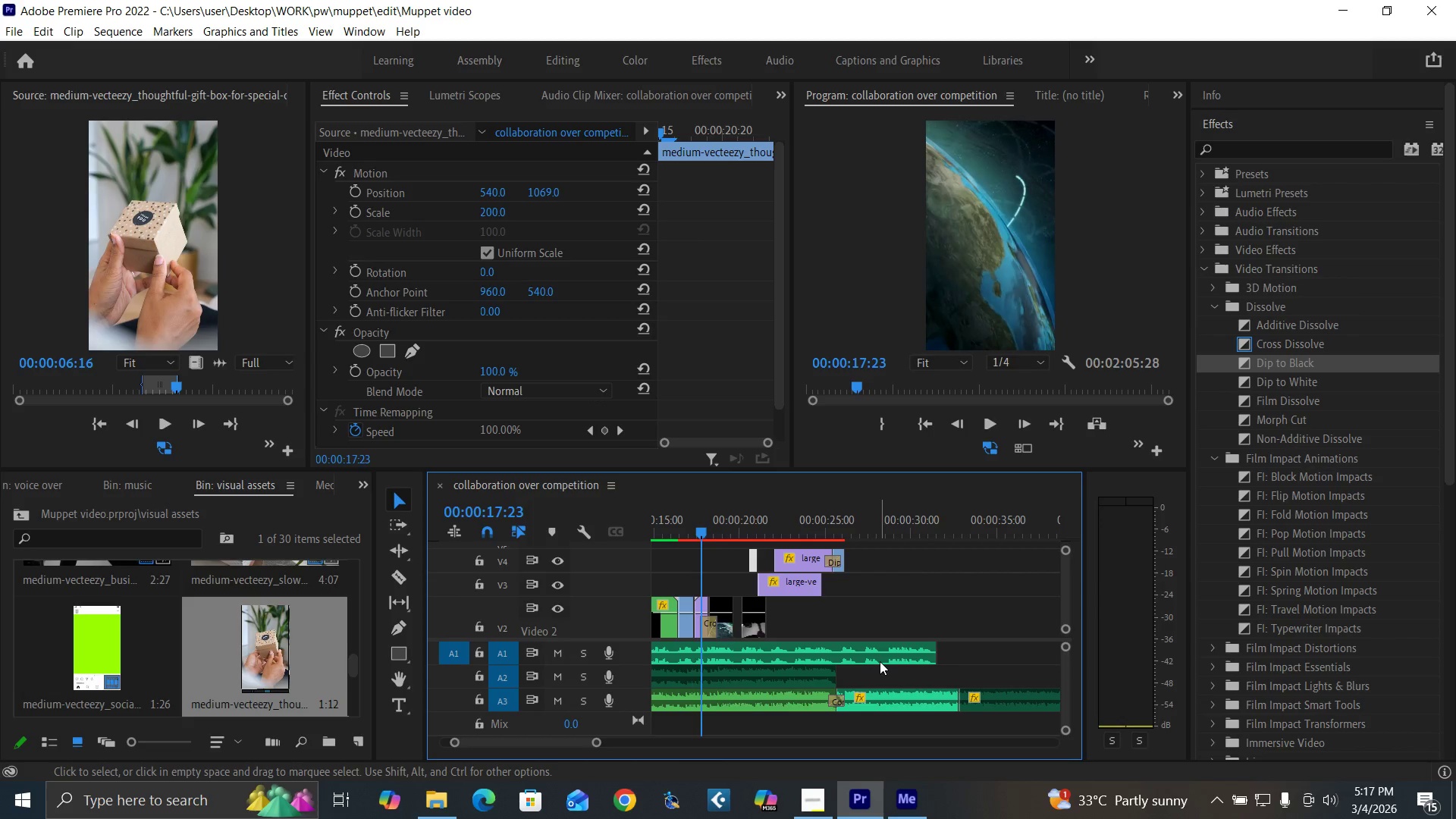 
key(Space)
 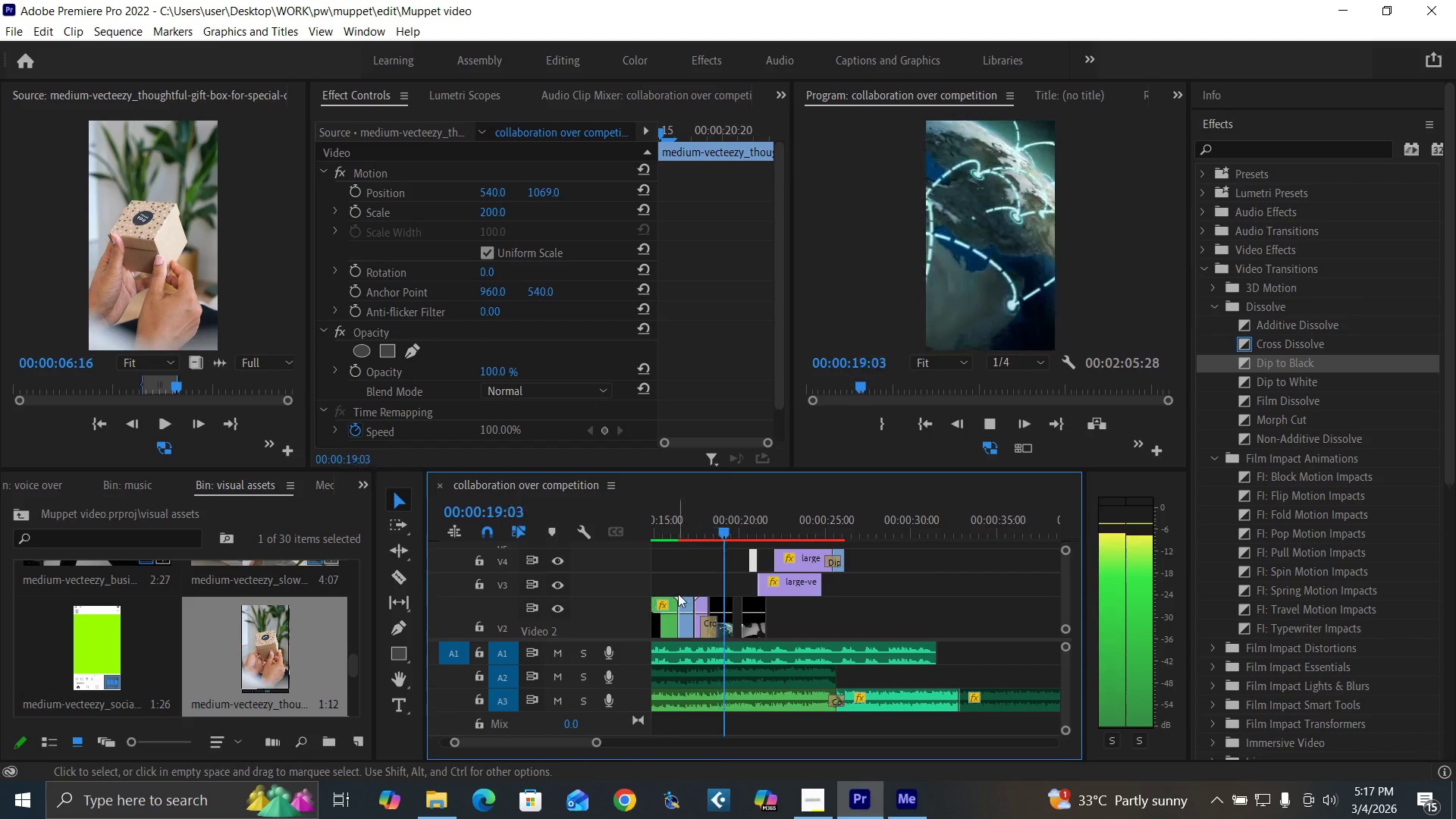 
key(Space)
 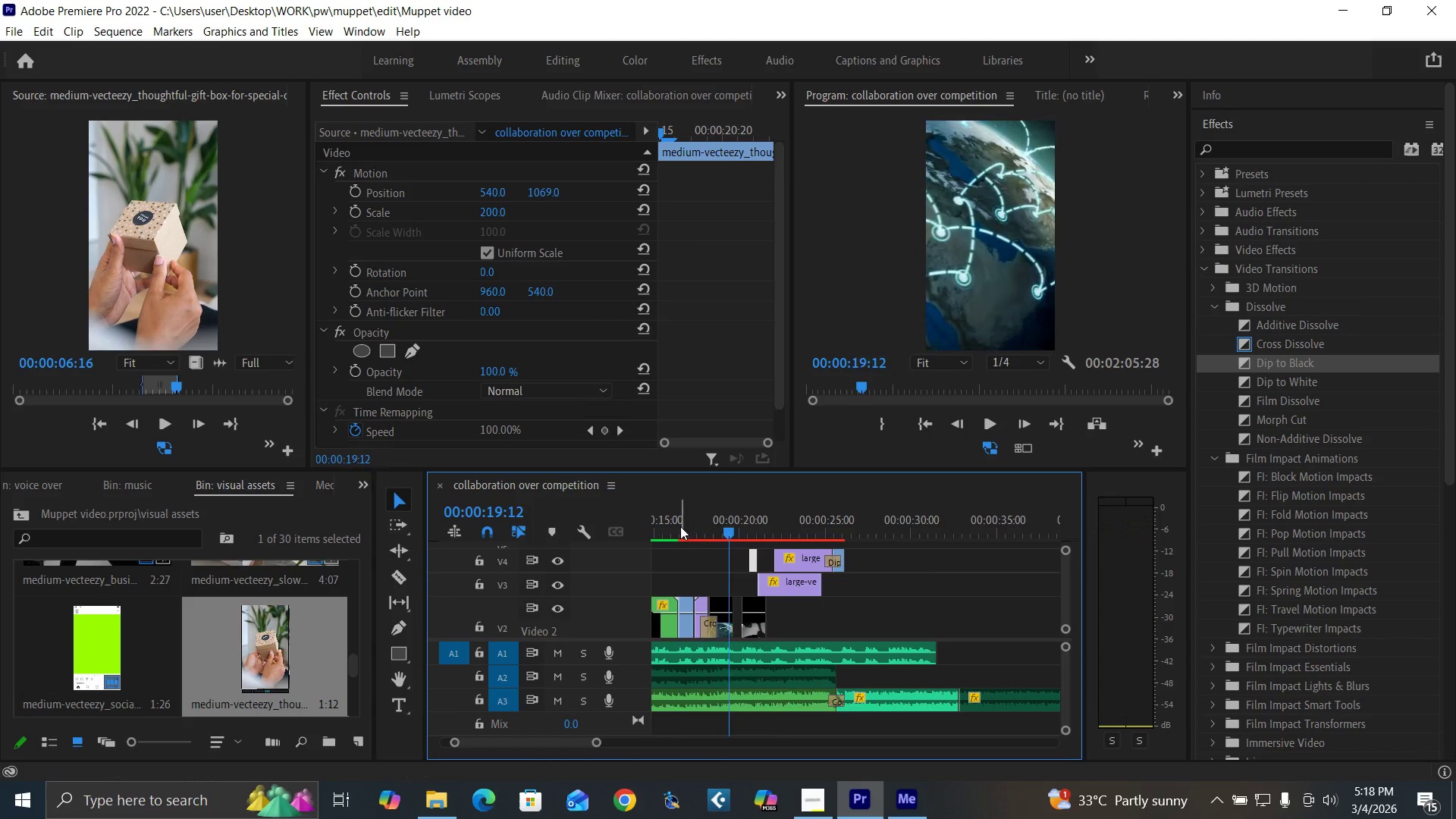 
left_click_drag(start_coordinate=[677, 524], to_coordinate=[658, 532])
 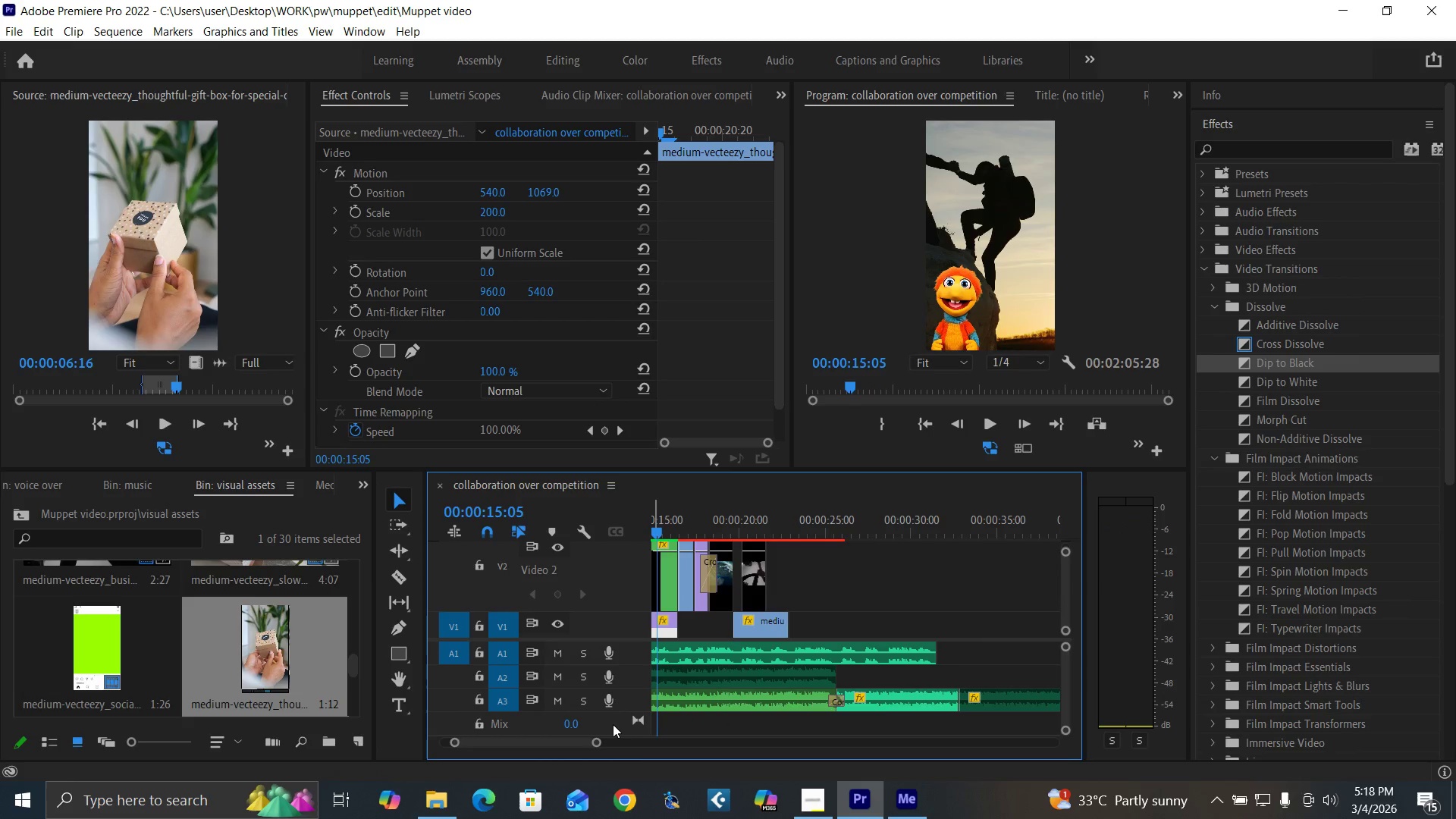 
left_click_drag(start_coordinate=[598, 744], to_coordinate=[580, 749])
 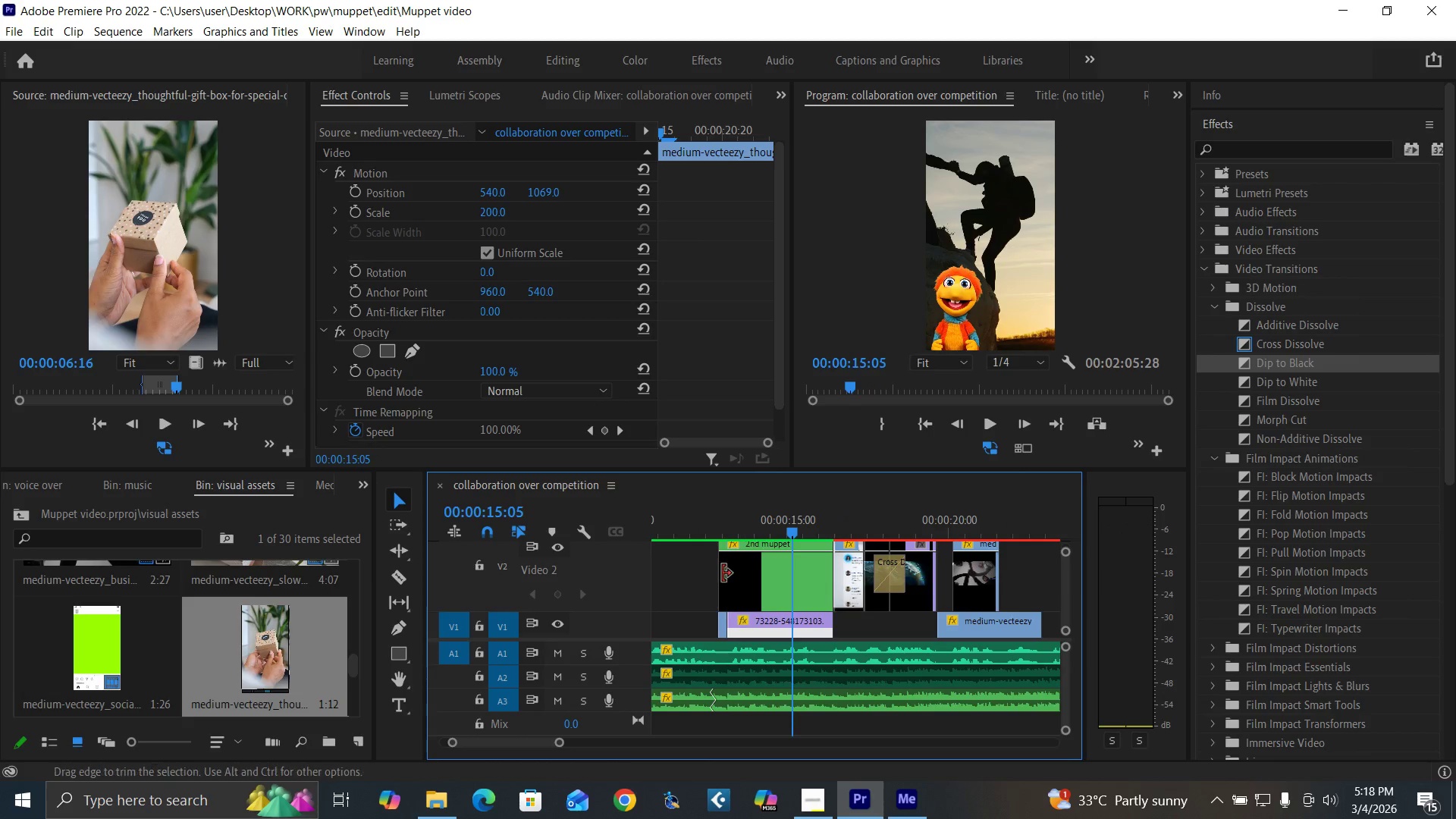 
left_click([712, 522])
 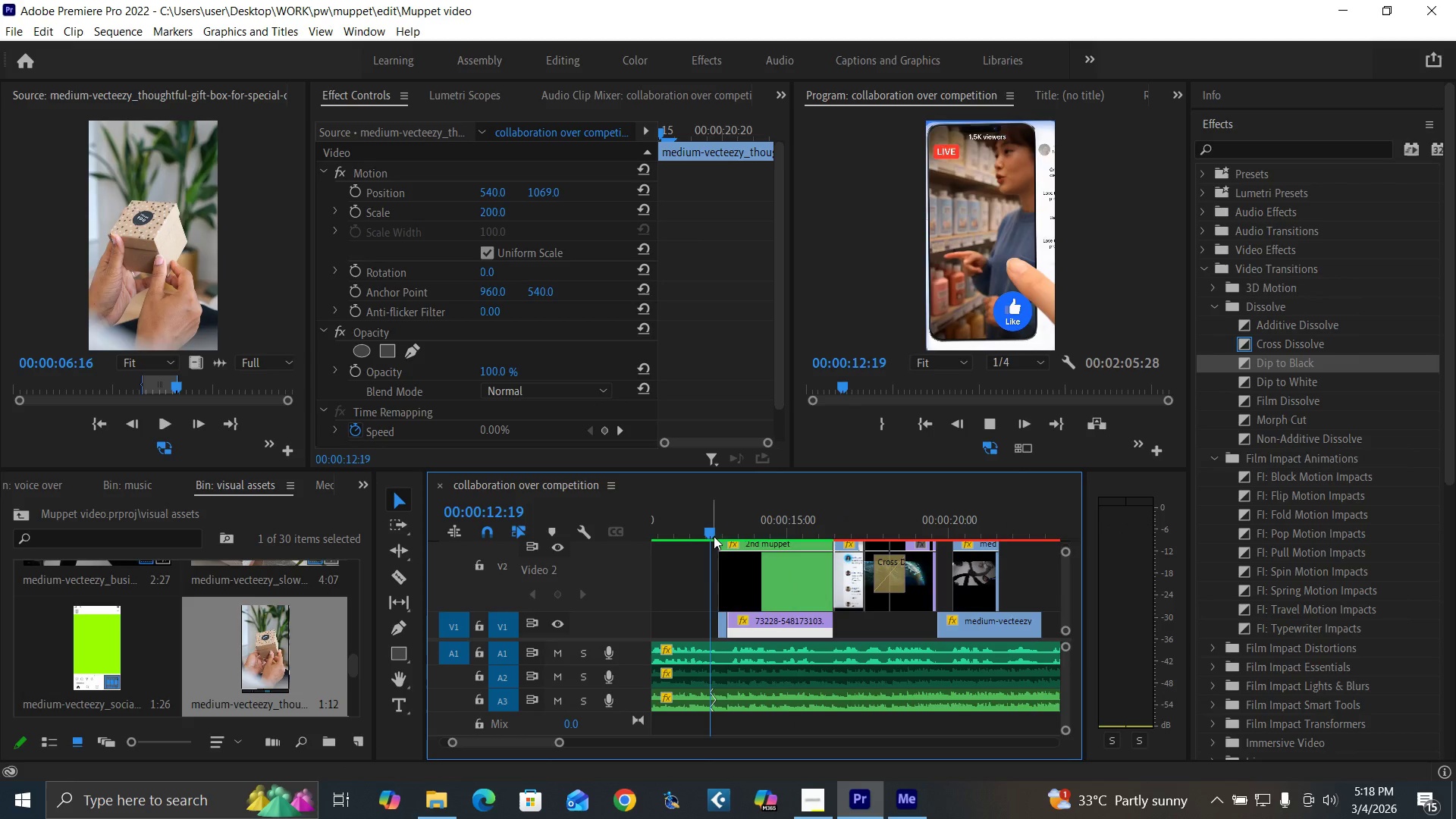 
key(Space)
 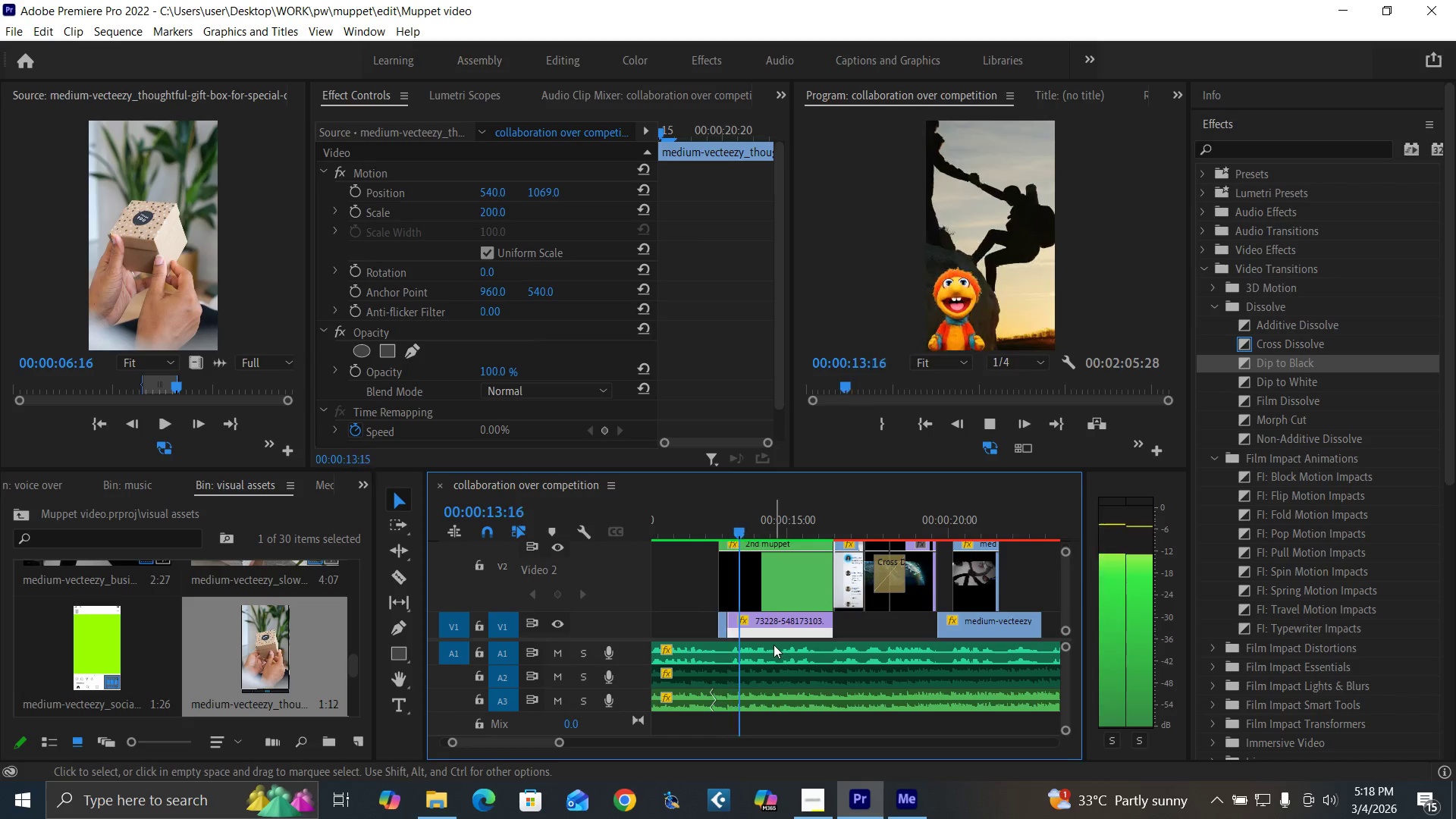 
key(Space)
 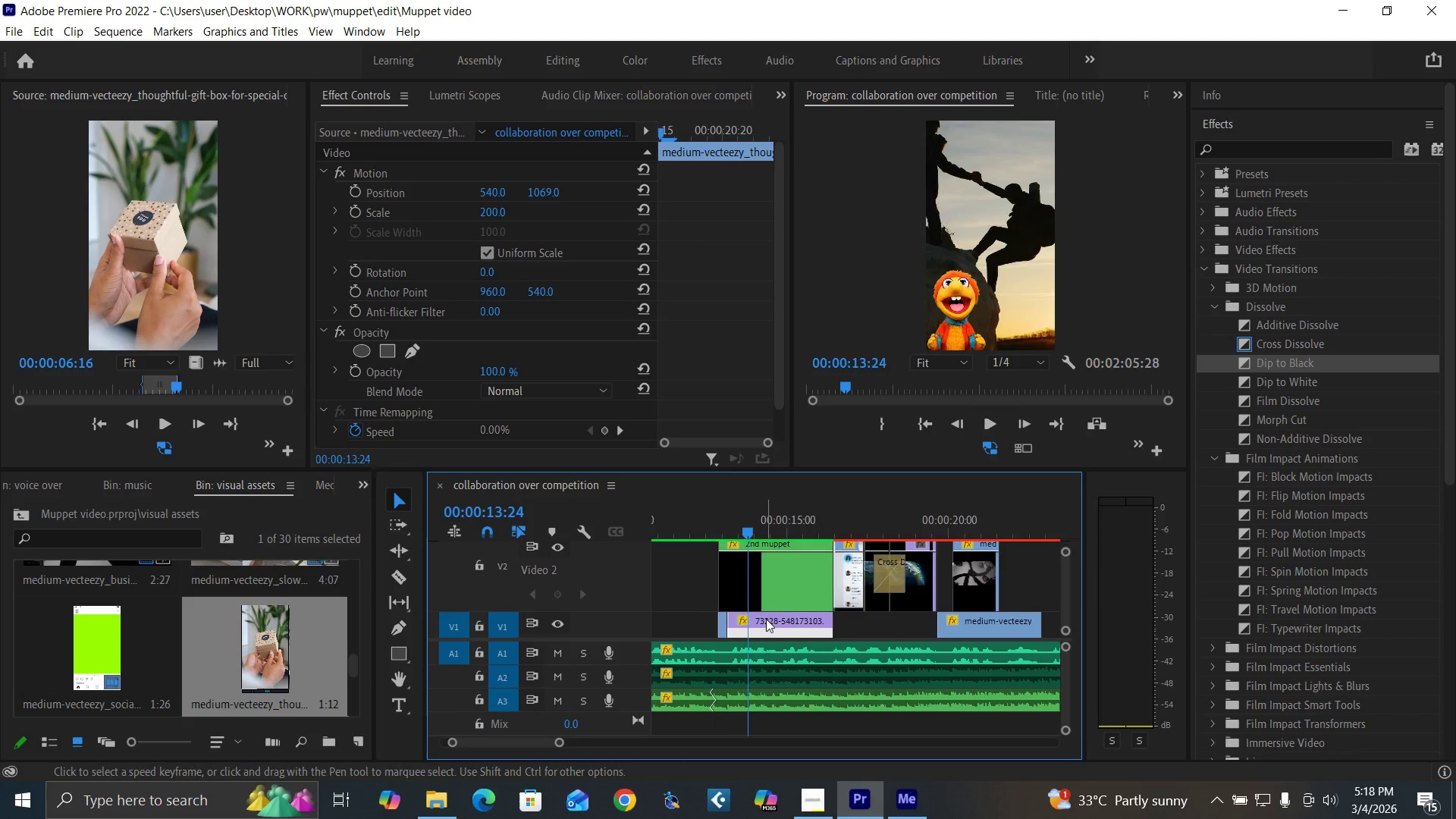 
left_click([766, 618])
 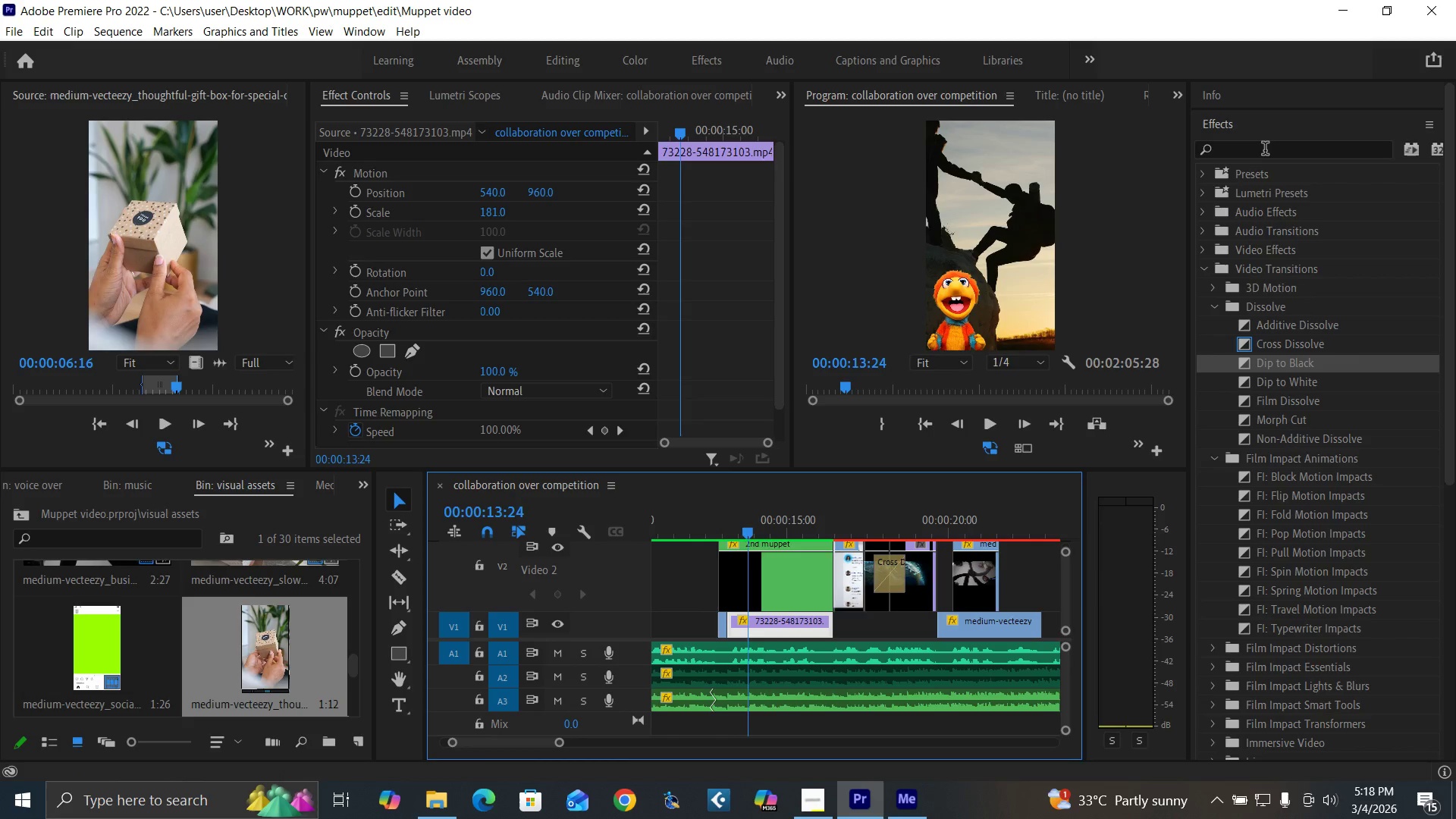 
left_click([1267, 149])
 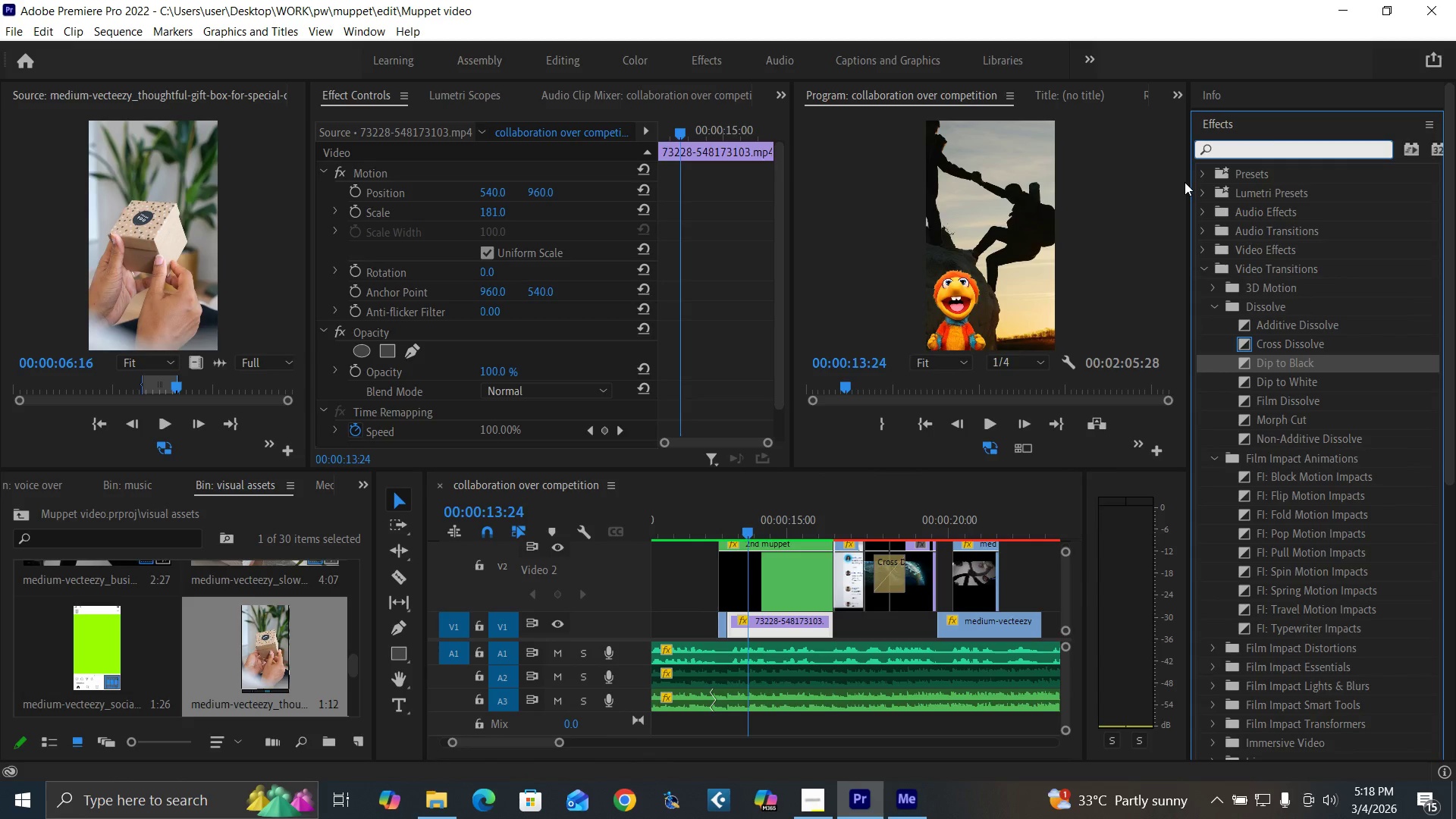 
type(gau)
 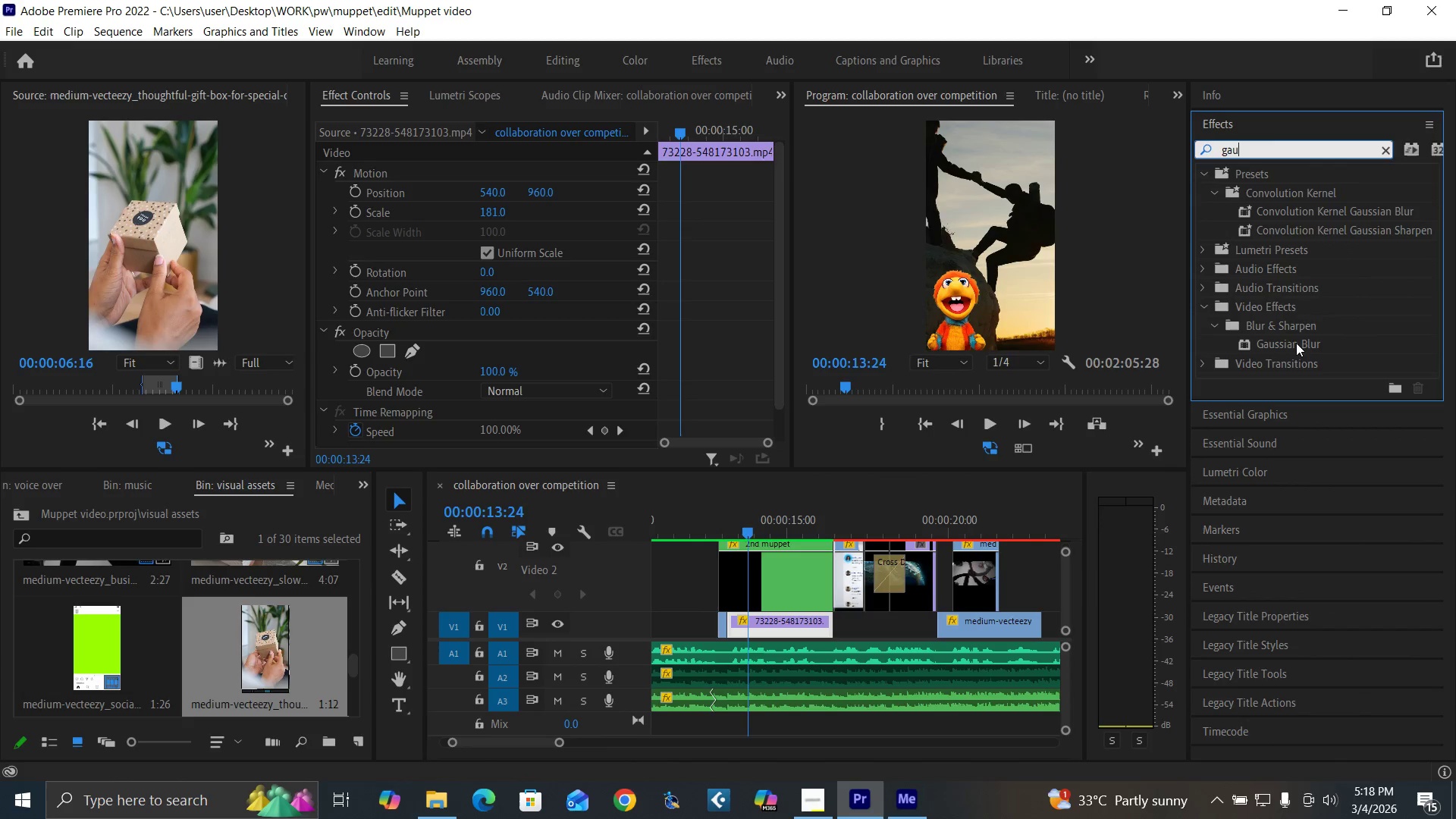 
left_click_drag(start_coordinate=[1296, 346], to_coordinate=[802, 618])
 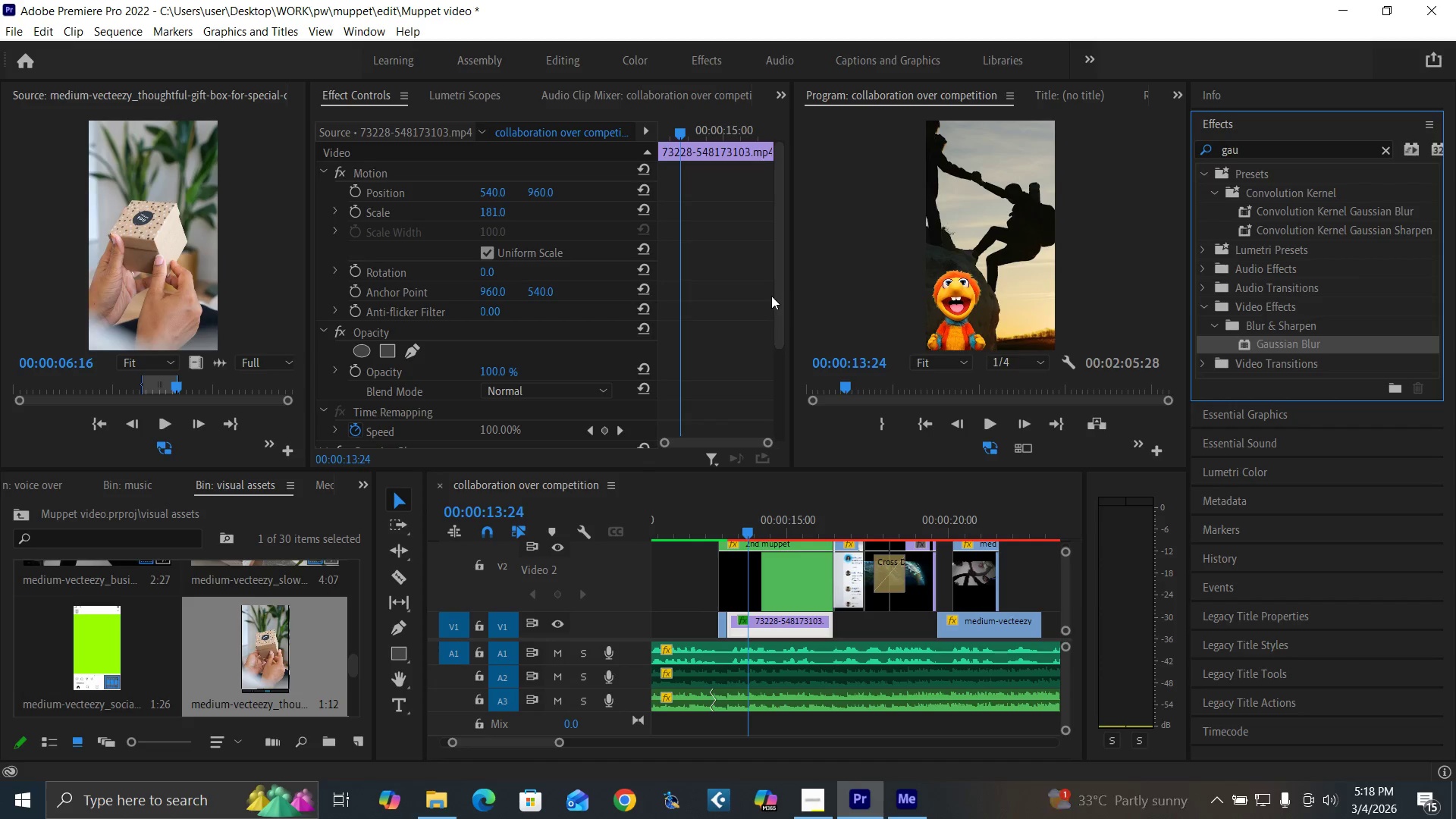 
wait(7.44)
 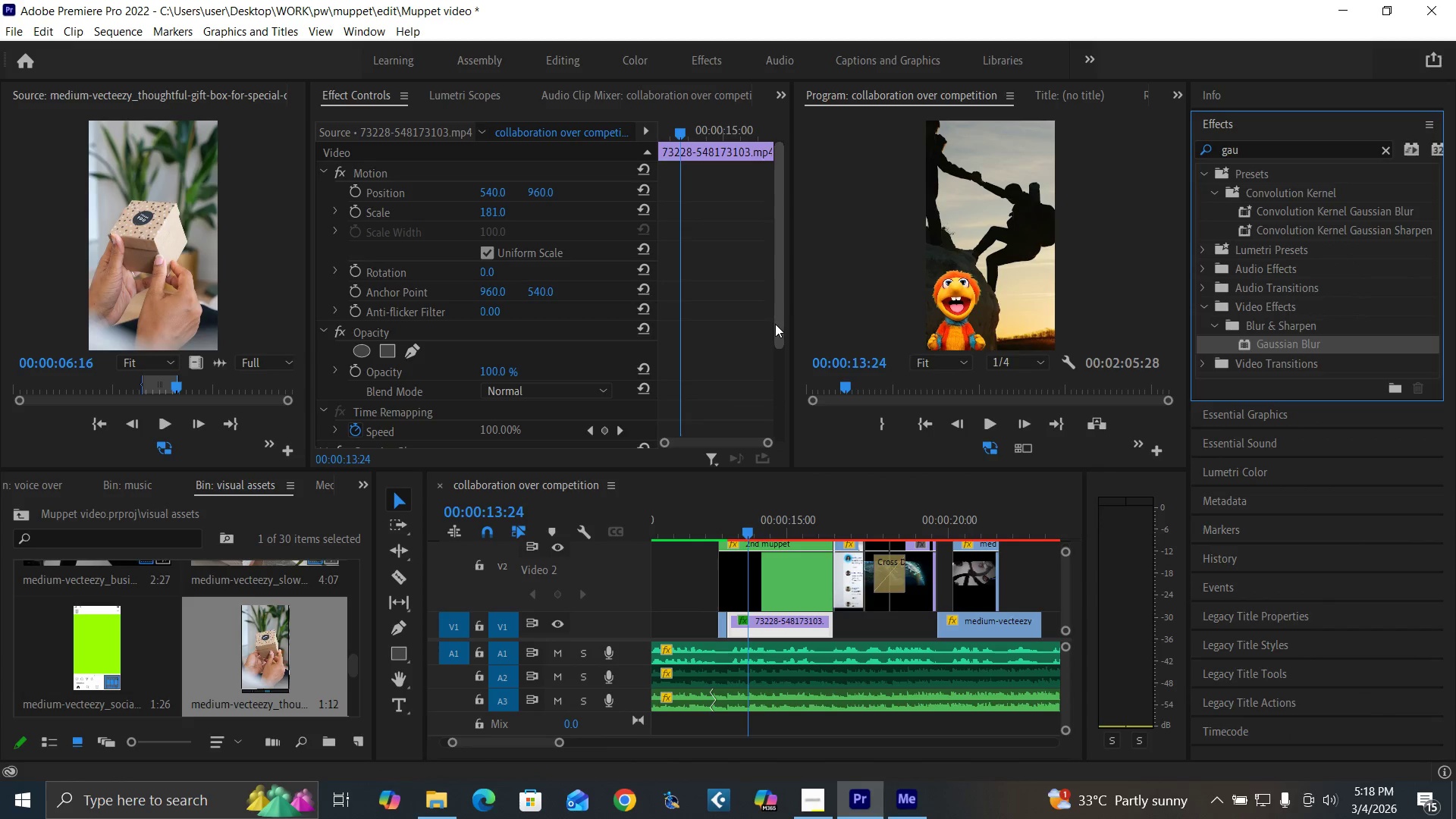 
left_click_drag(start_coordinate=[777, 331], to_coordinate=[792, 467])
 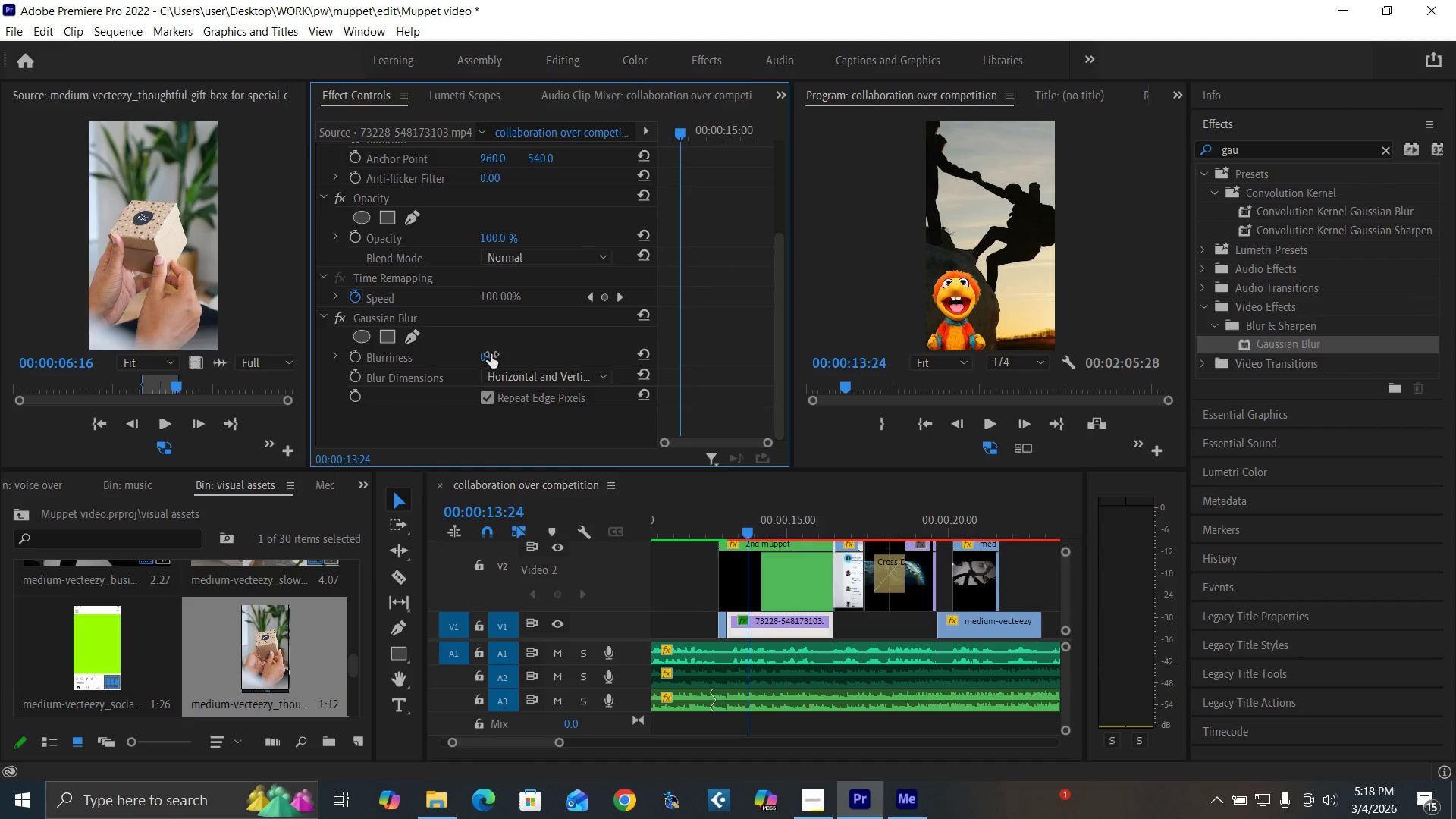 
left_click([491, 353])
 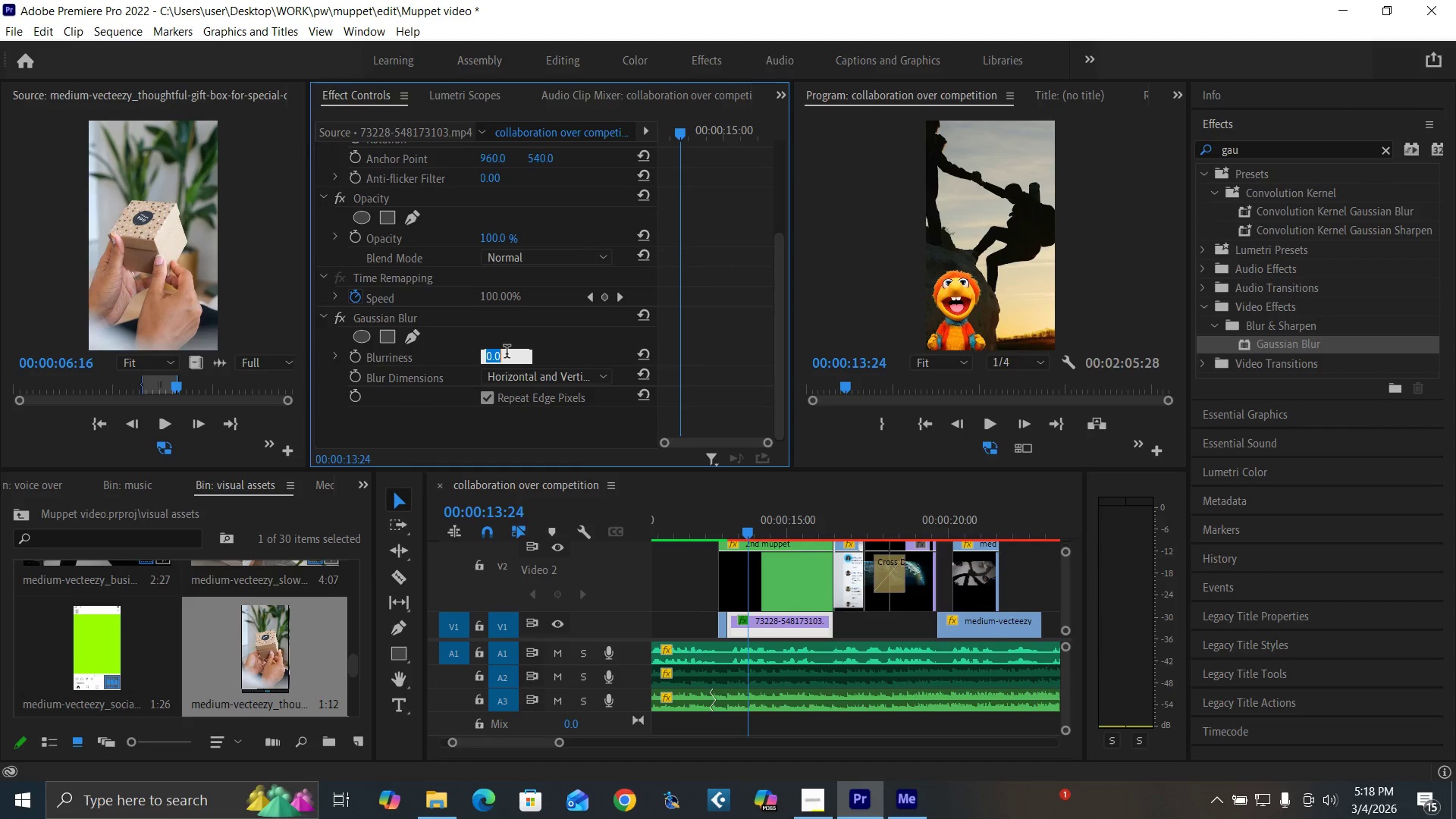 
key(3)
 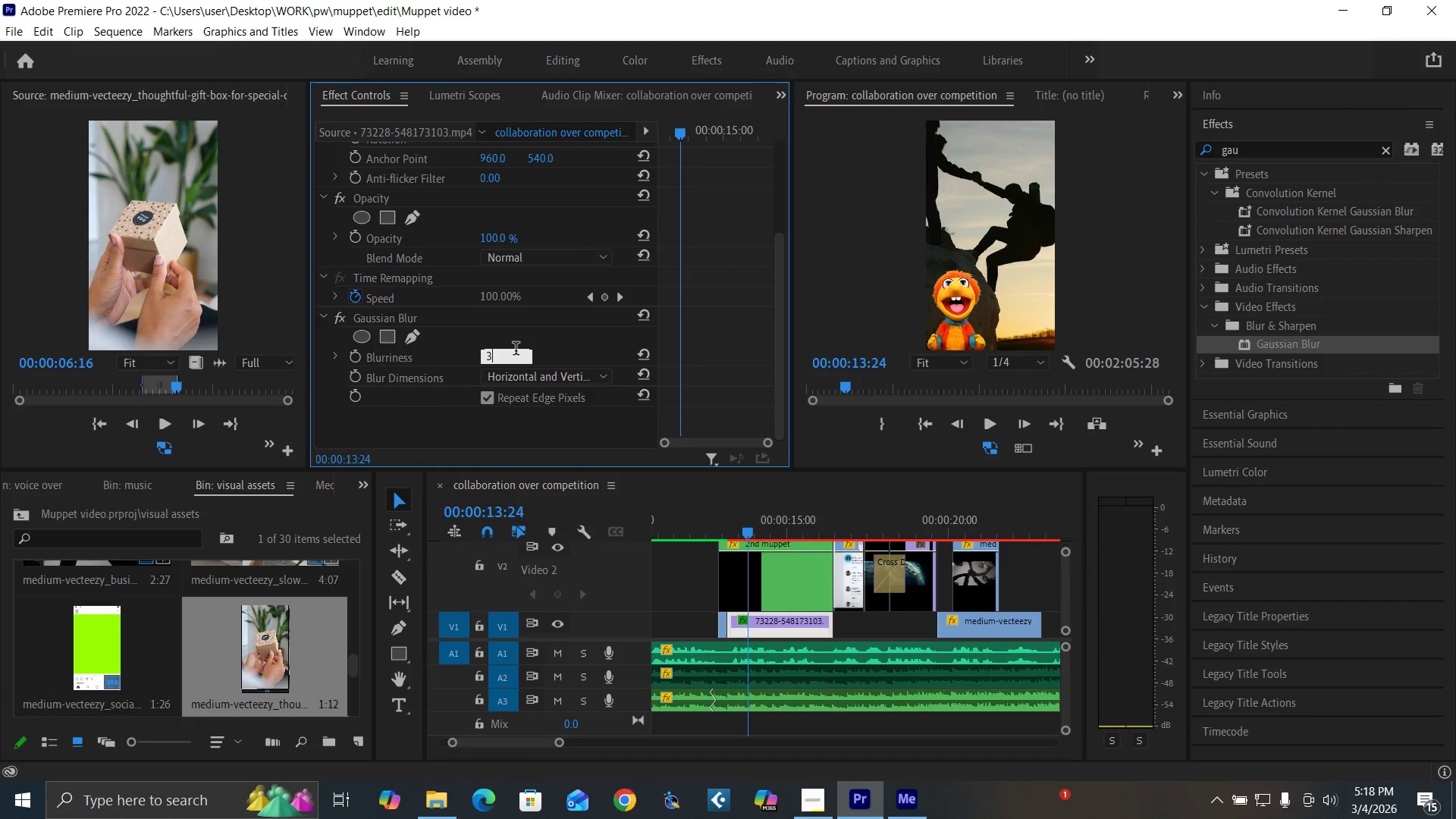 
key(0)
 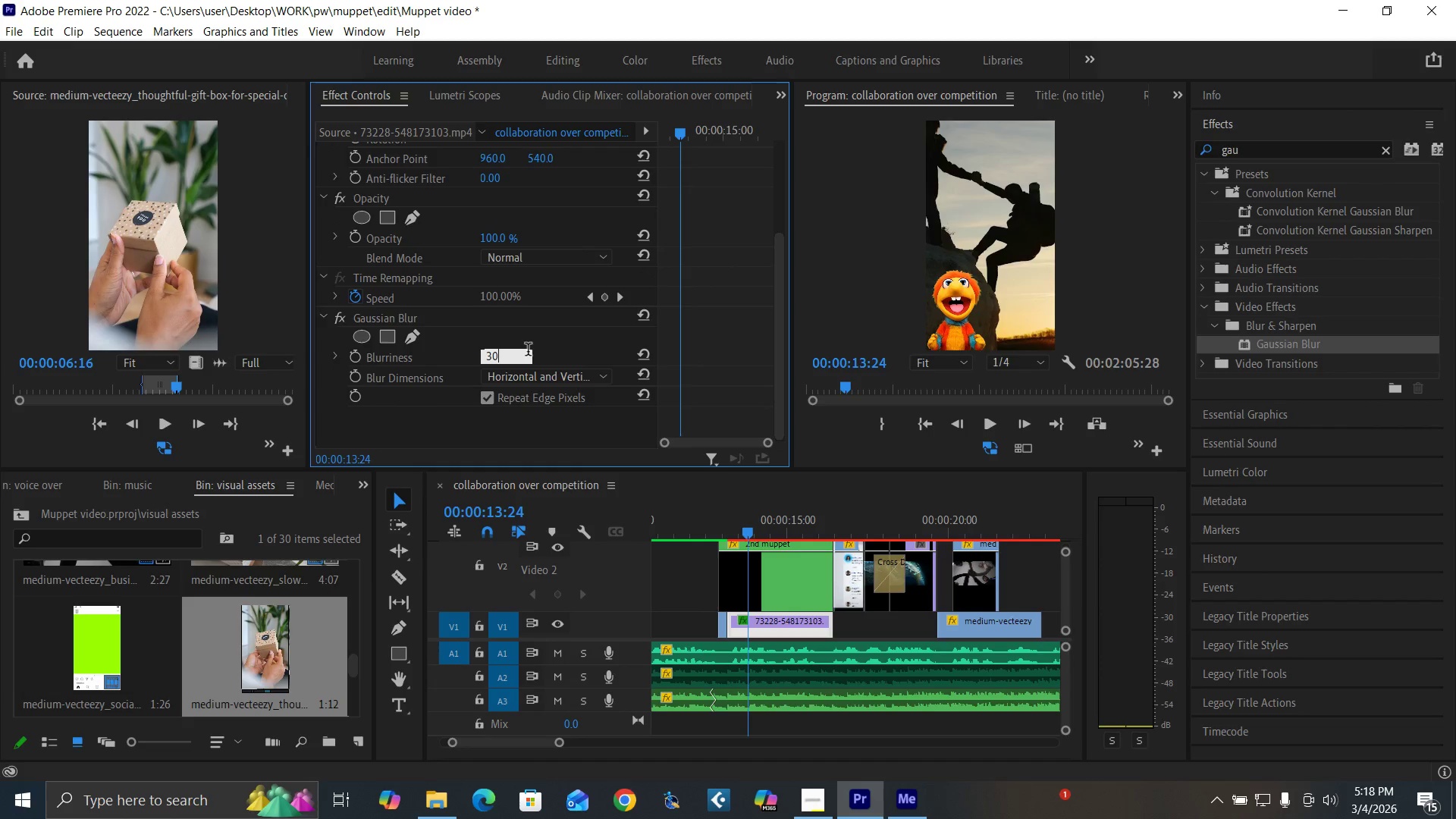 
key(Enter)
 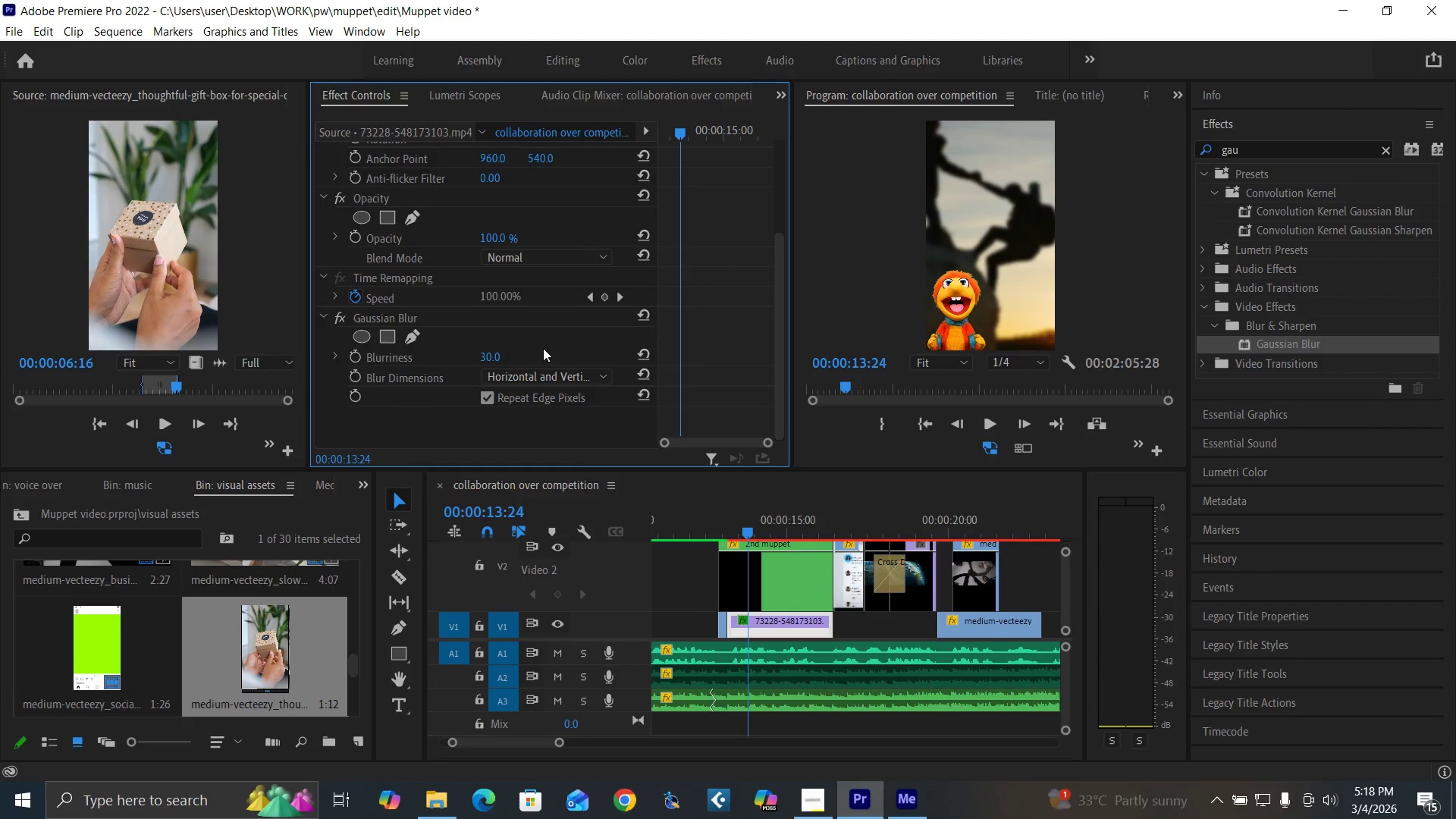 
key(Control+Backquote)
 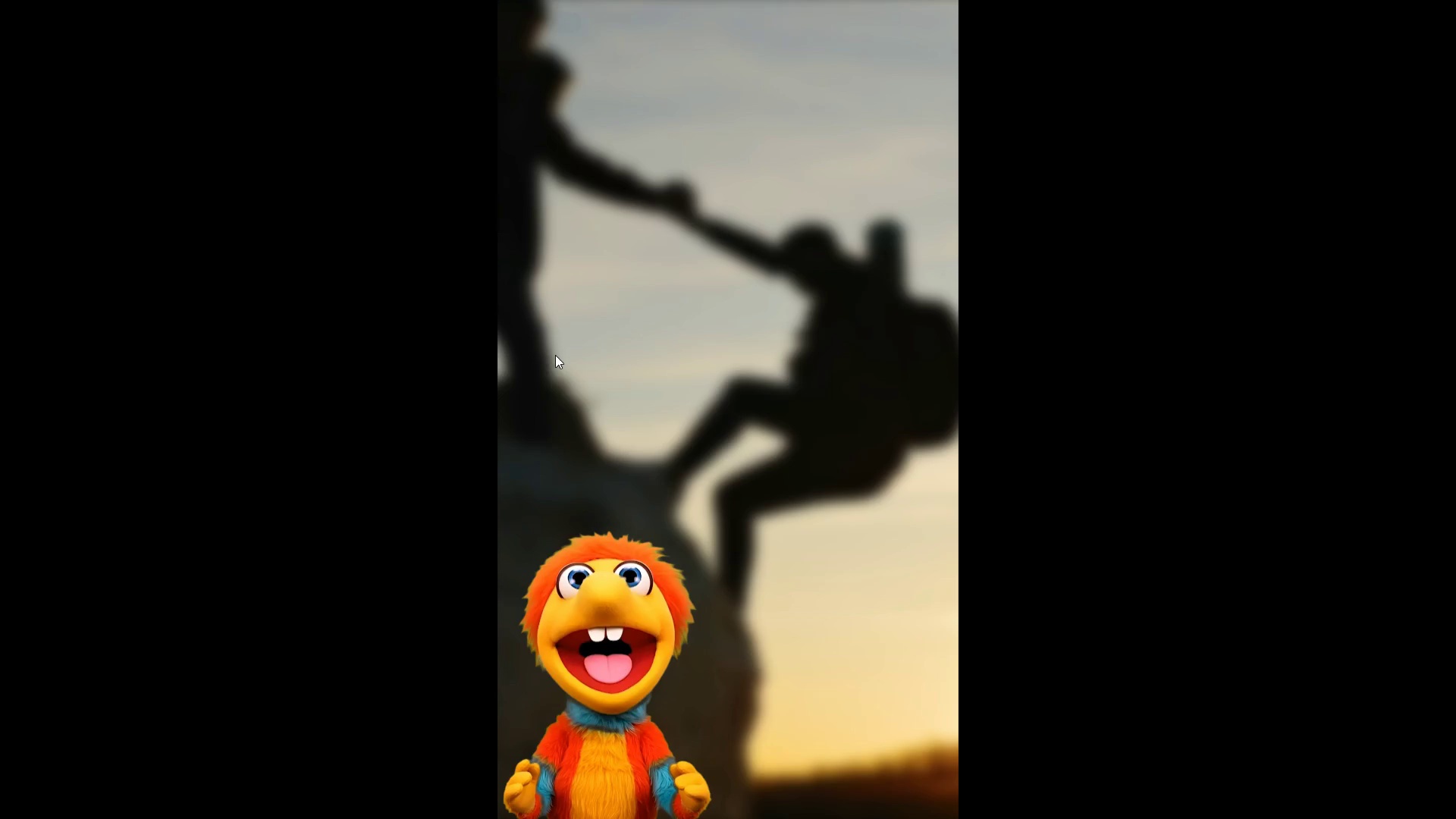 
hold_key(key=ControlLeft, duration=1.36)
 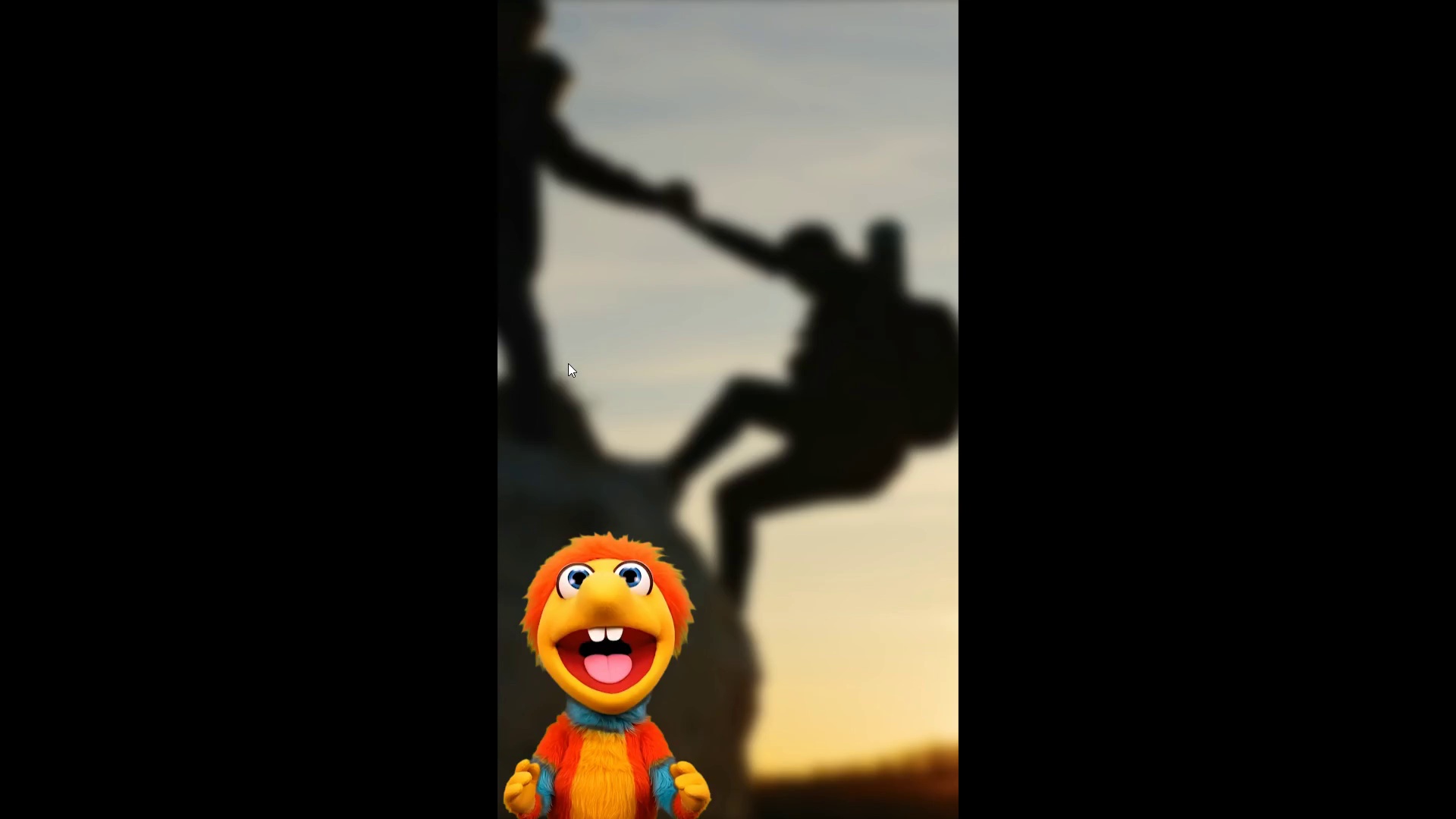 
key(Space)
 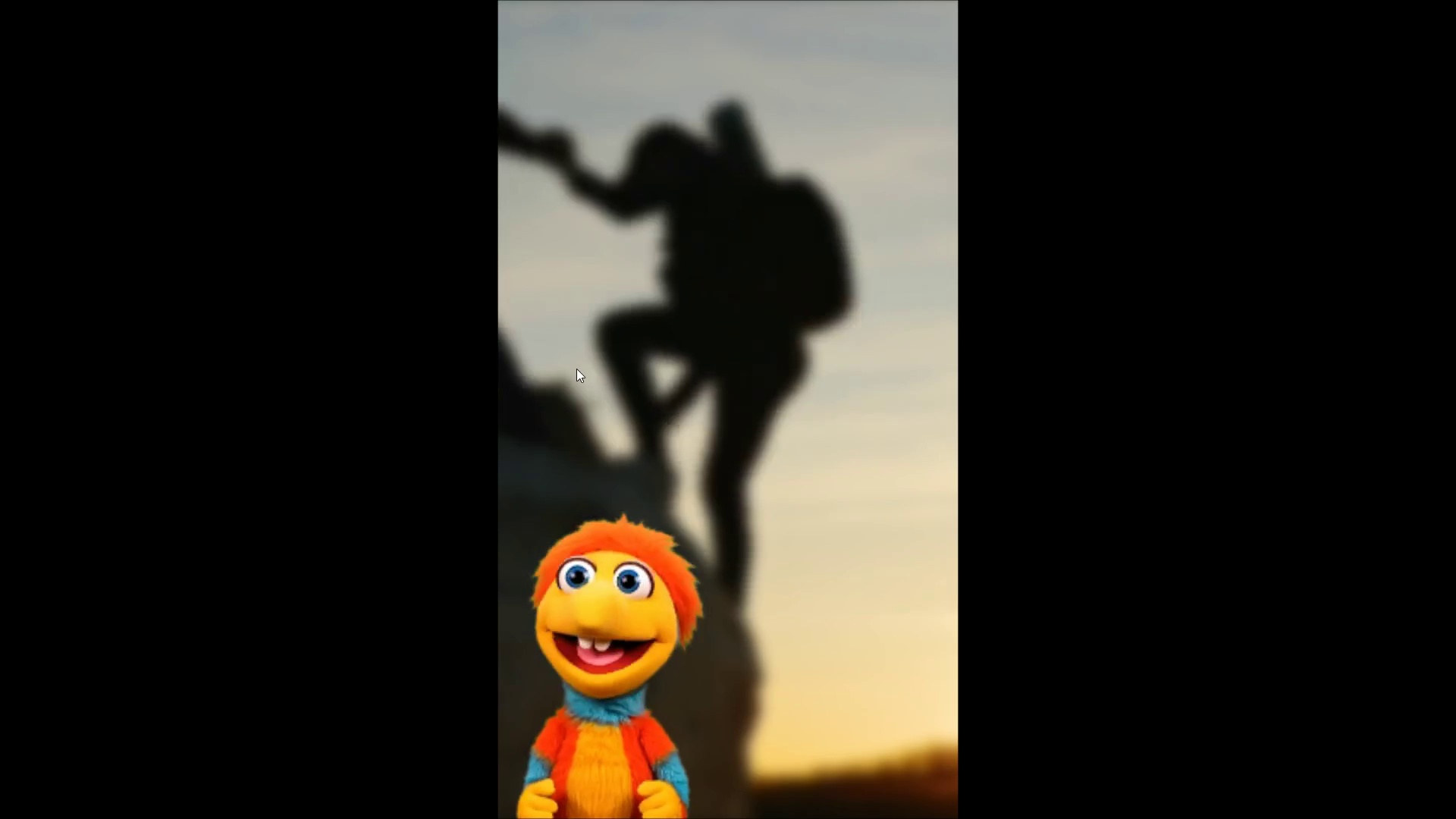 
key(Space)
 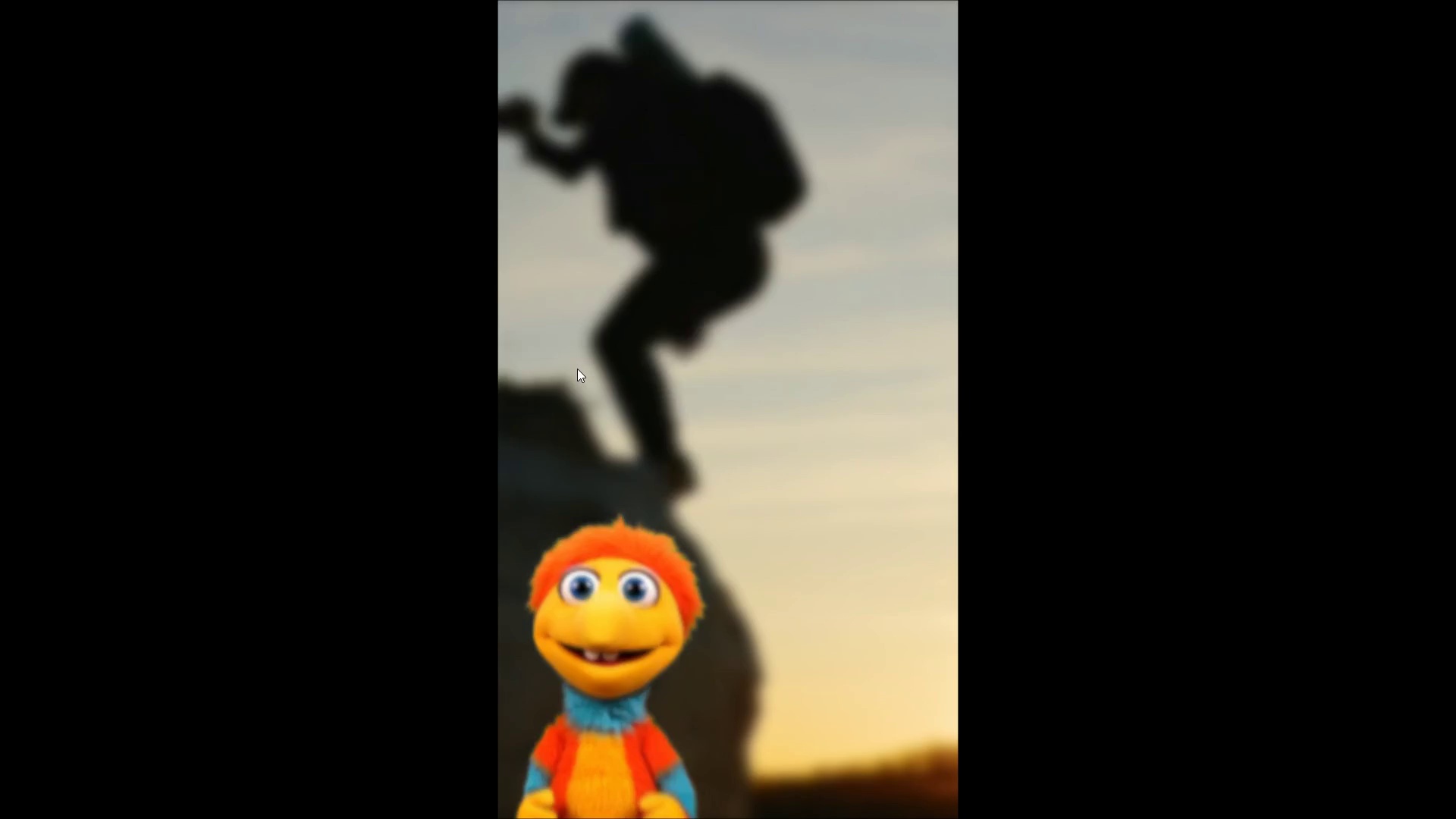 
key(Control+Backquote)
 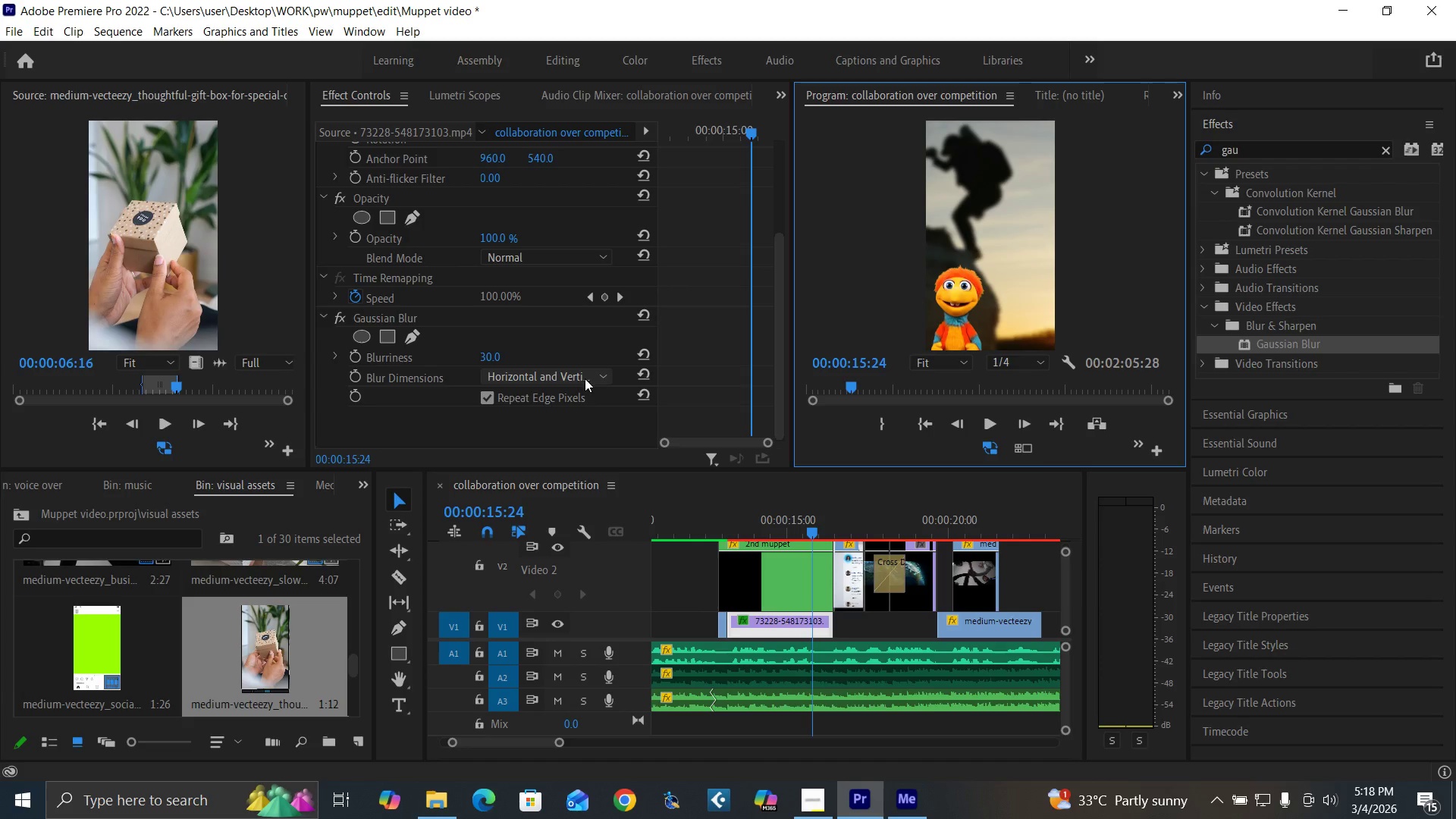 
key(Control+Z)
 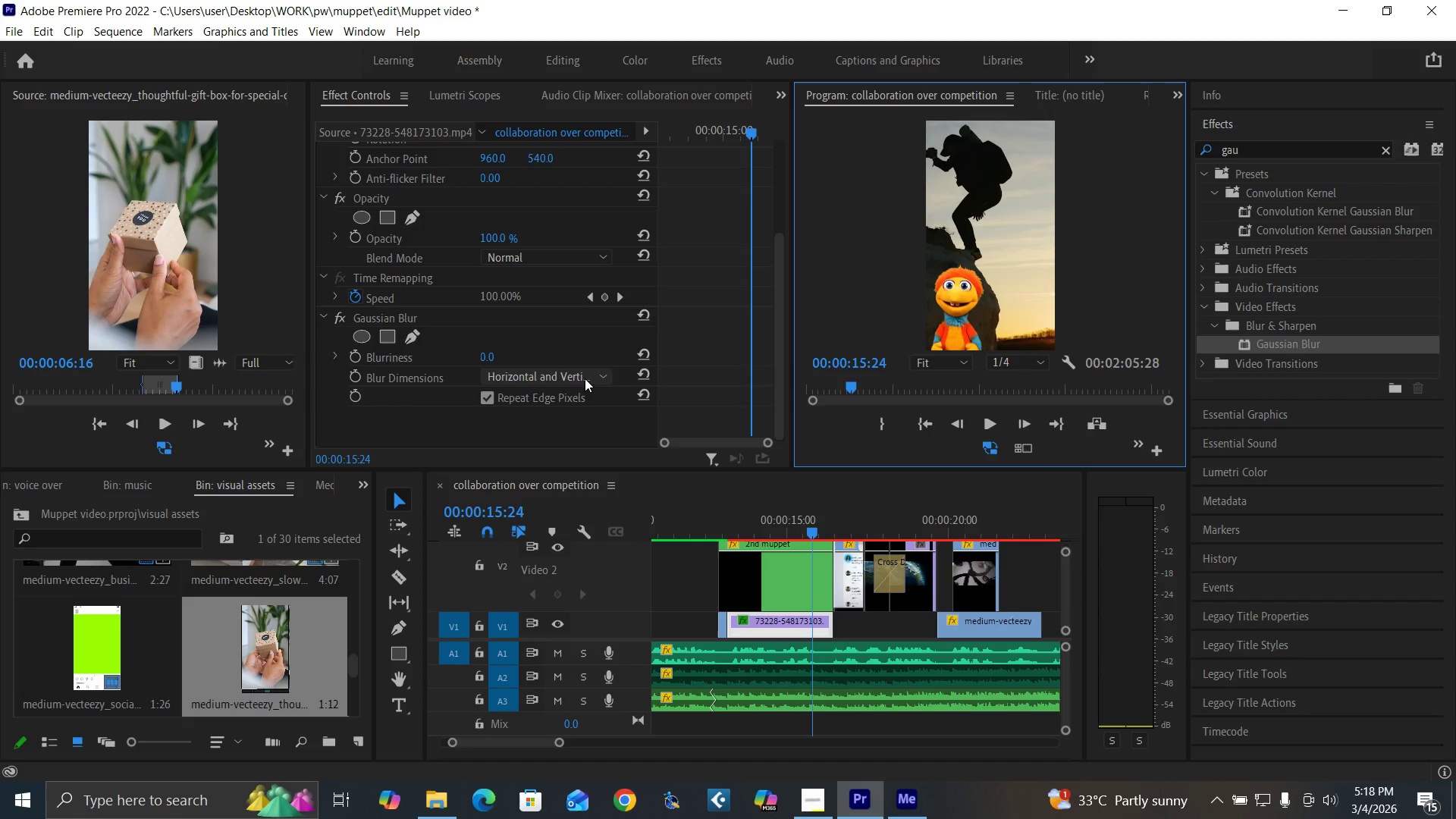 
key(Control+Z)
 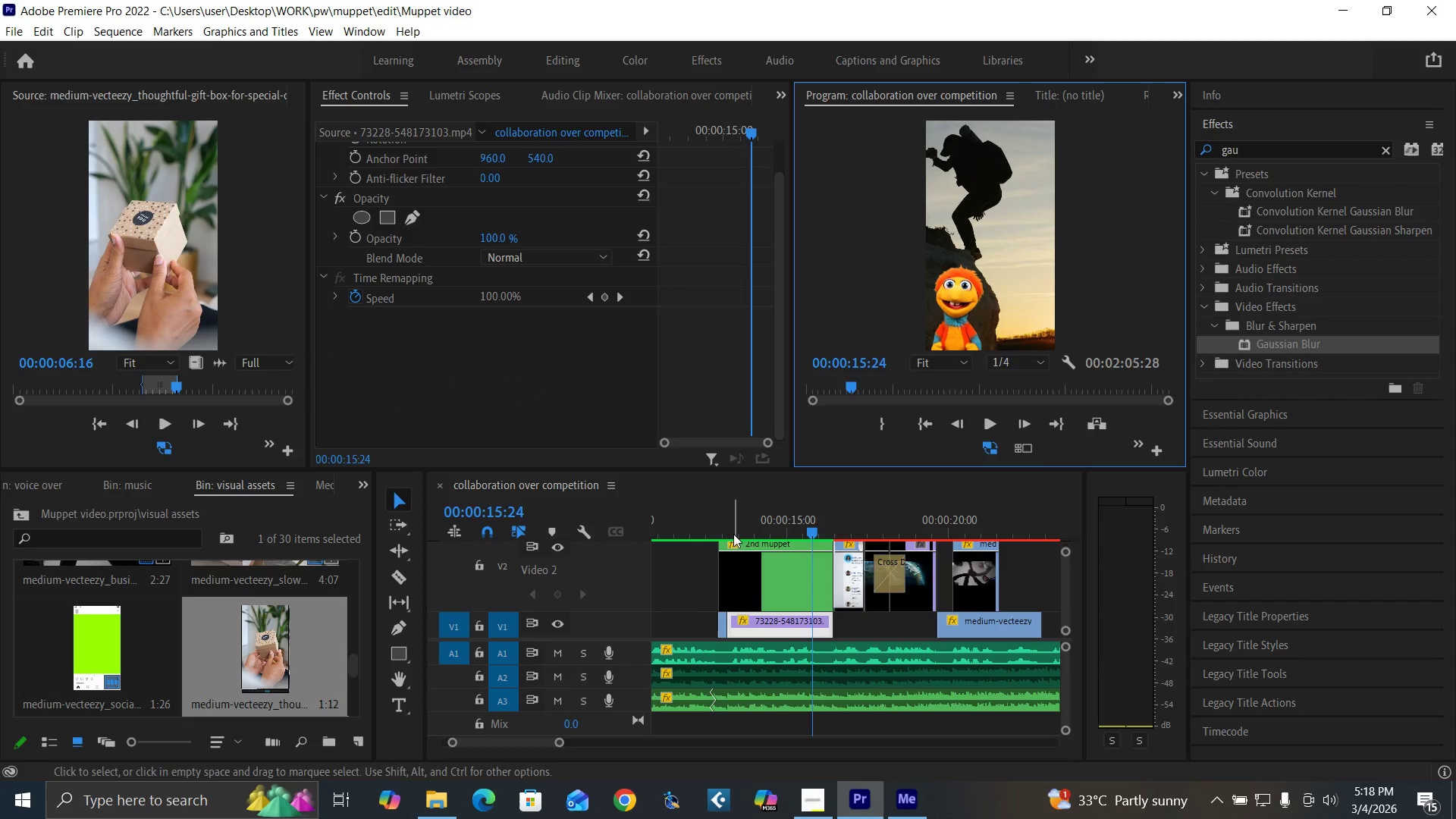 
left_click([708, 522])
 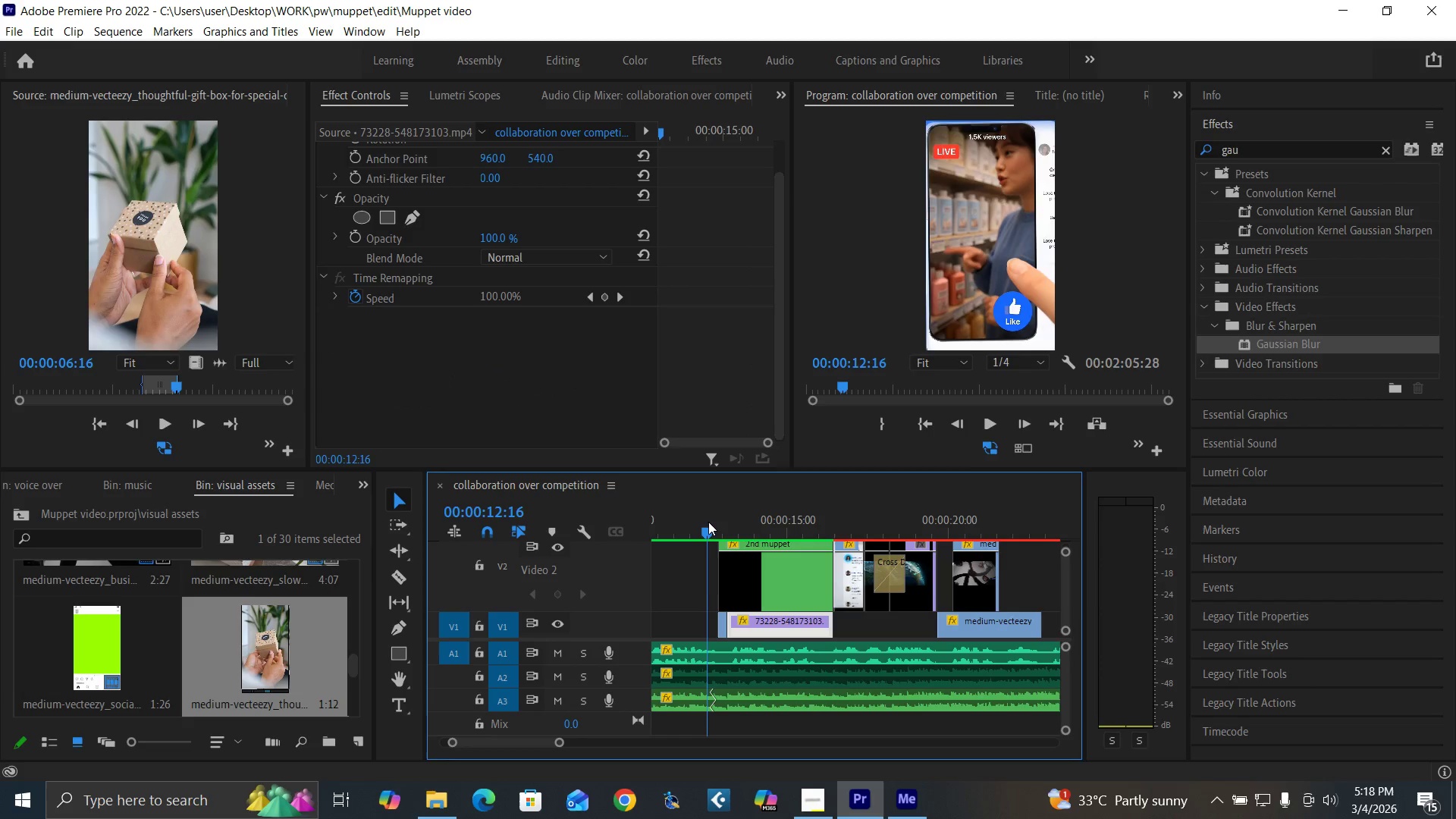 
key(Control+Backquote)
 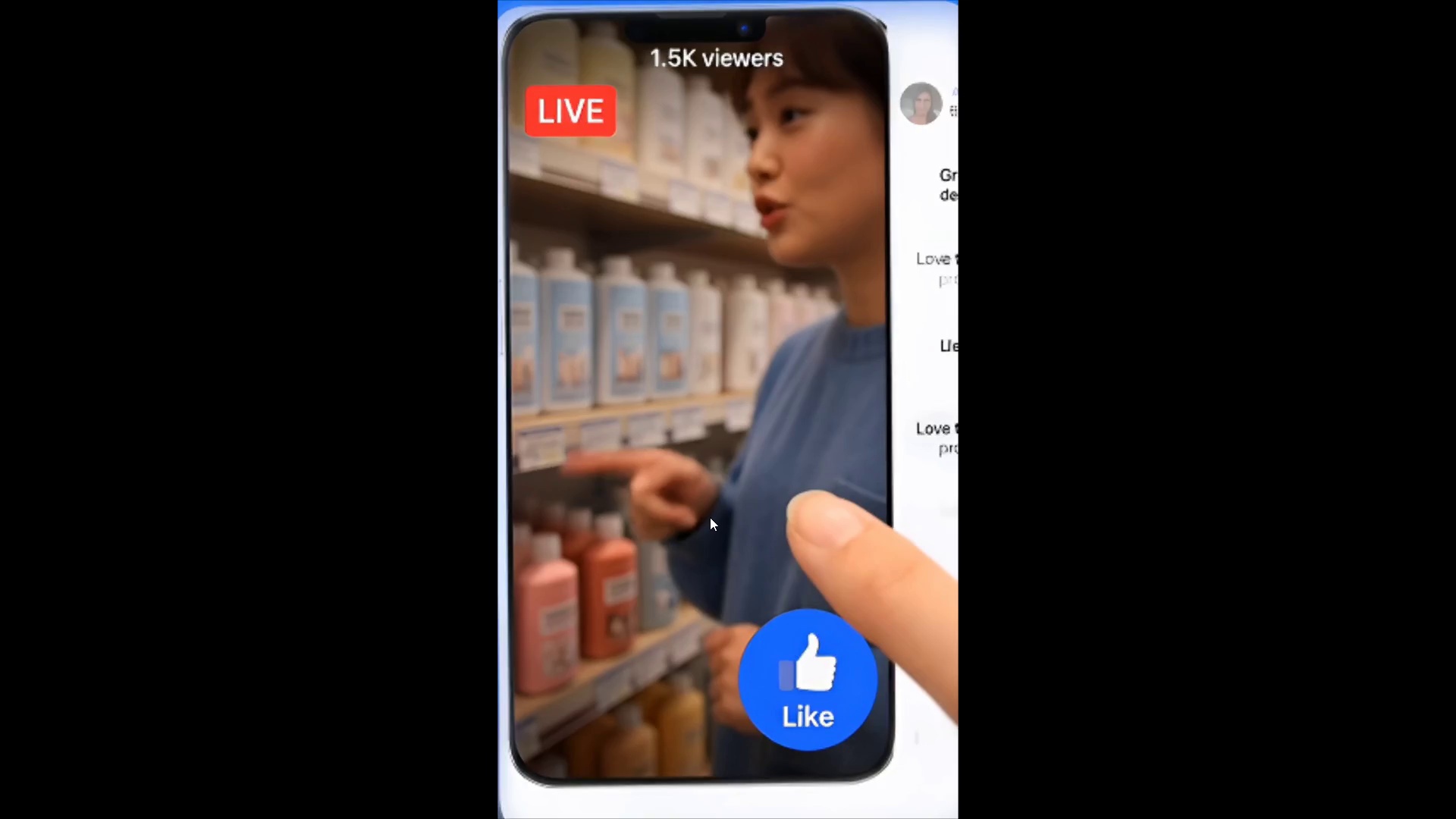 
key(Space)
 